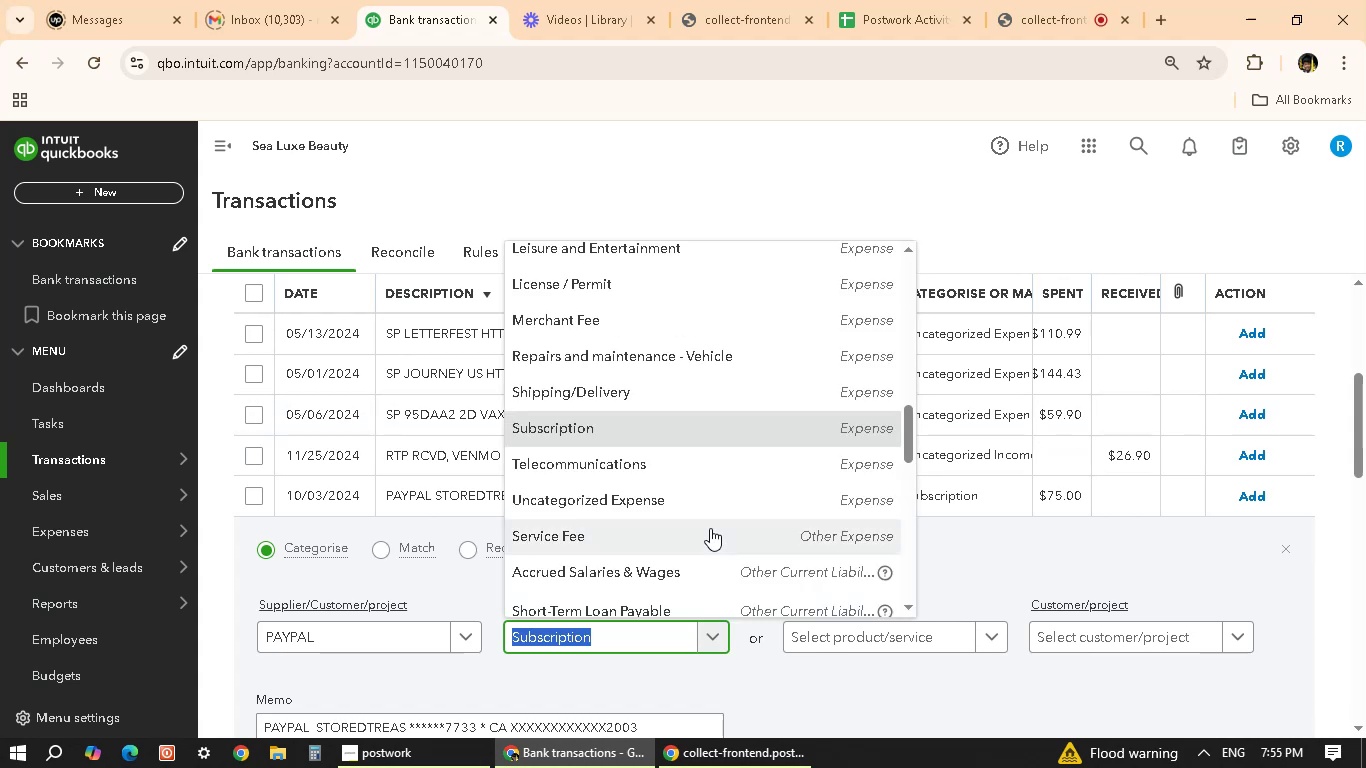 
scroll: coordinate [633, 400], scroll_direction: up, amount: 16.0
 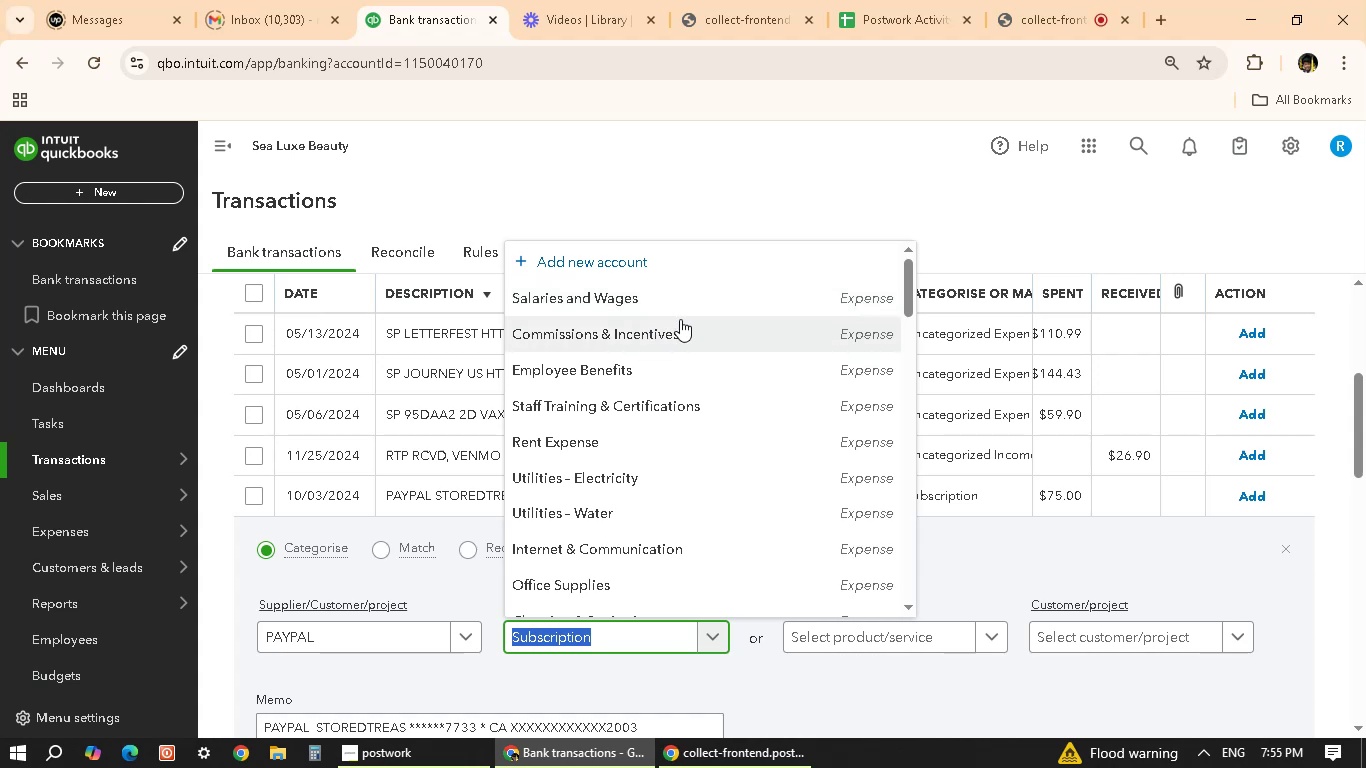 
wait(14.18)
 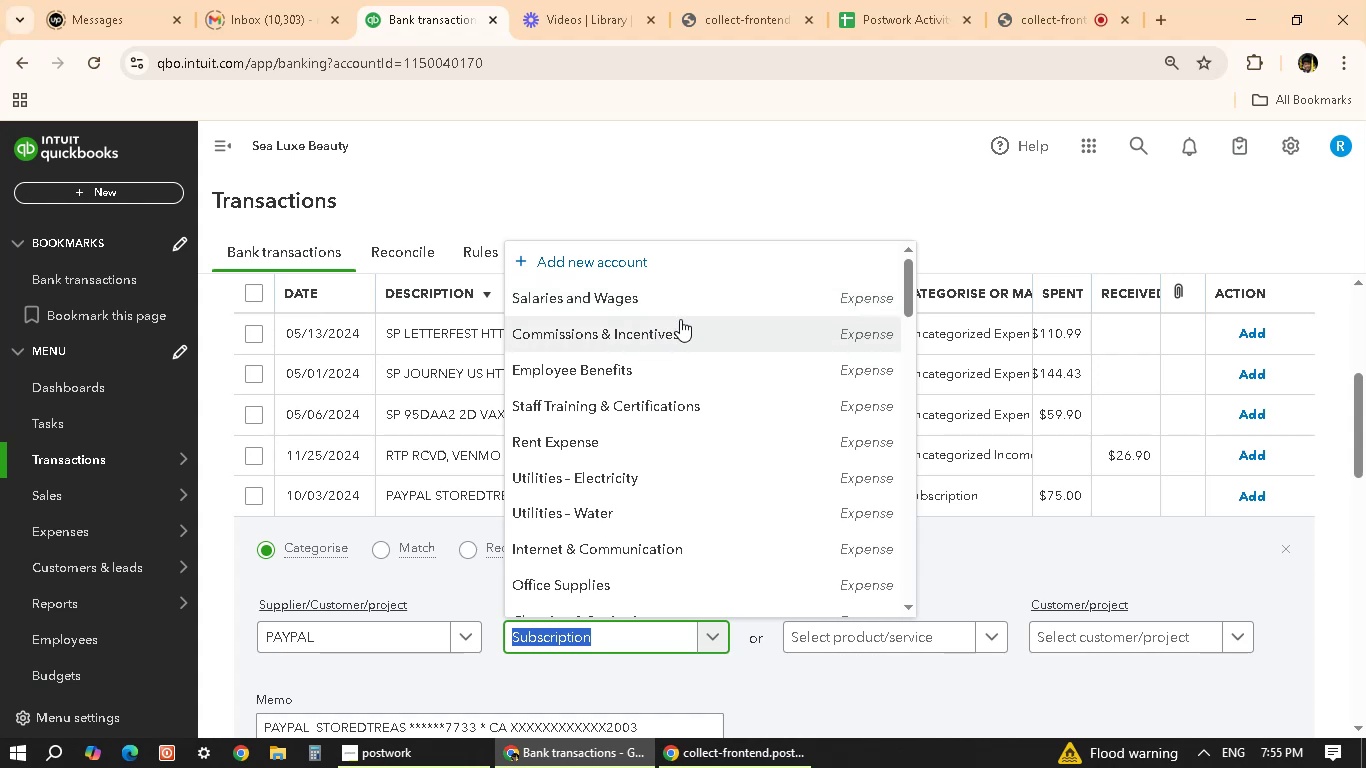 
scroll: coordinate [635, 448], scroll_direction: down, amount: 6.0
 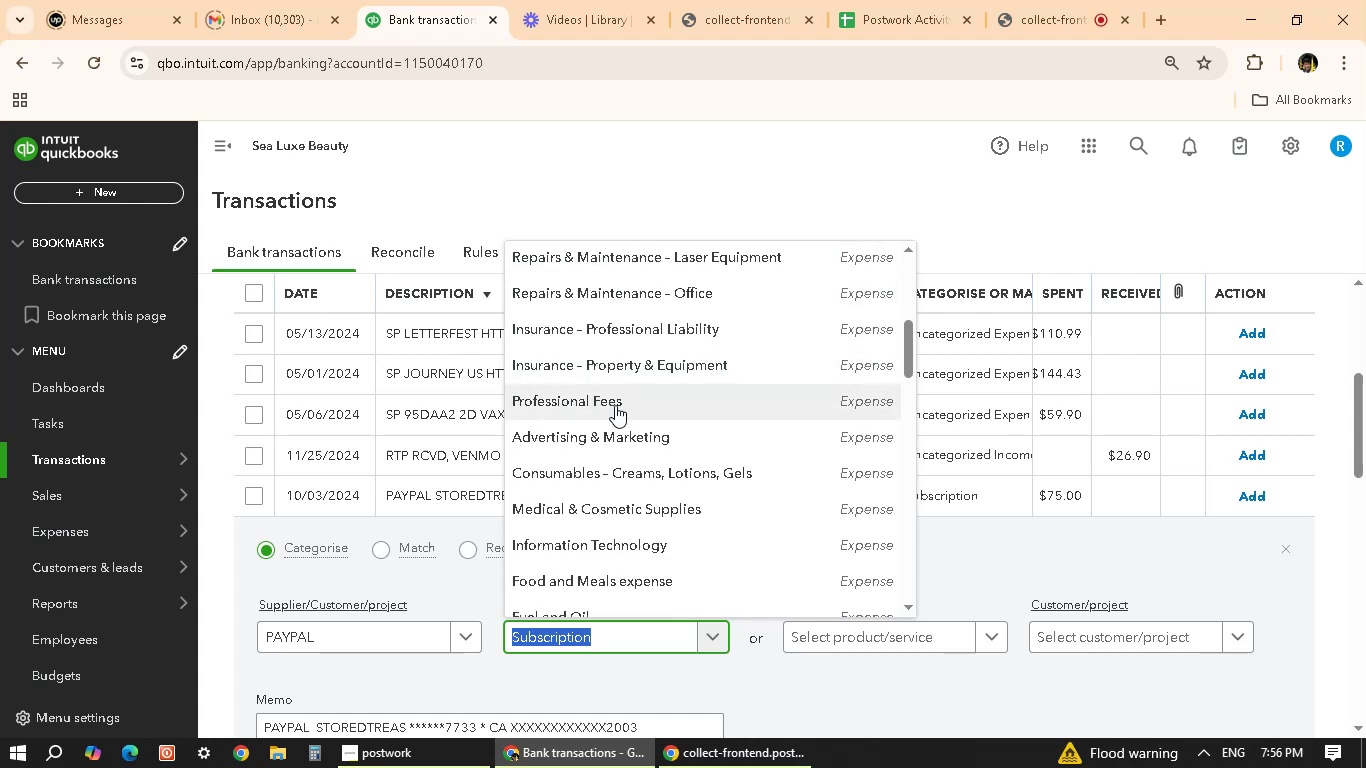 
scroll: coordinate [647, 442], scroll_direction: down, amount: 4.0
 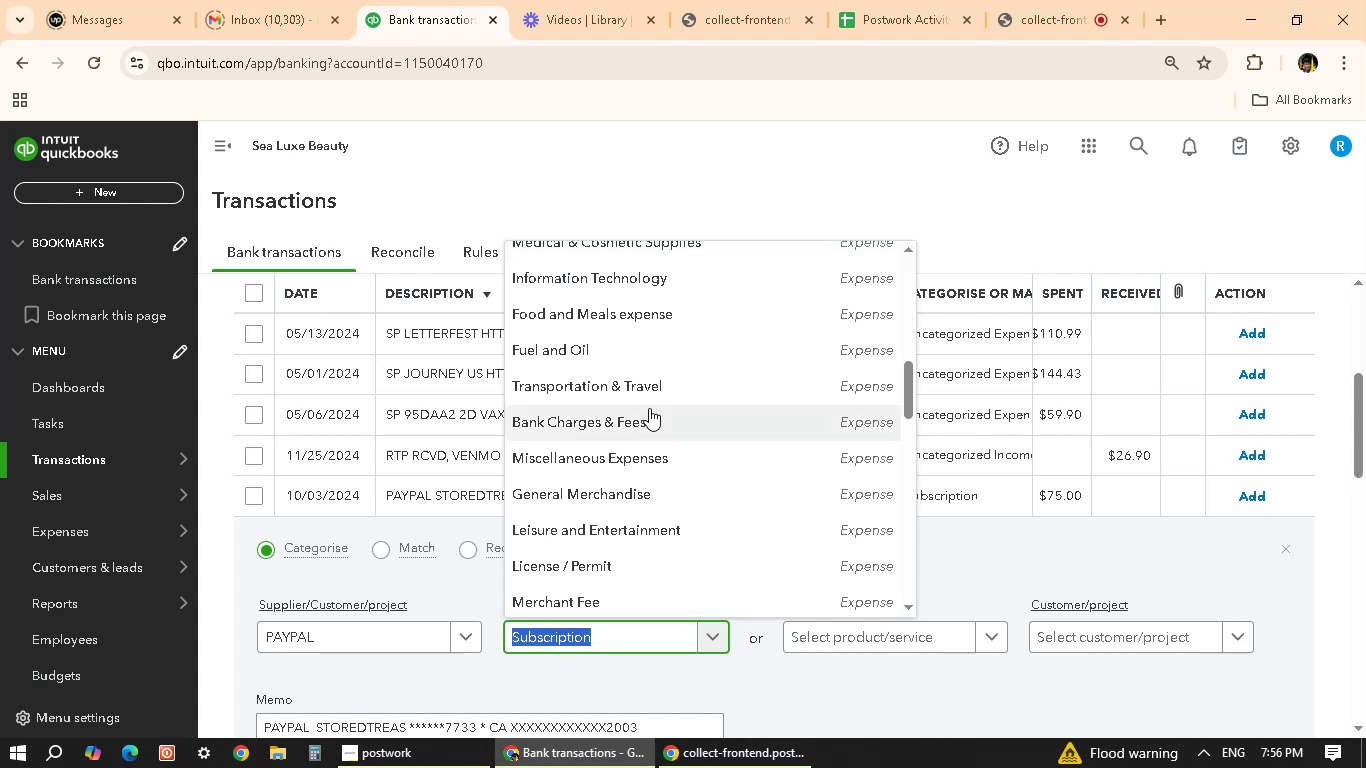 
left_click([649, 408])
 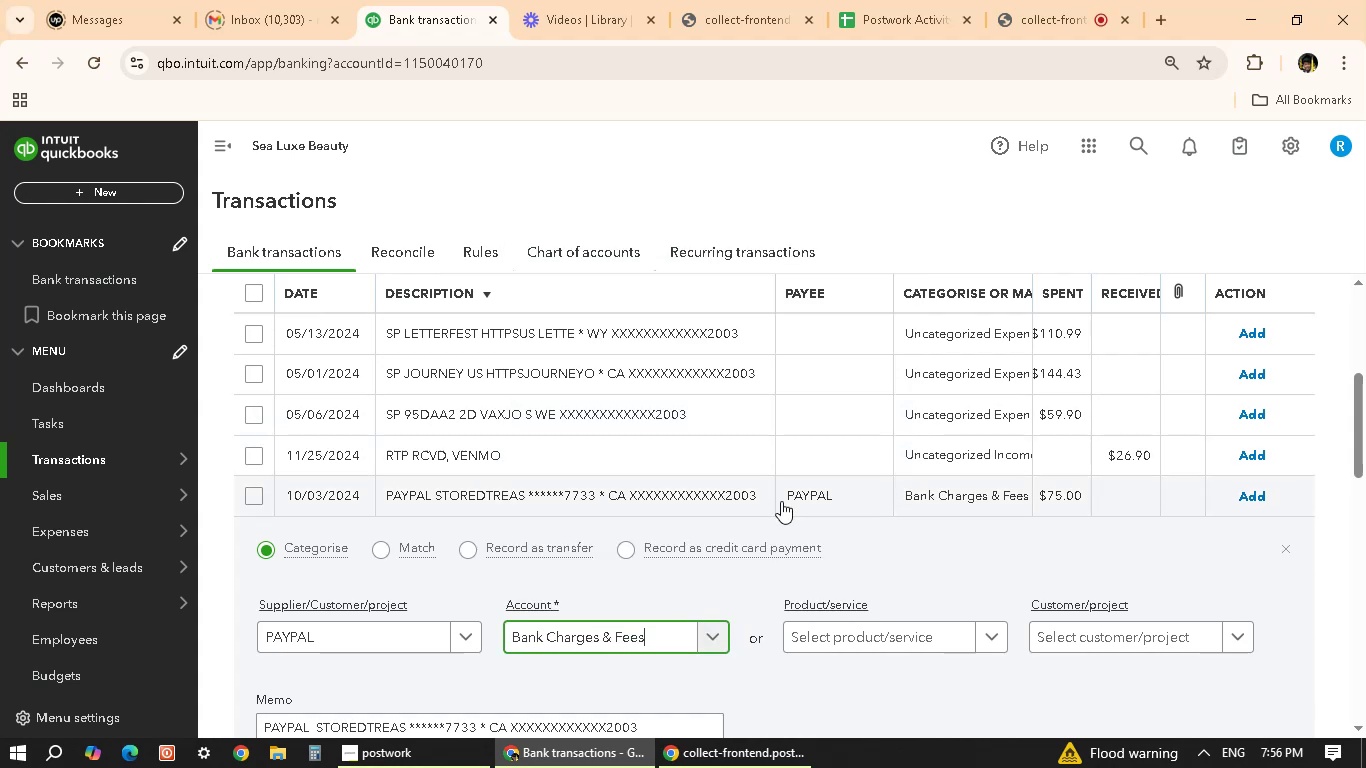 
scroll: coordinate [1044, 570], scroll_direction: down, amount: 2.0
 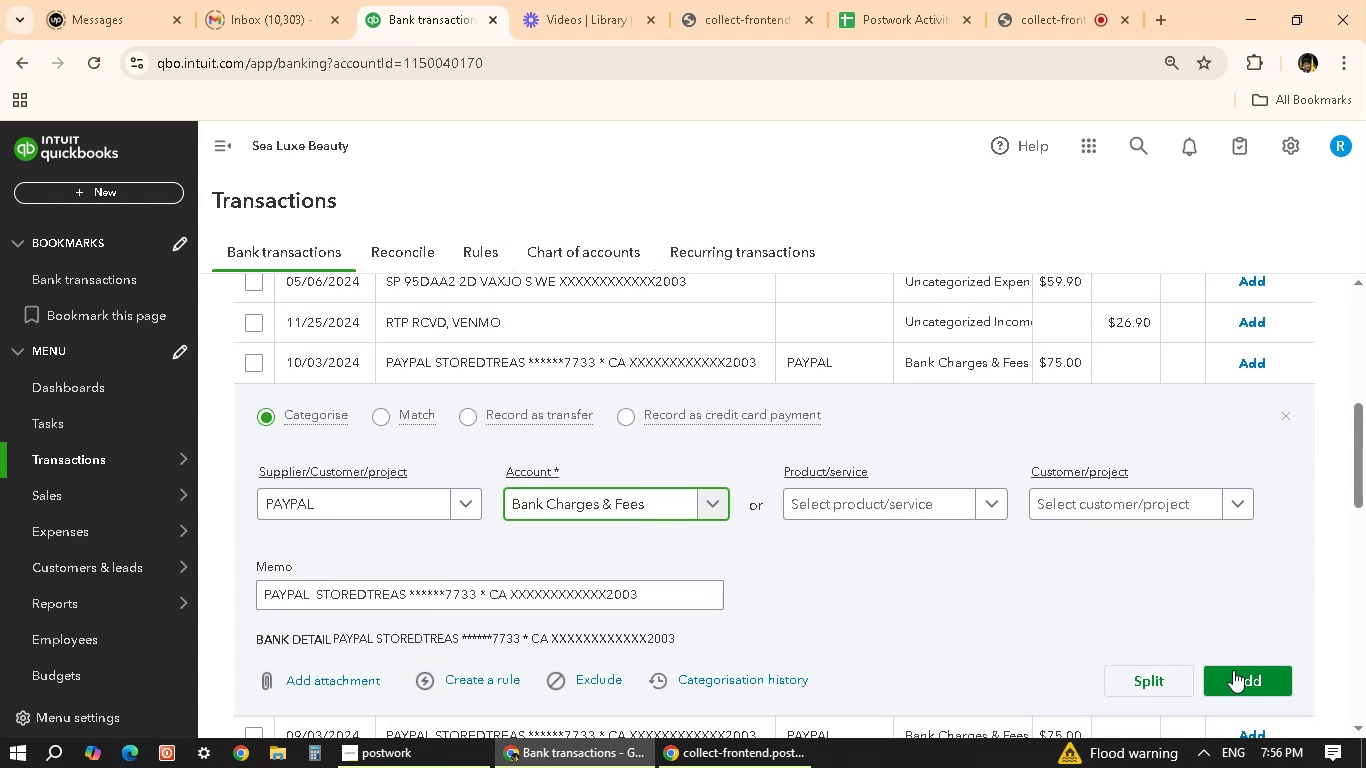 
left_click([1238, 681])
 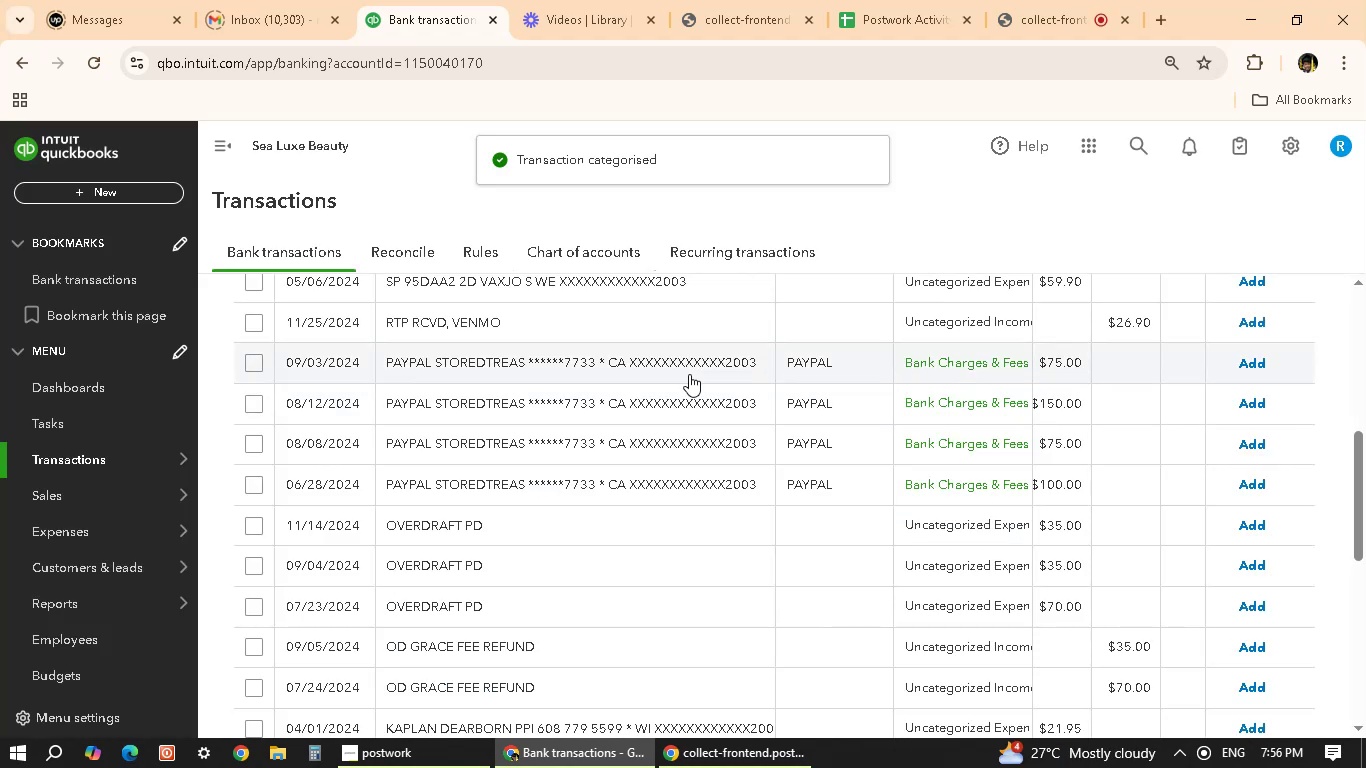 
wait(7.93)
 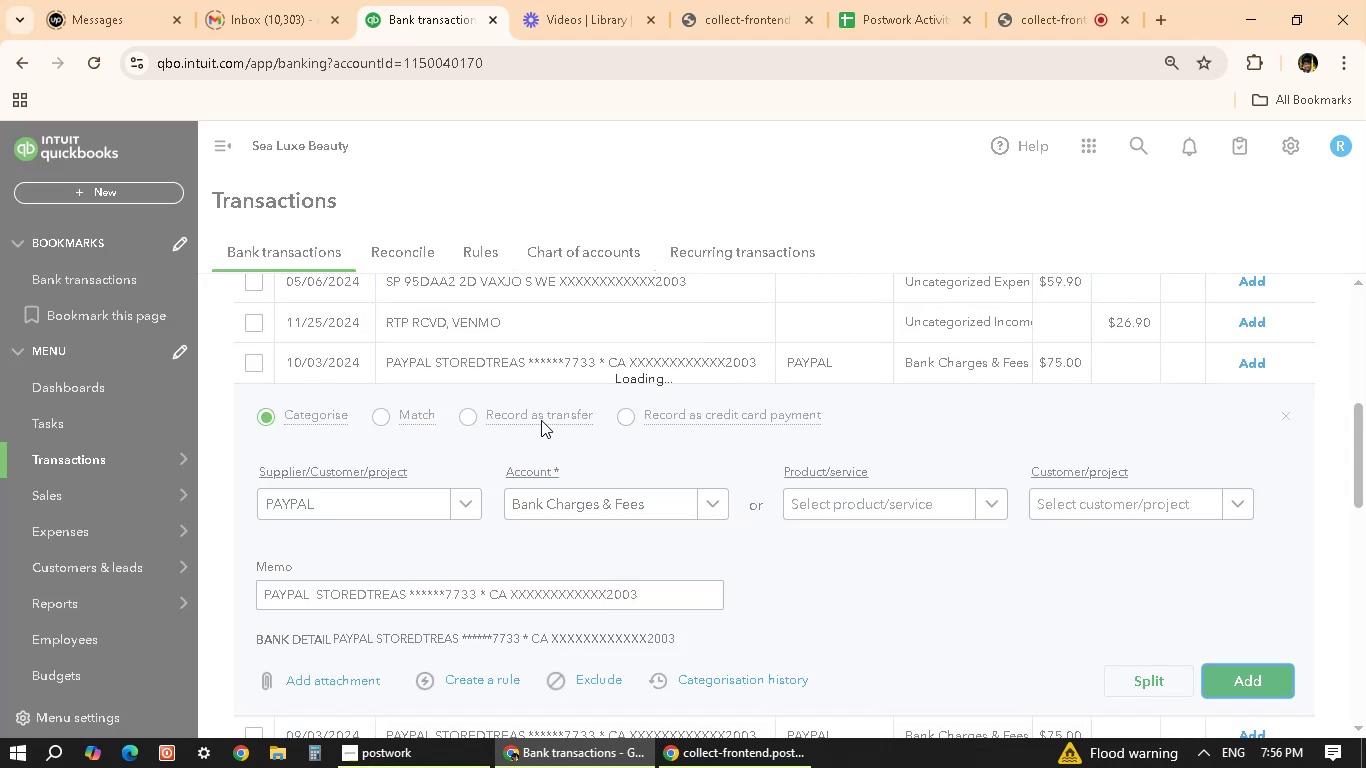 
left_click([797, 366])
 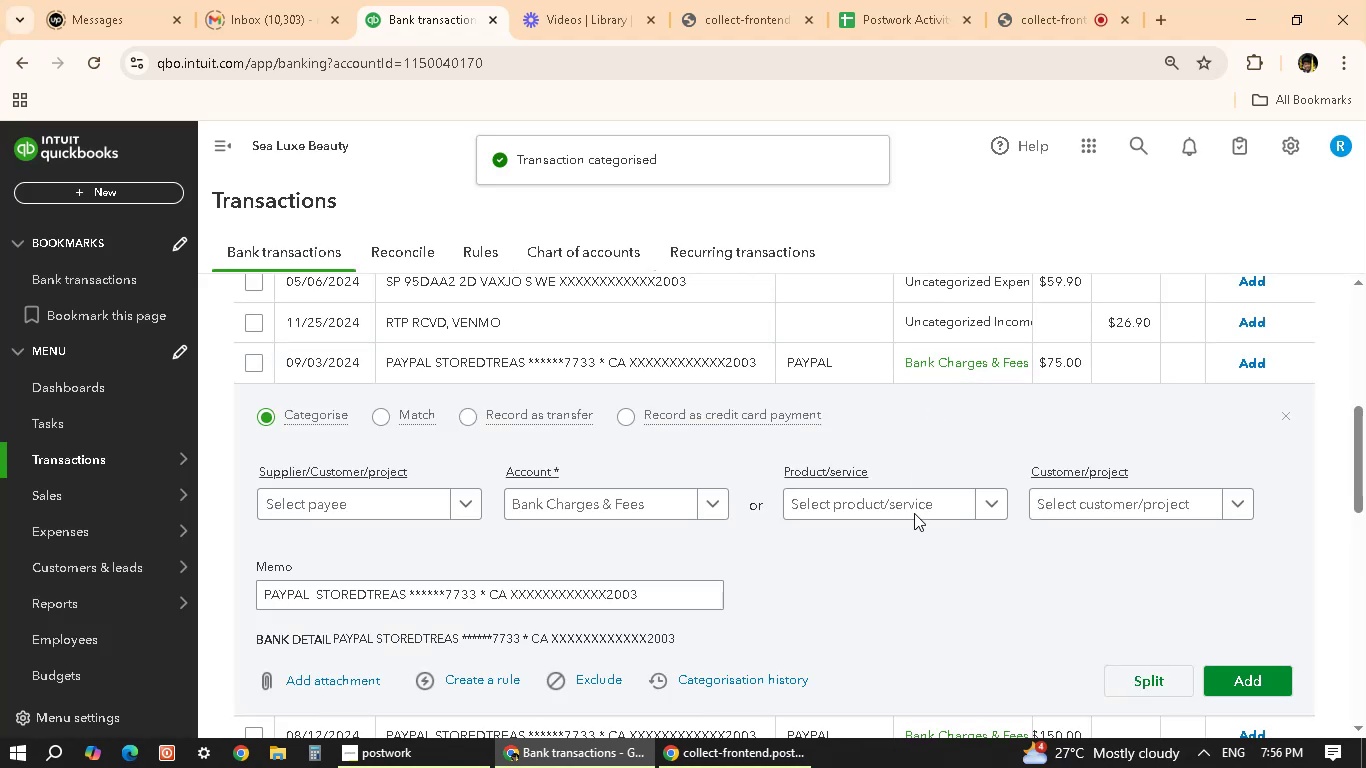 
scroll: coordinate [1162, 620], scroll_direction: down, amount: 1.0
 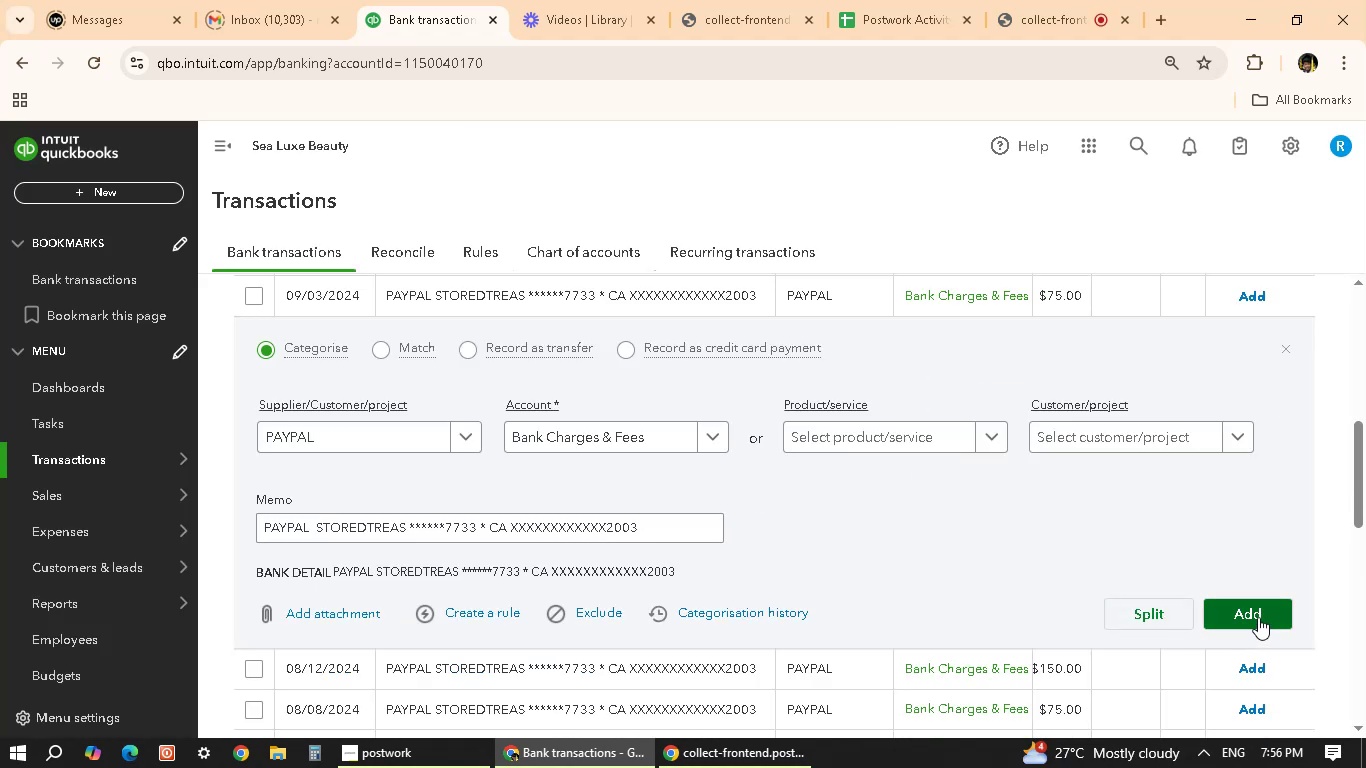 
left_click([1258, 617])
 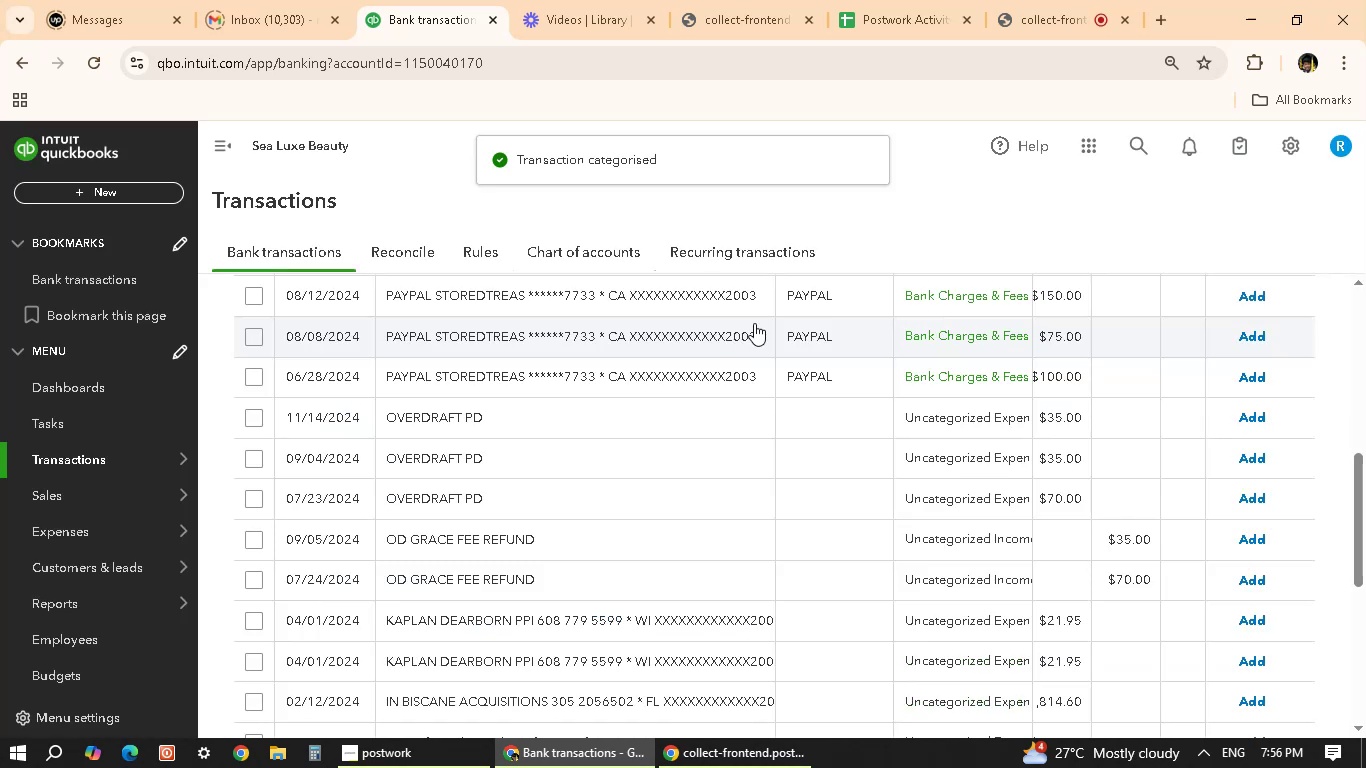 
left_click([687, 298])
 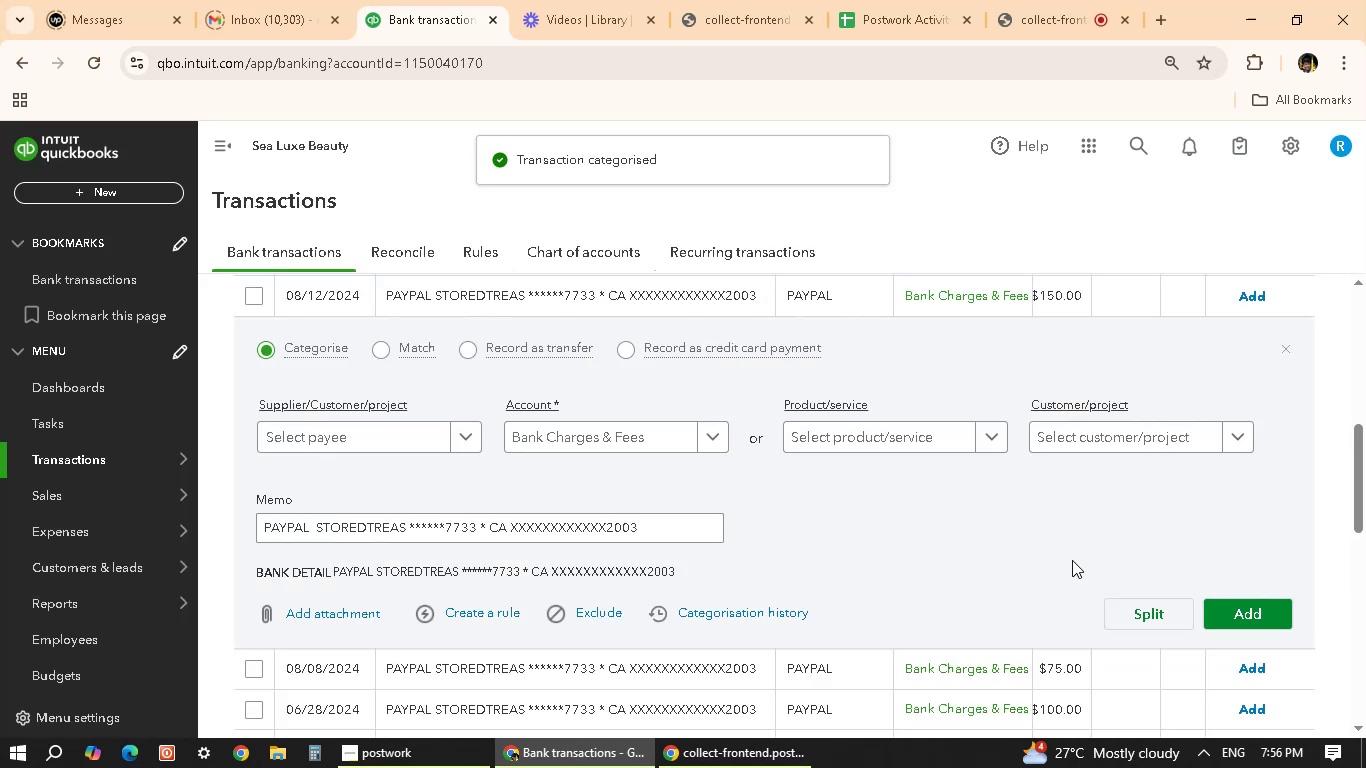 
left_click([1265, 606])
 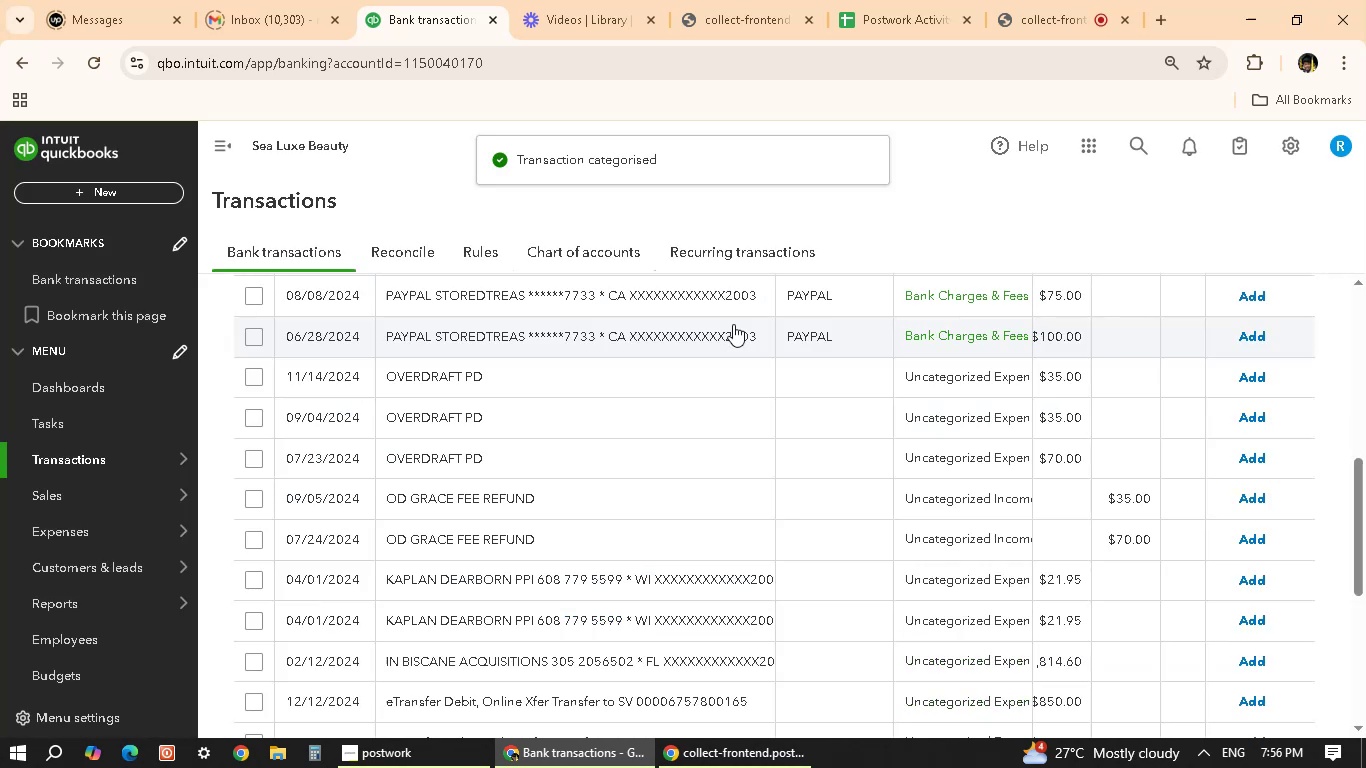 
left_click([728, 294])
 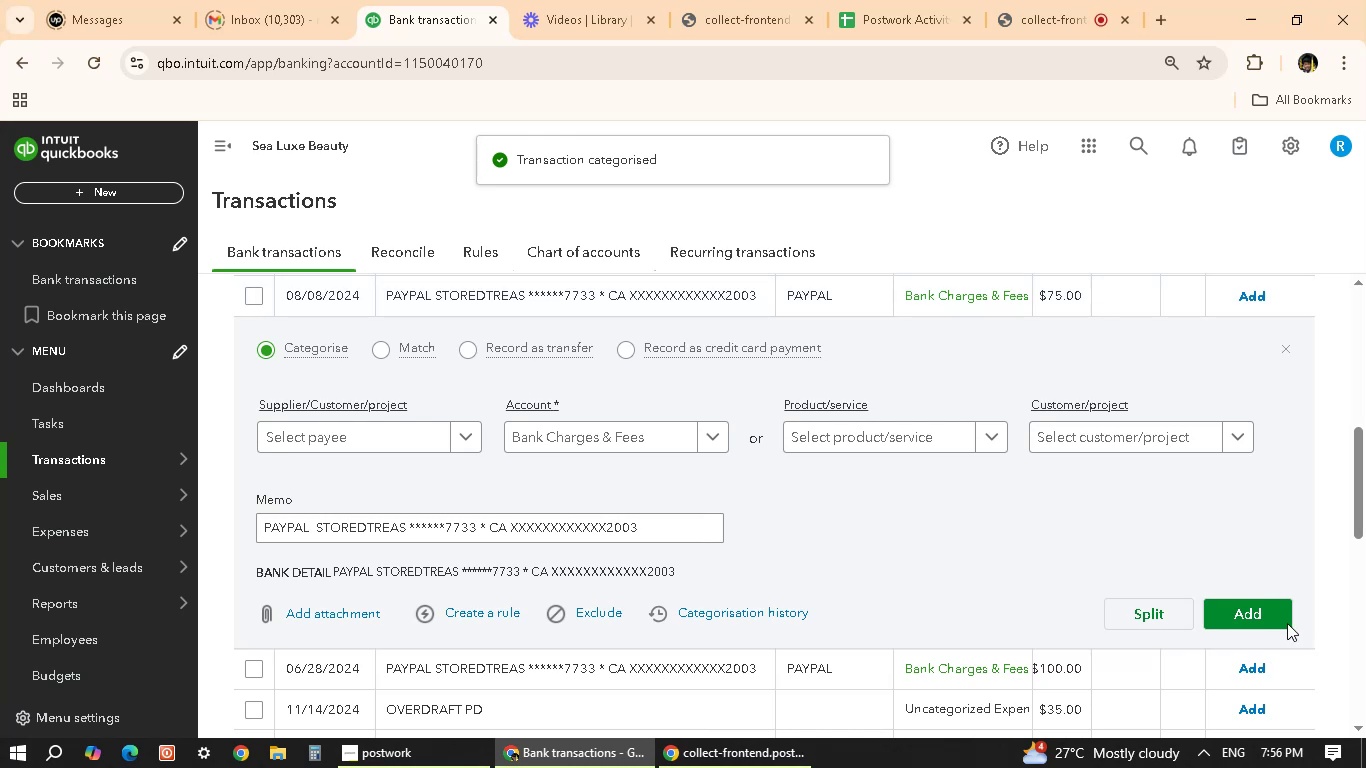 
left_click([1240, 610])
 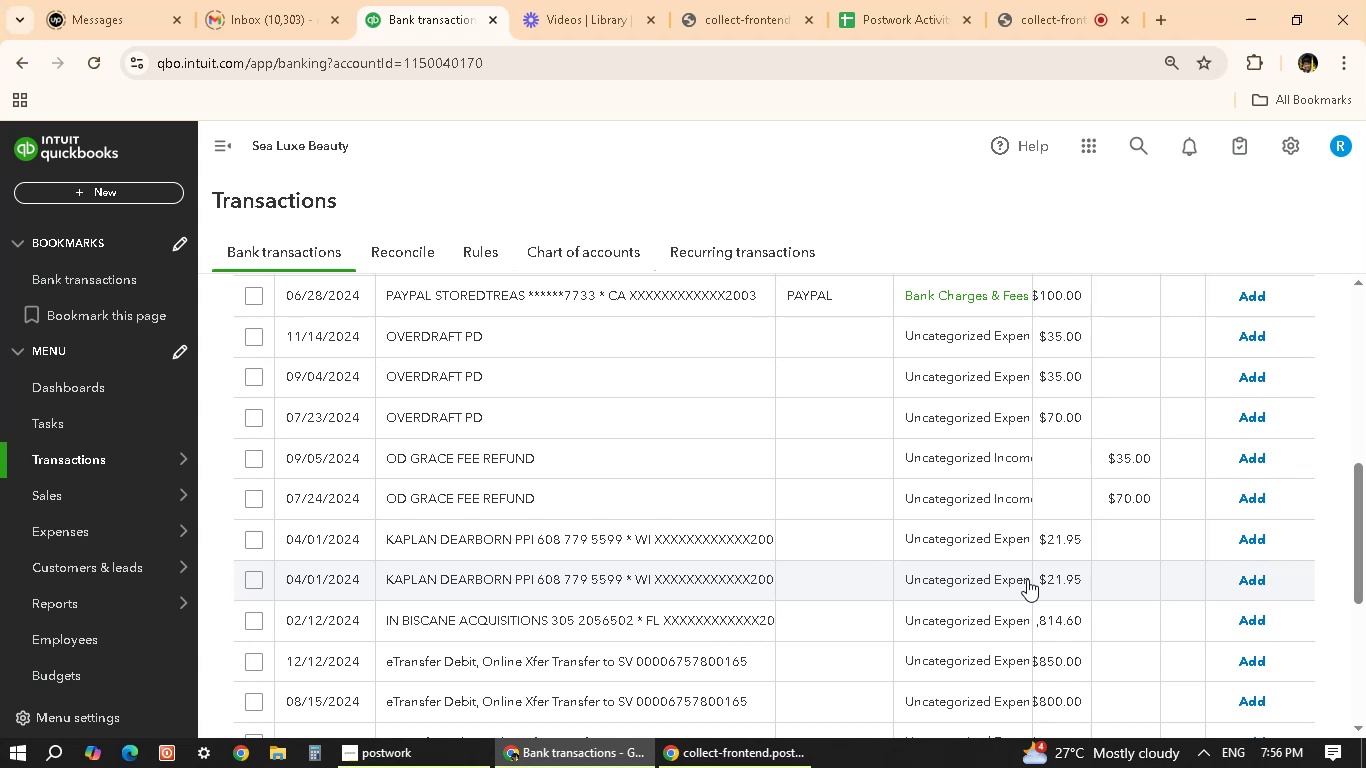 
wait(25.39)
 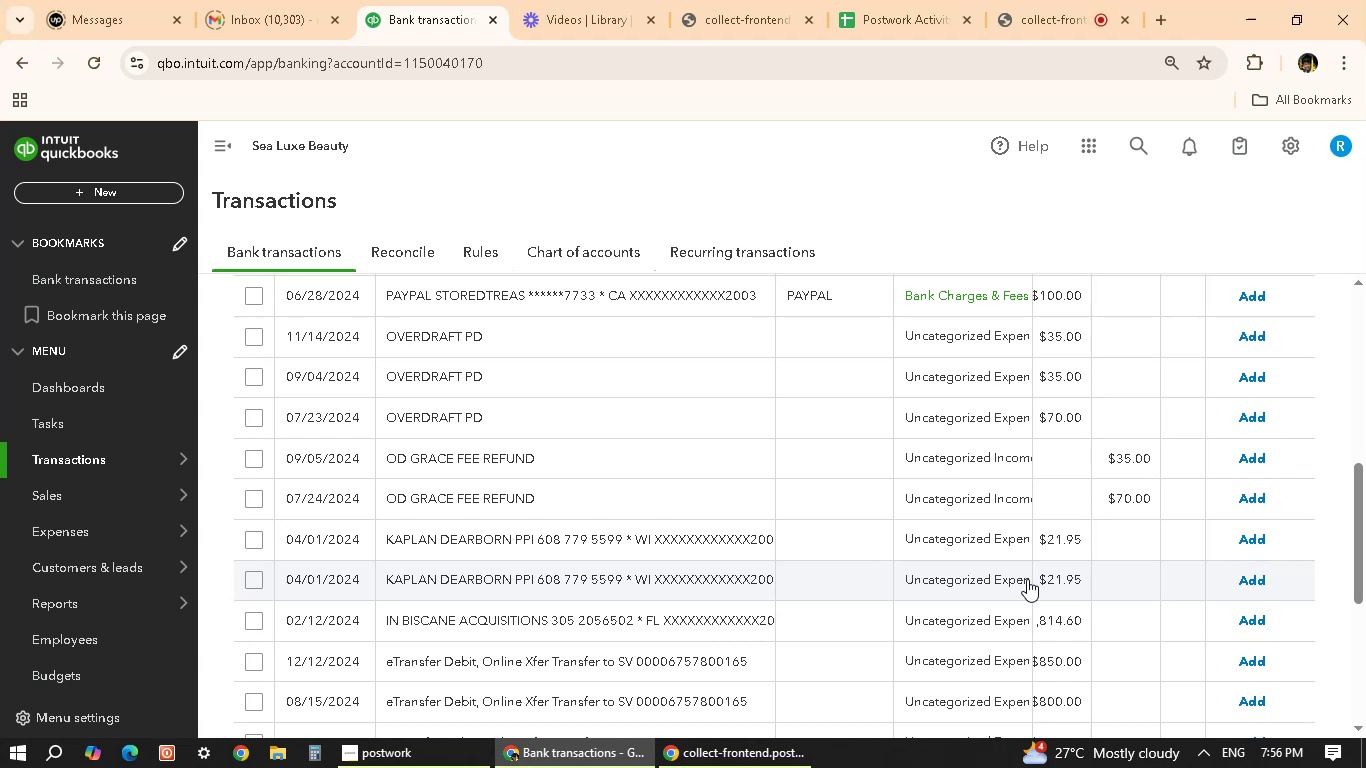 
scroll: coordinate [667, 521], scroll_direction: down, amount: 2.0
 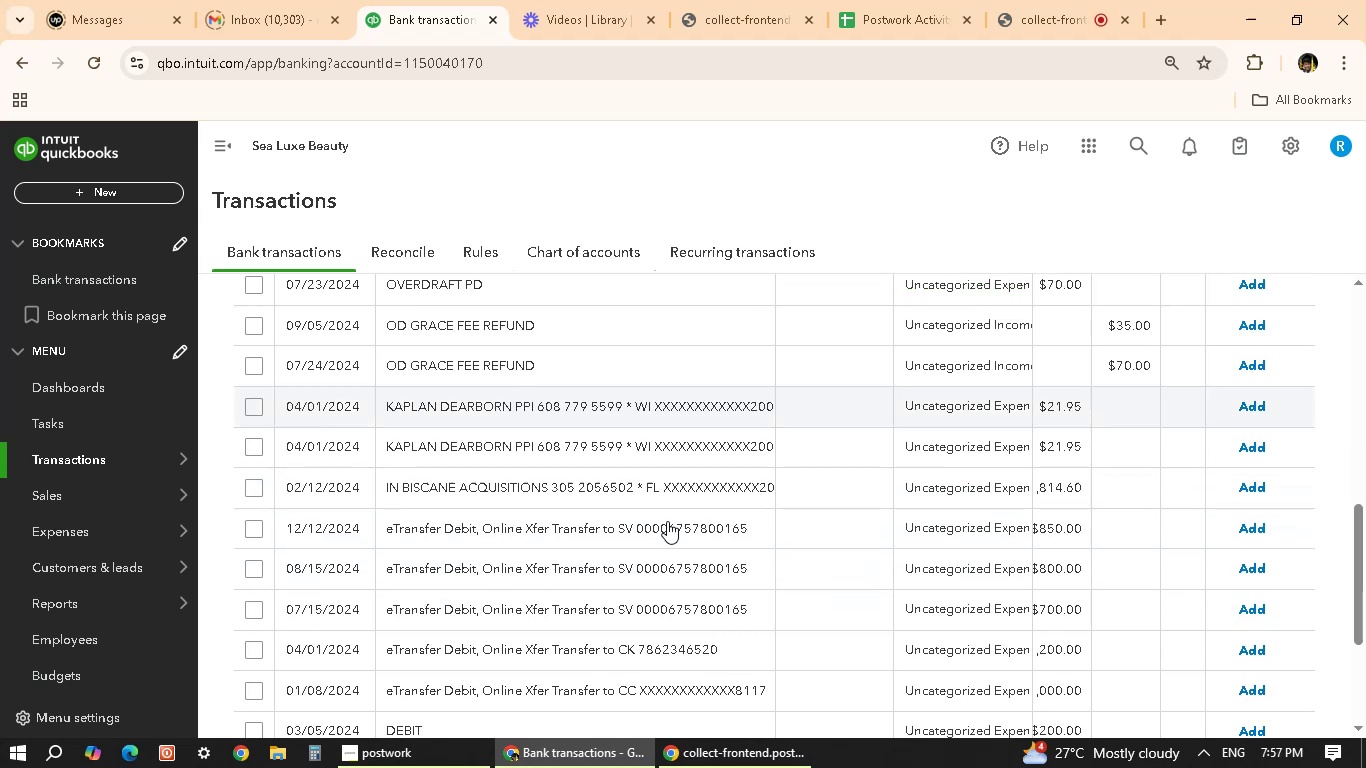 
scroll: coordinate [667, 521], scroll_direction: up, amount: 5.0
 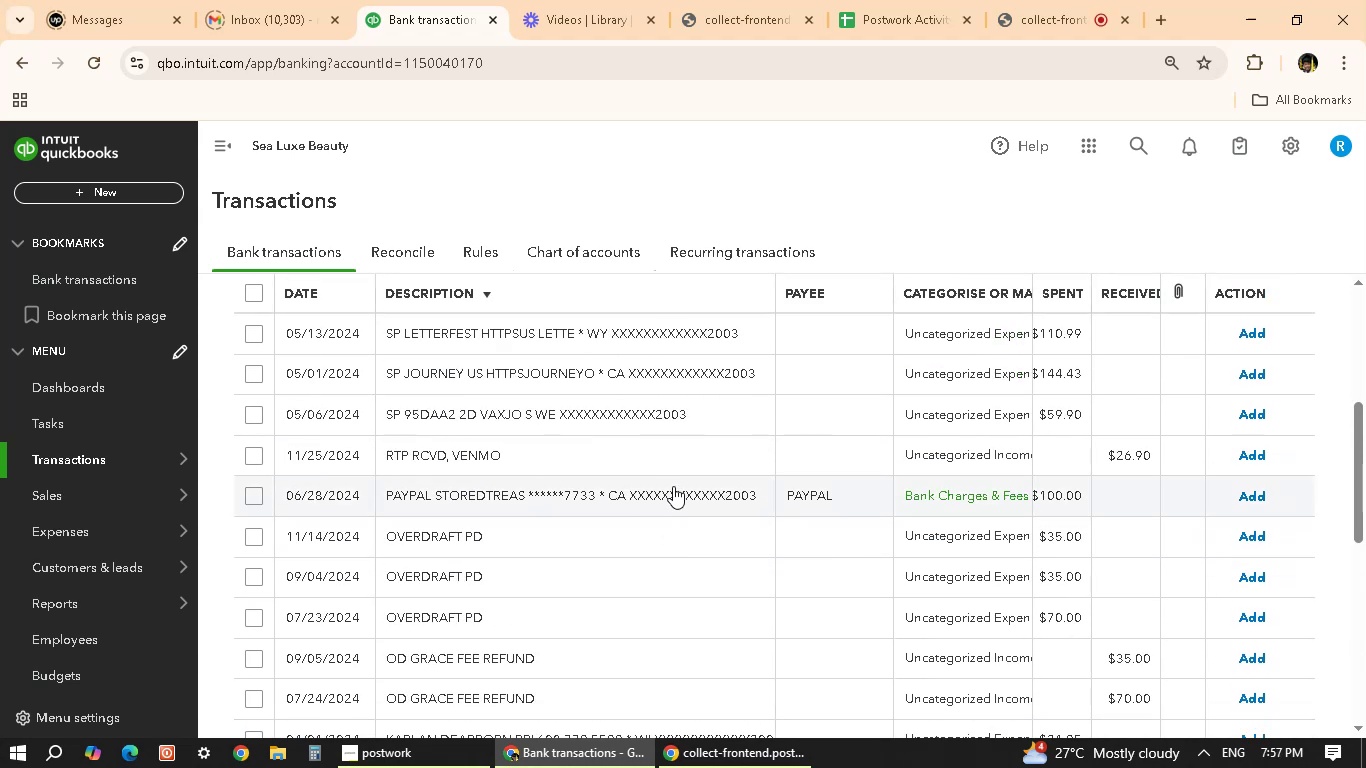 
left_click([678, 485])
 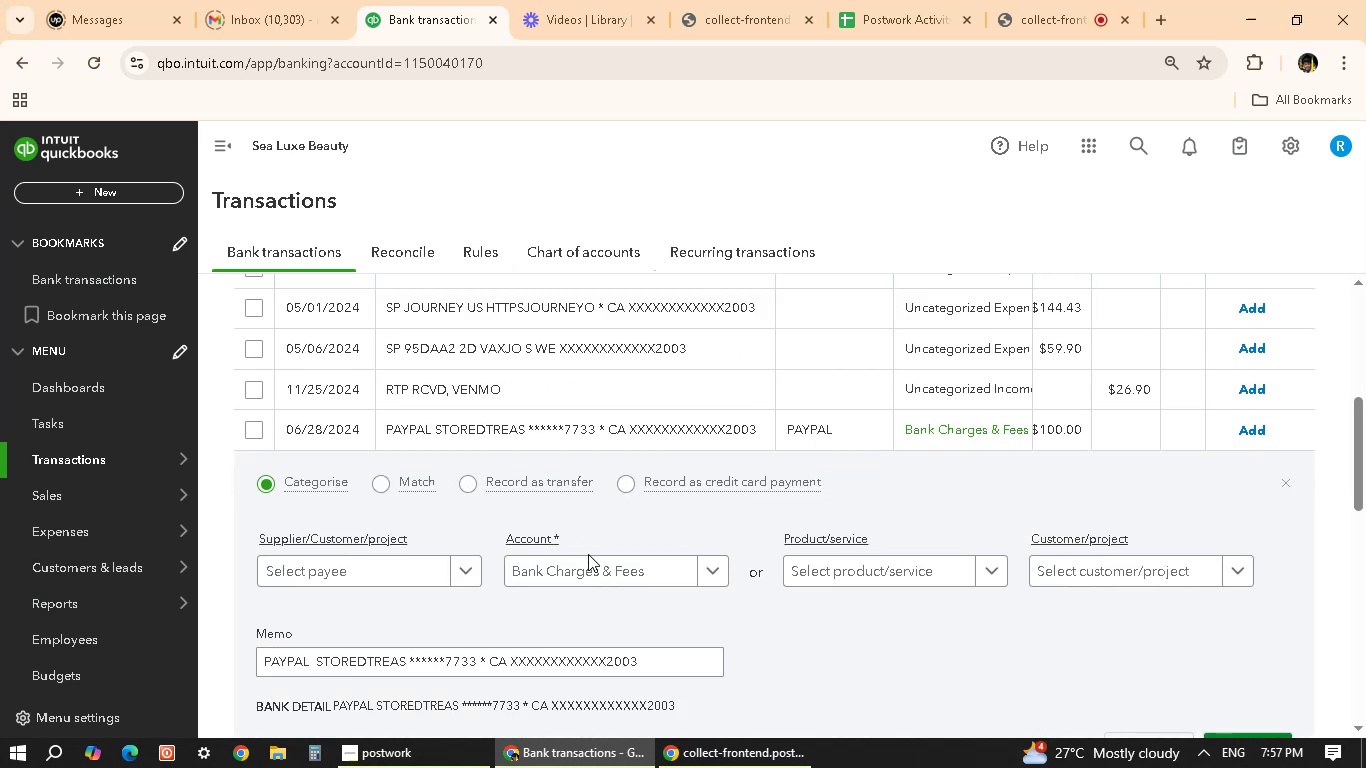 
scroll: coordinate [1146, 654], scroll_direction: down, amount: 2.0
 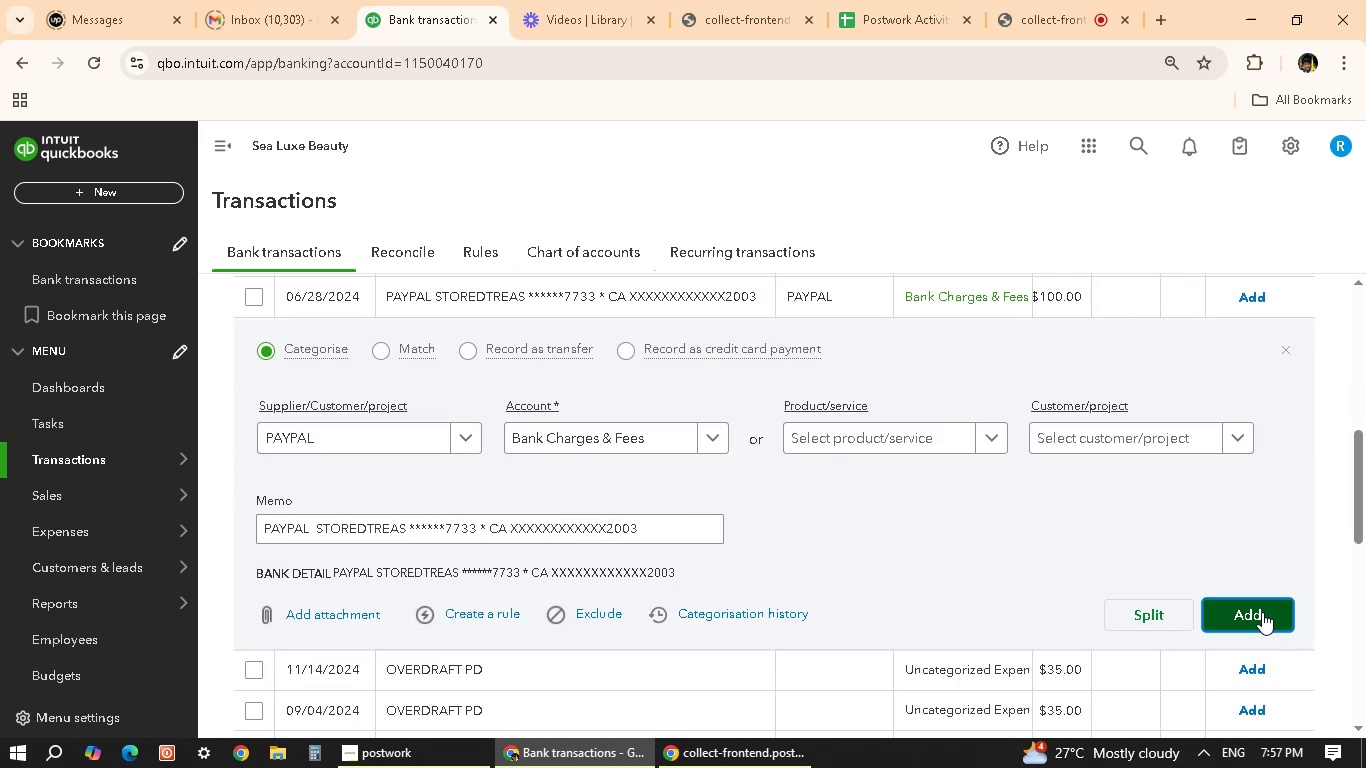 
left_click([1262, 612])
 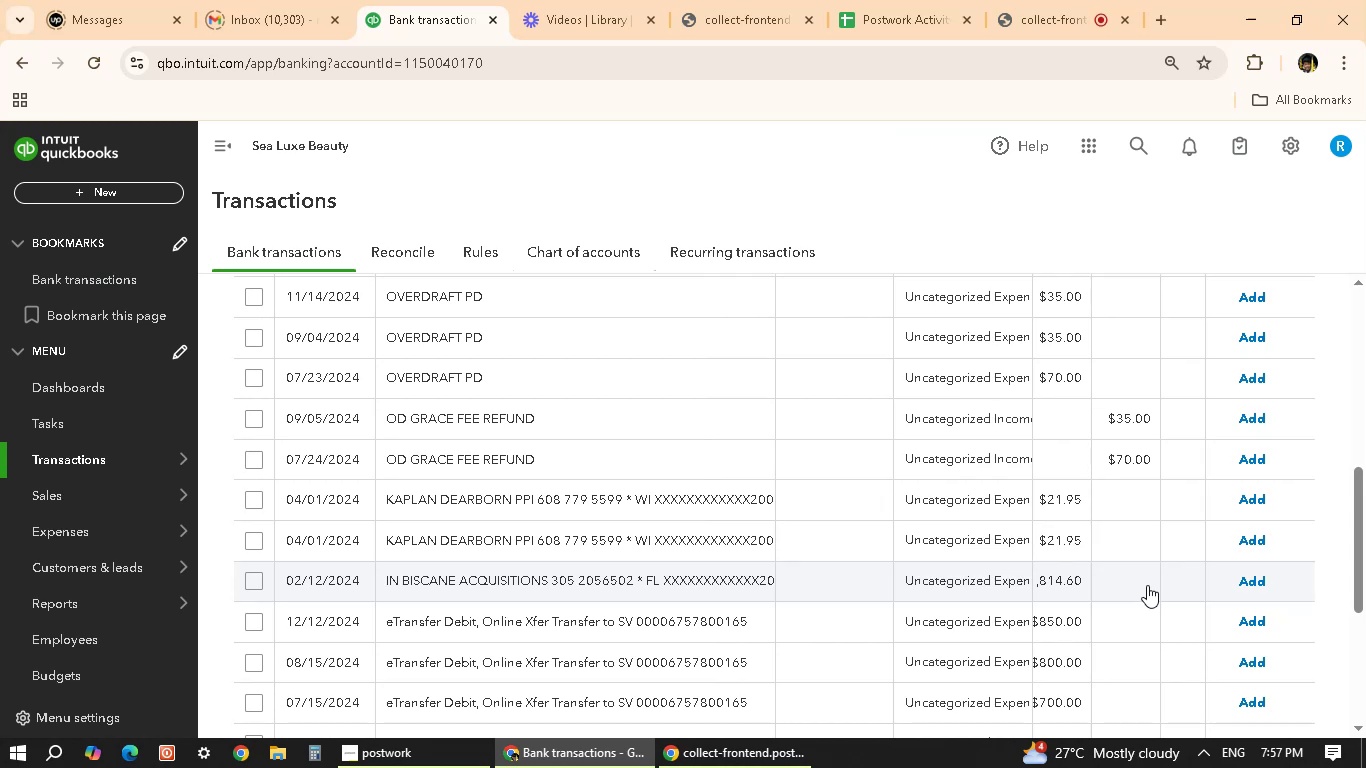 
wait(11.83)
 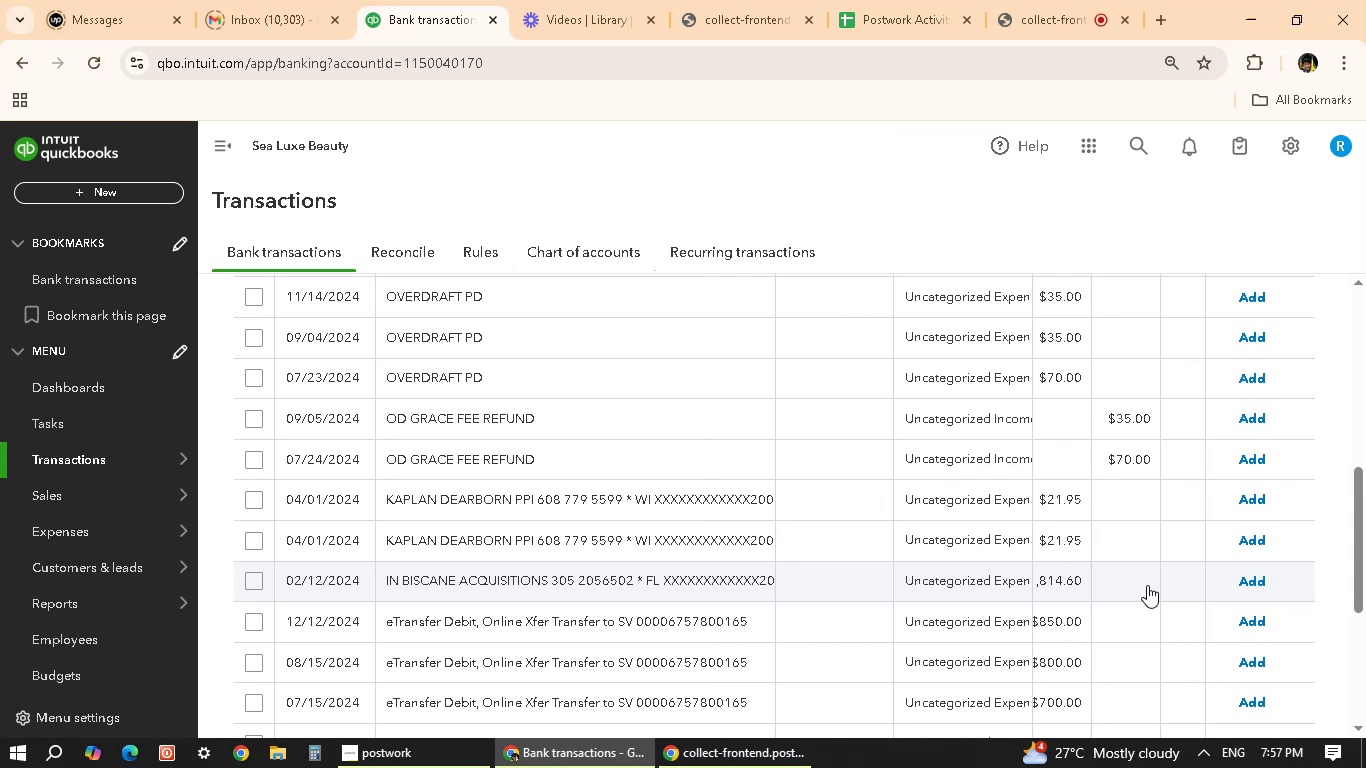 
scroll: coordinate [738, 570], scroll_direction: down, amount: 7.0
 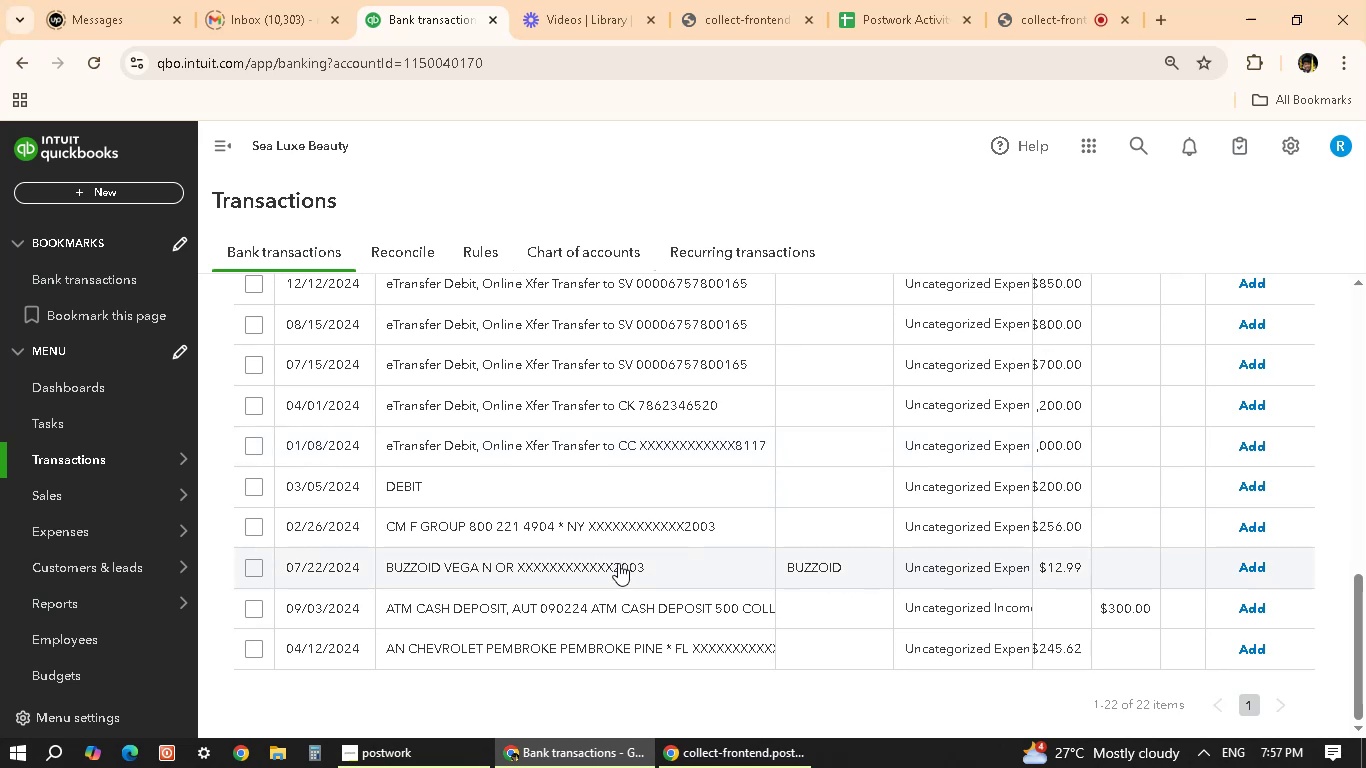 
left_click([618, 563])
 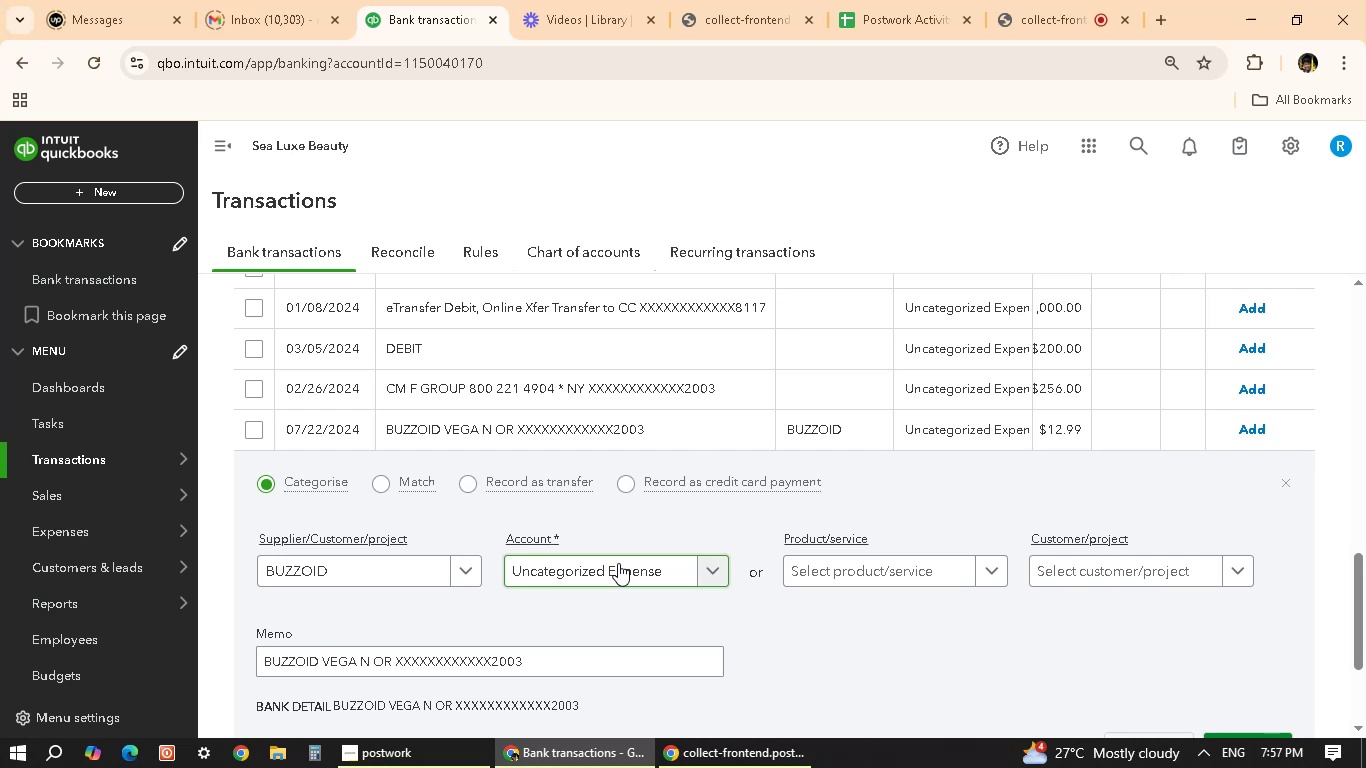 
wait(16.09)
 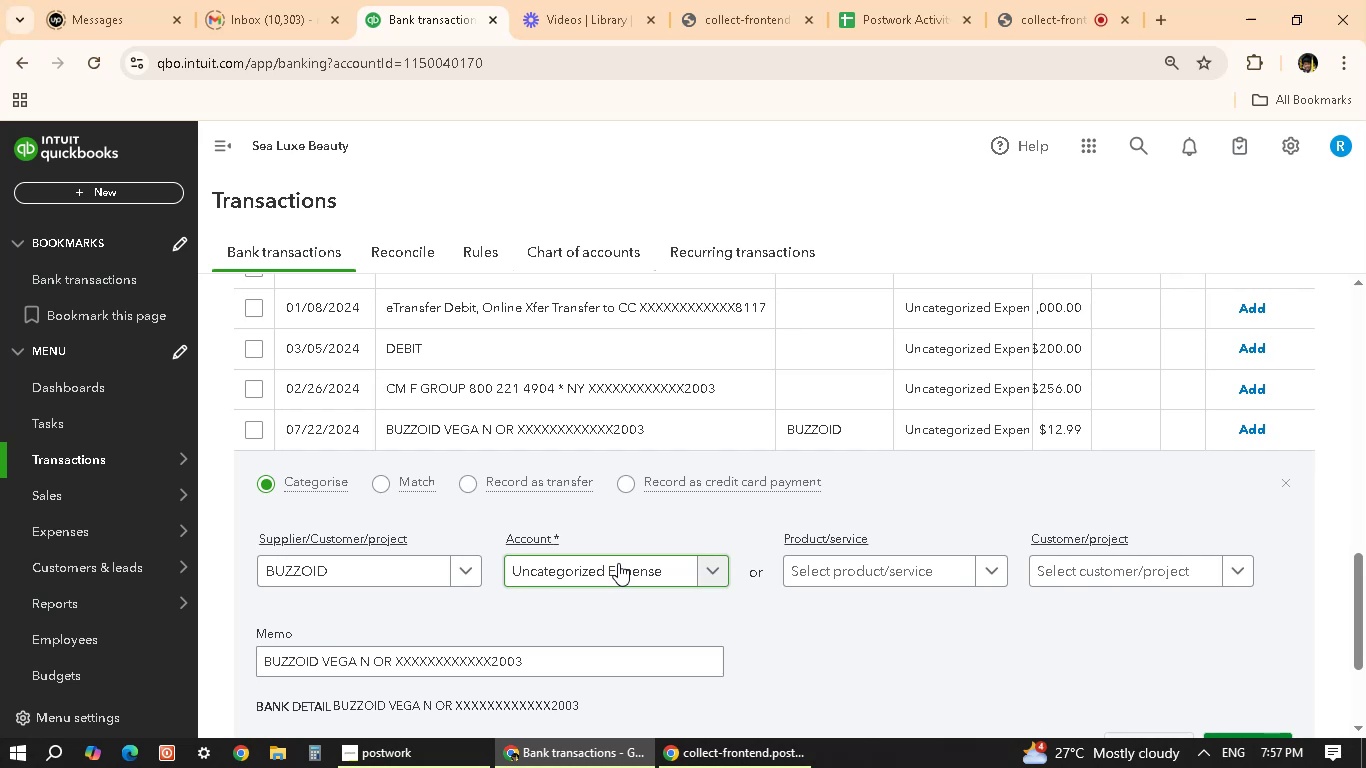 
left_click([689, 567])
 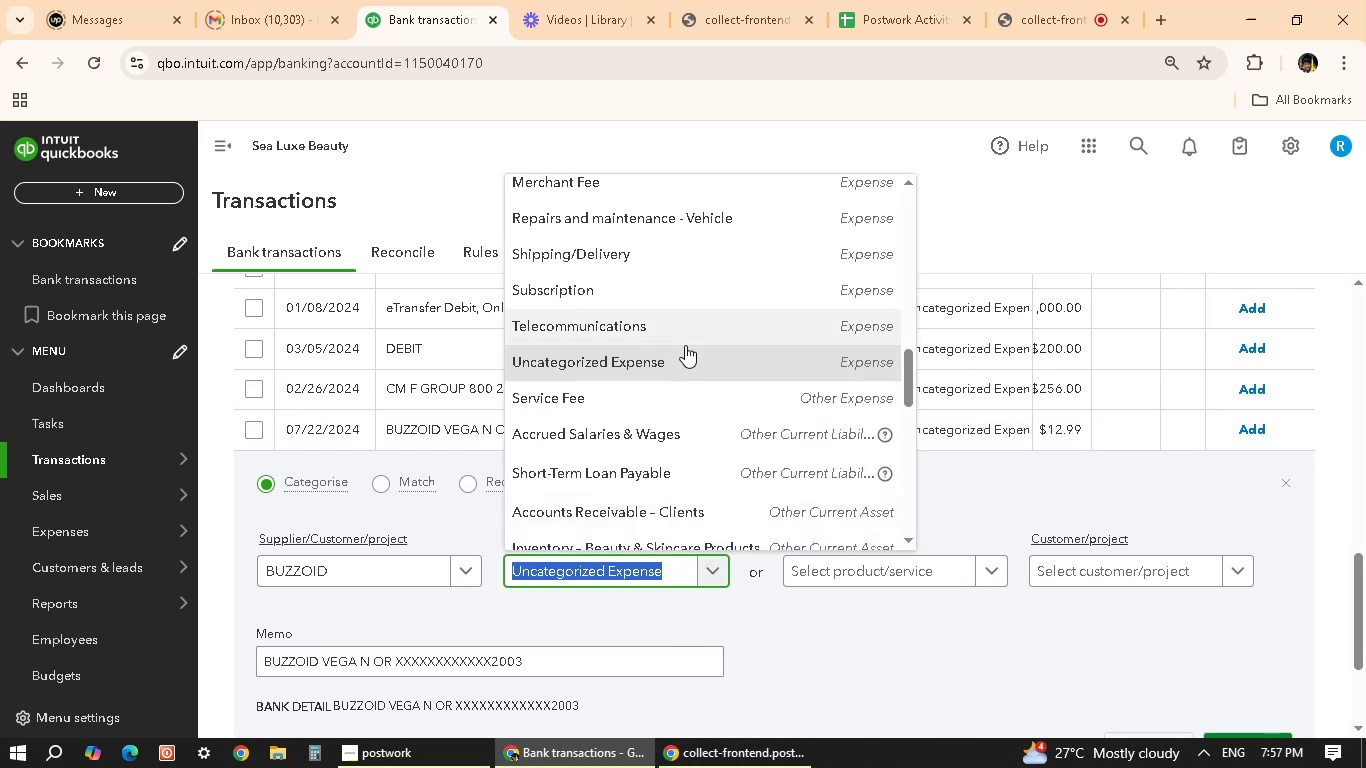 
scroll: coordinate [622, 467], scroll_direction: up, amount: 4.0
 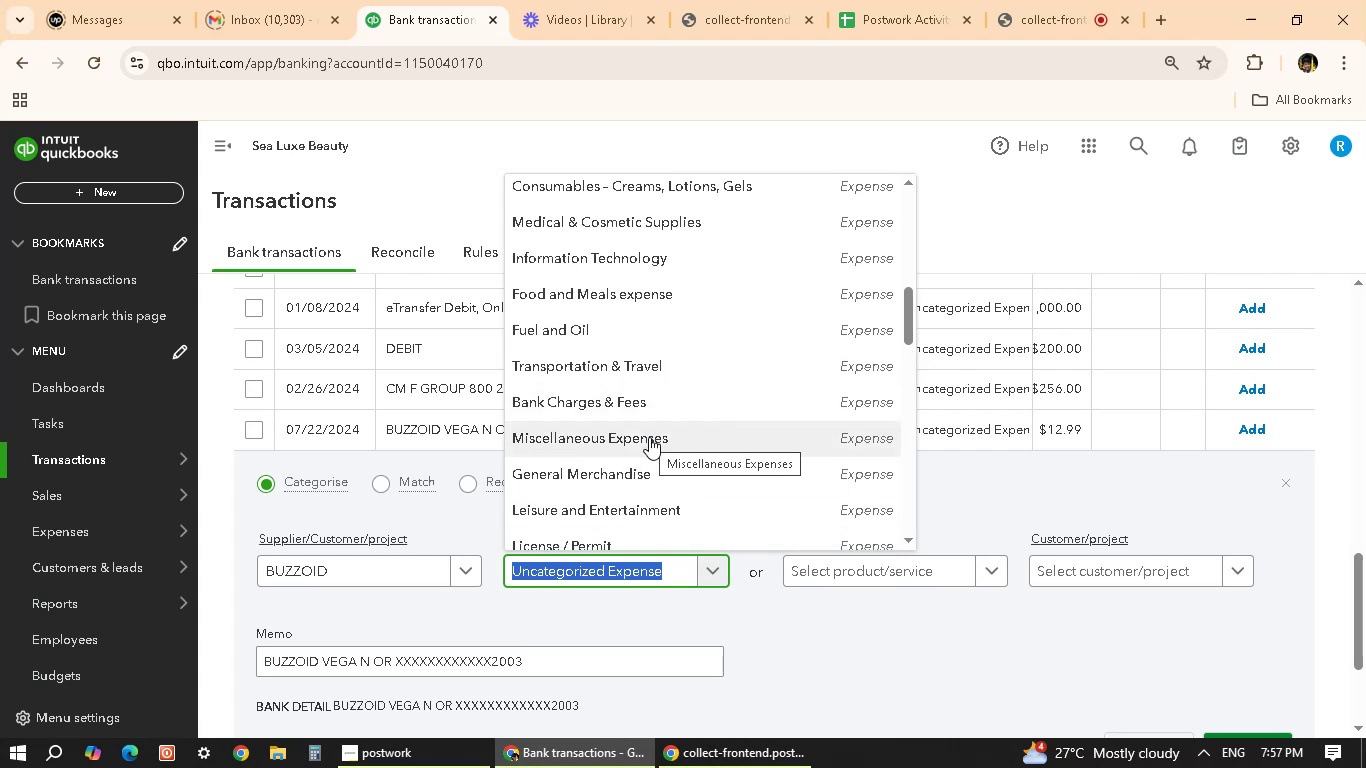 
wait(5.18)
 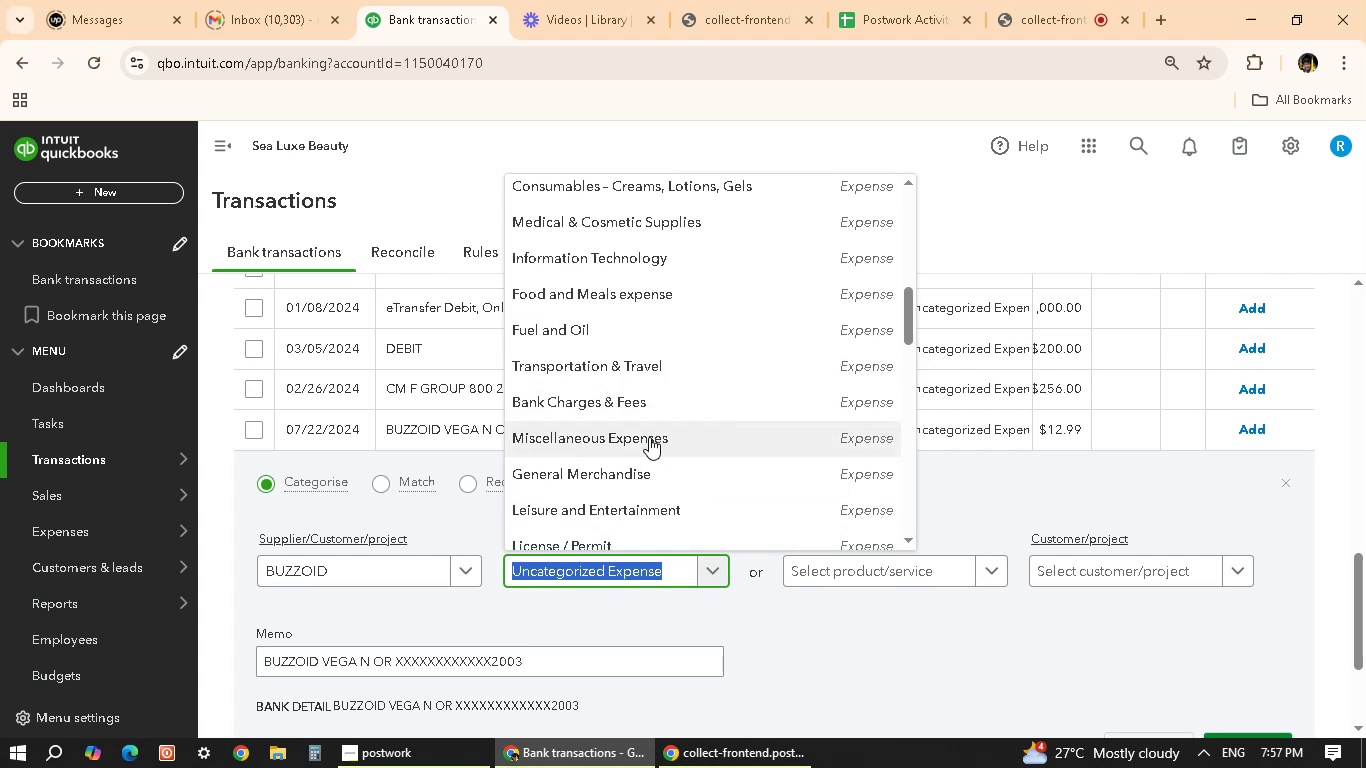 
scroll: coordinate [649, 437], scroll_direction: up, amount: 2.0
 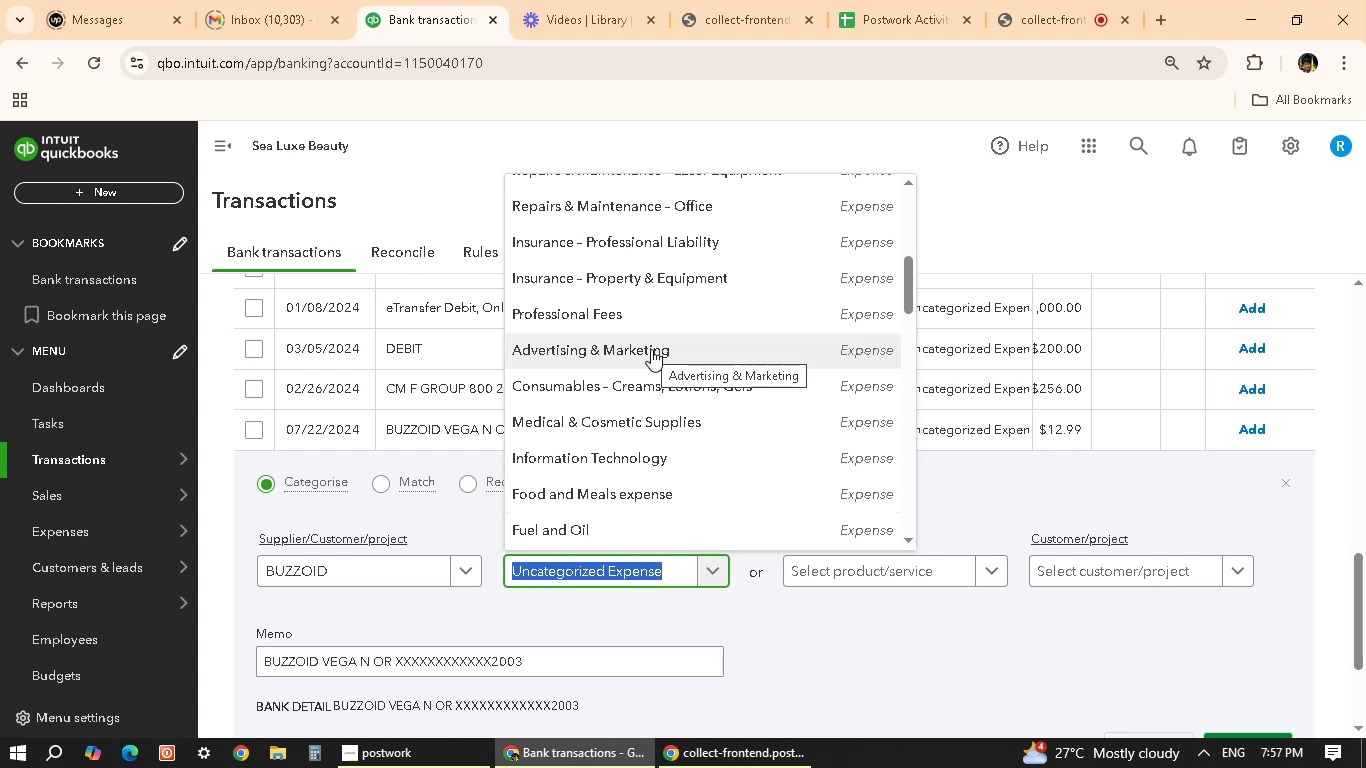 
left_click([651, 349])
 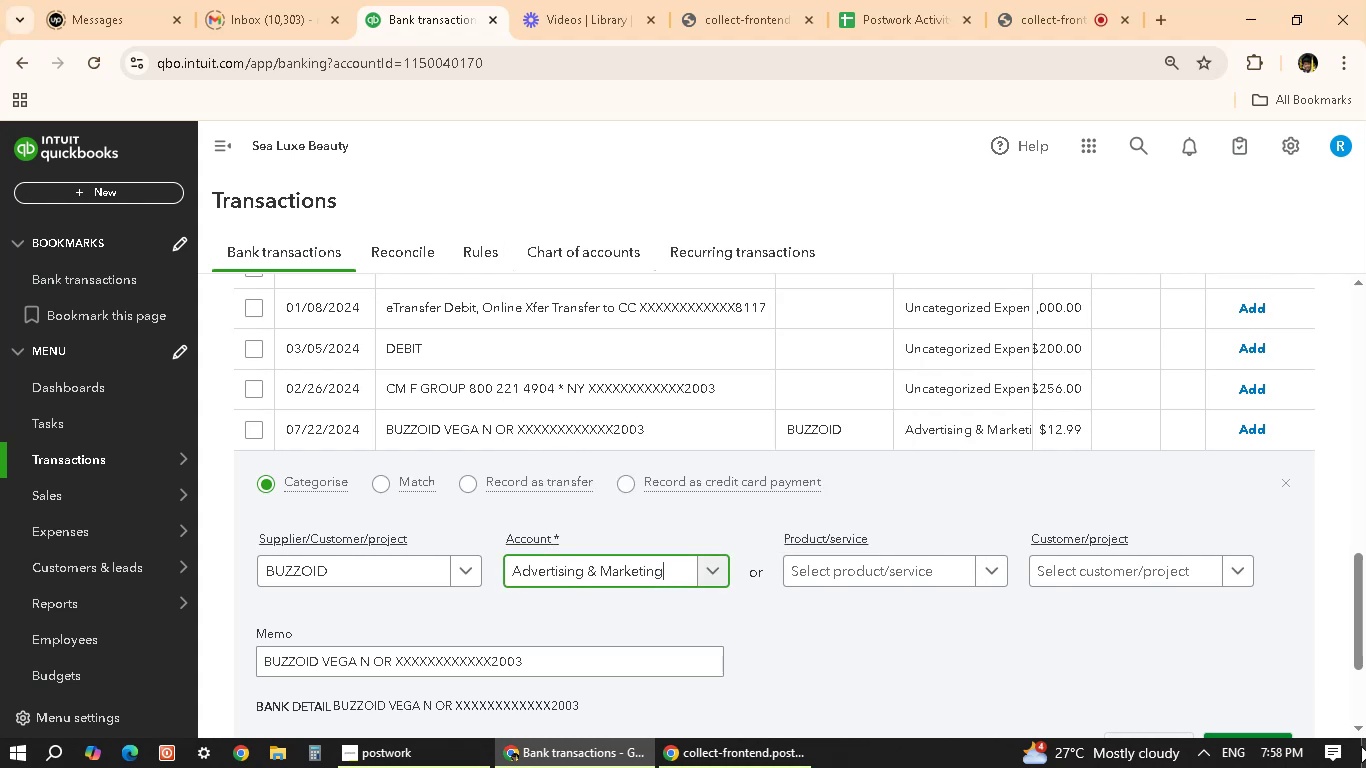 
scroll: coordinate [1277, 725], scroll_direction: down, amount: 2.0
 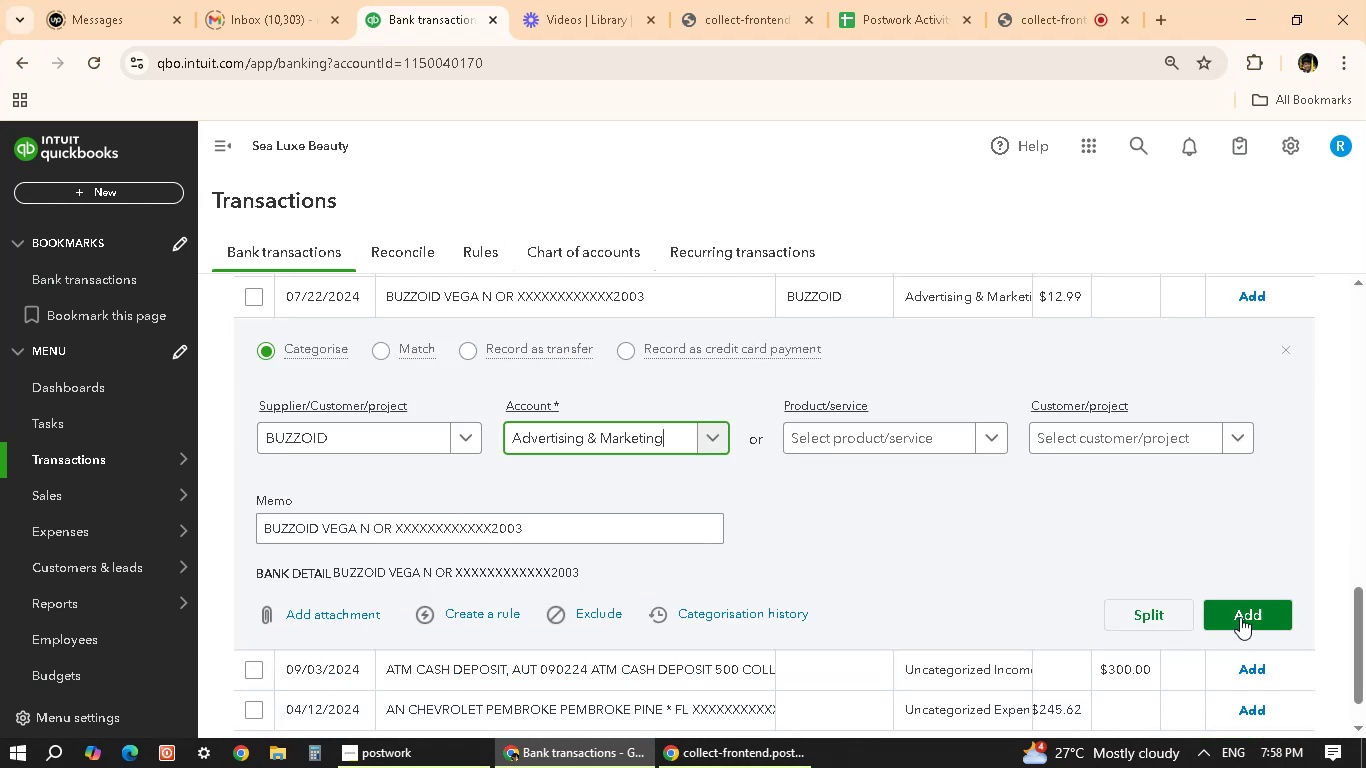 
left_click([1240, 617])
 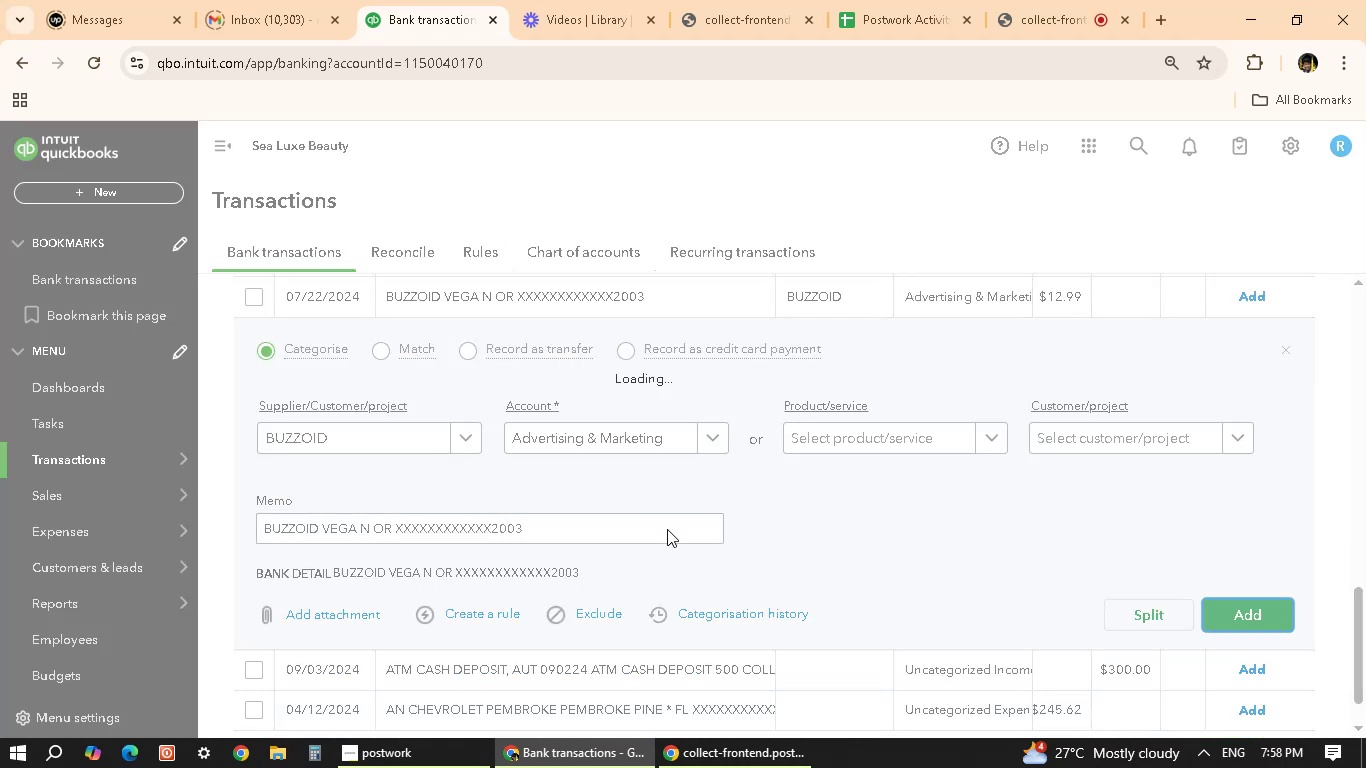 
scroll: coordinate [671, 534], scroll_direction: up, amount: 1.0
 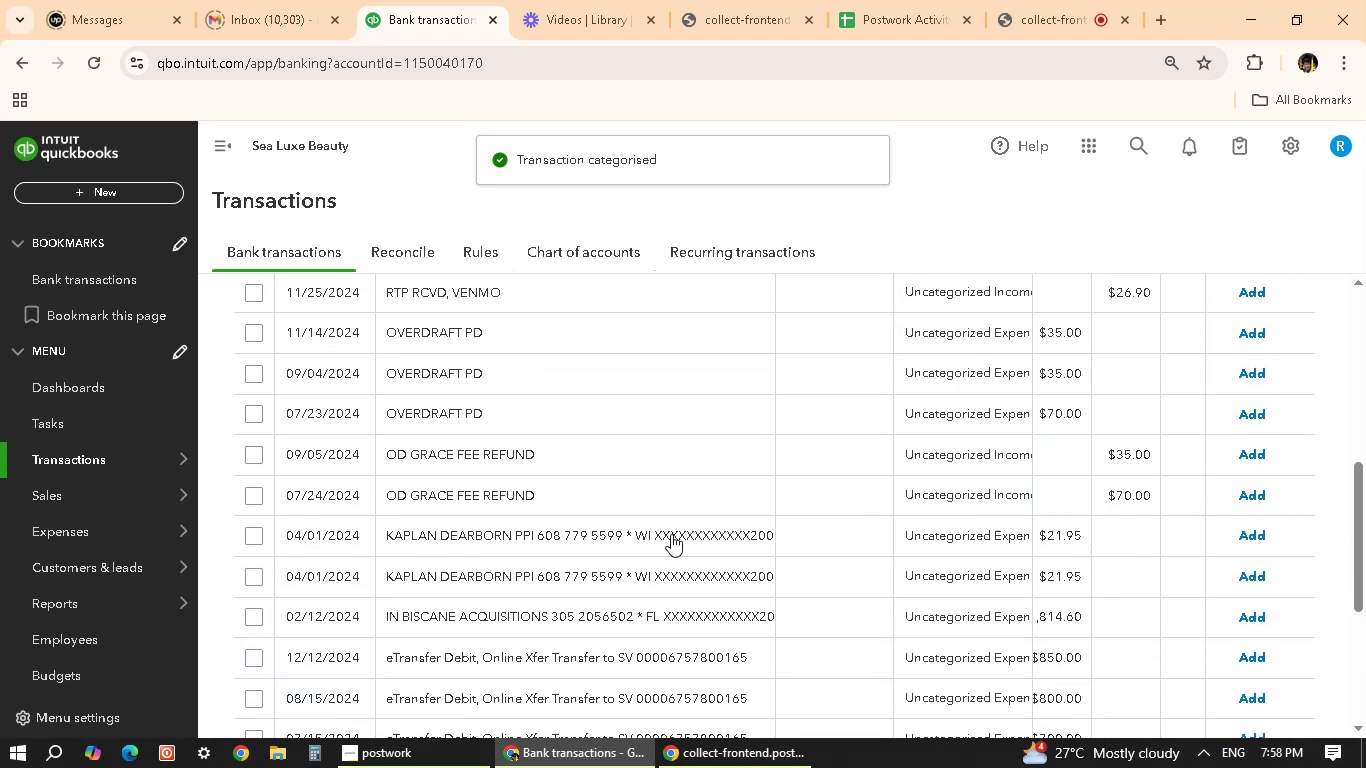 
scroll: coordinate [671, 534], scroll_direction: down, amount: 2.0
 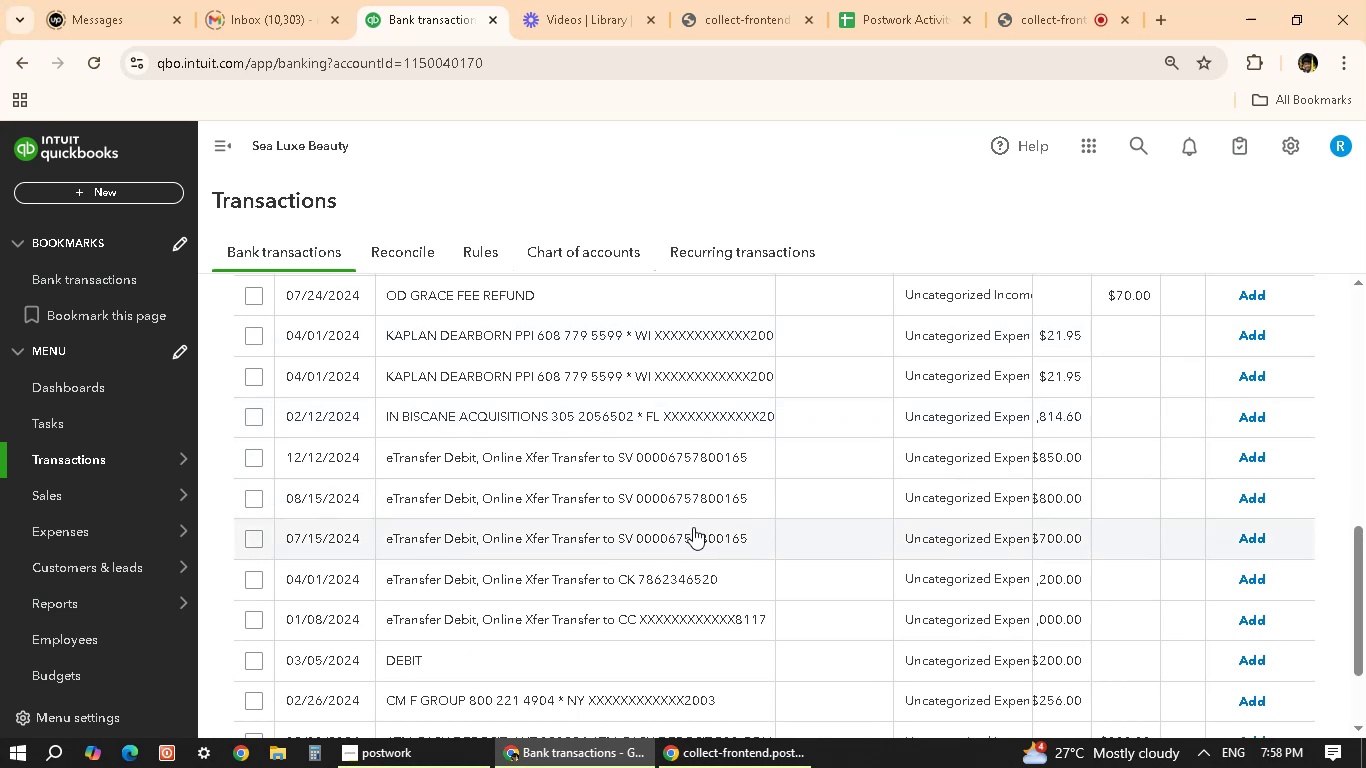 
scroll: coordinate [619, 531], scroll_direction: up, amount: 7.0
 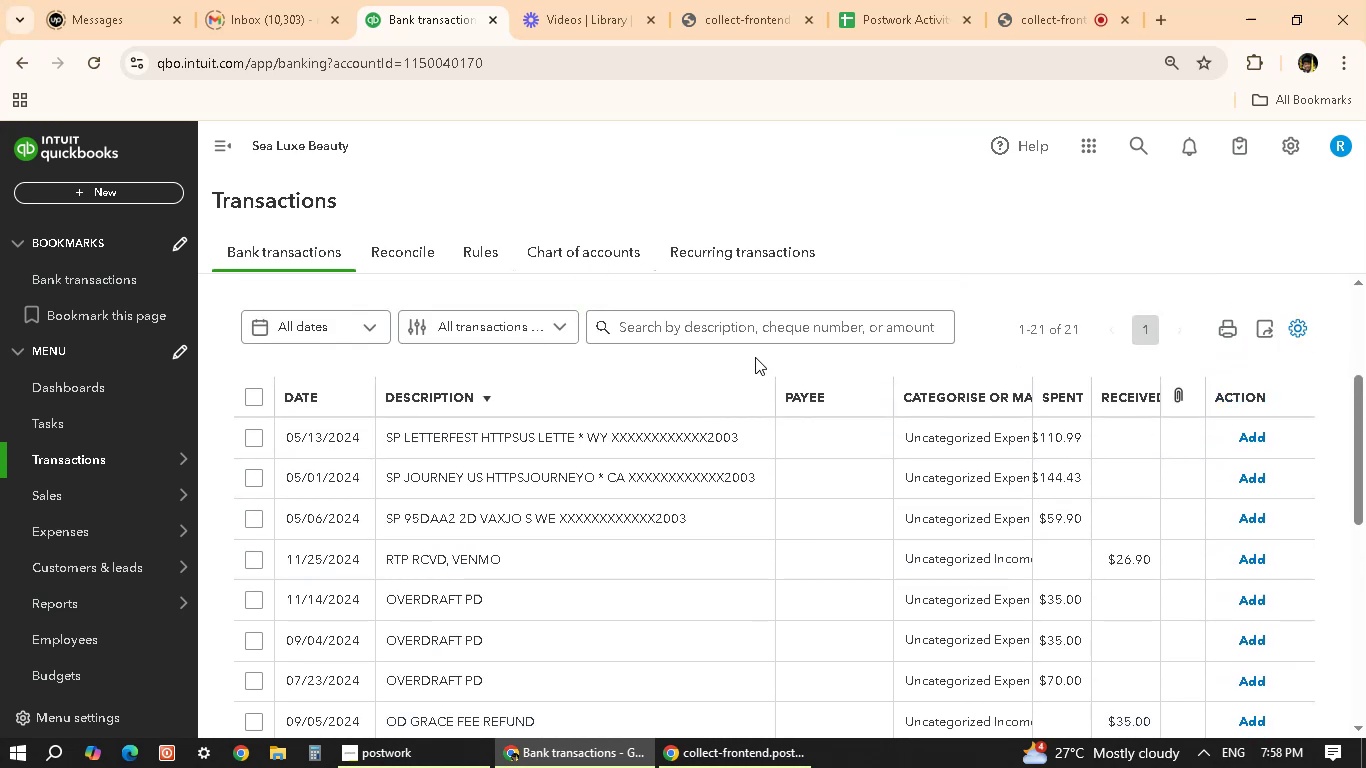 
left_click([776, 319])
 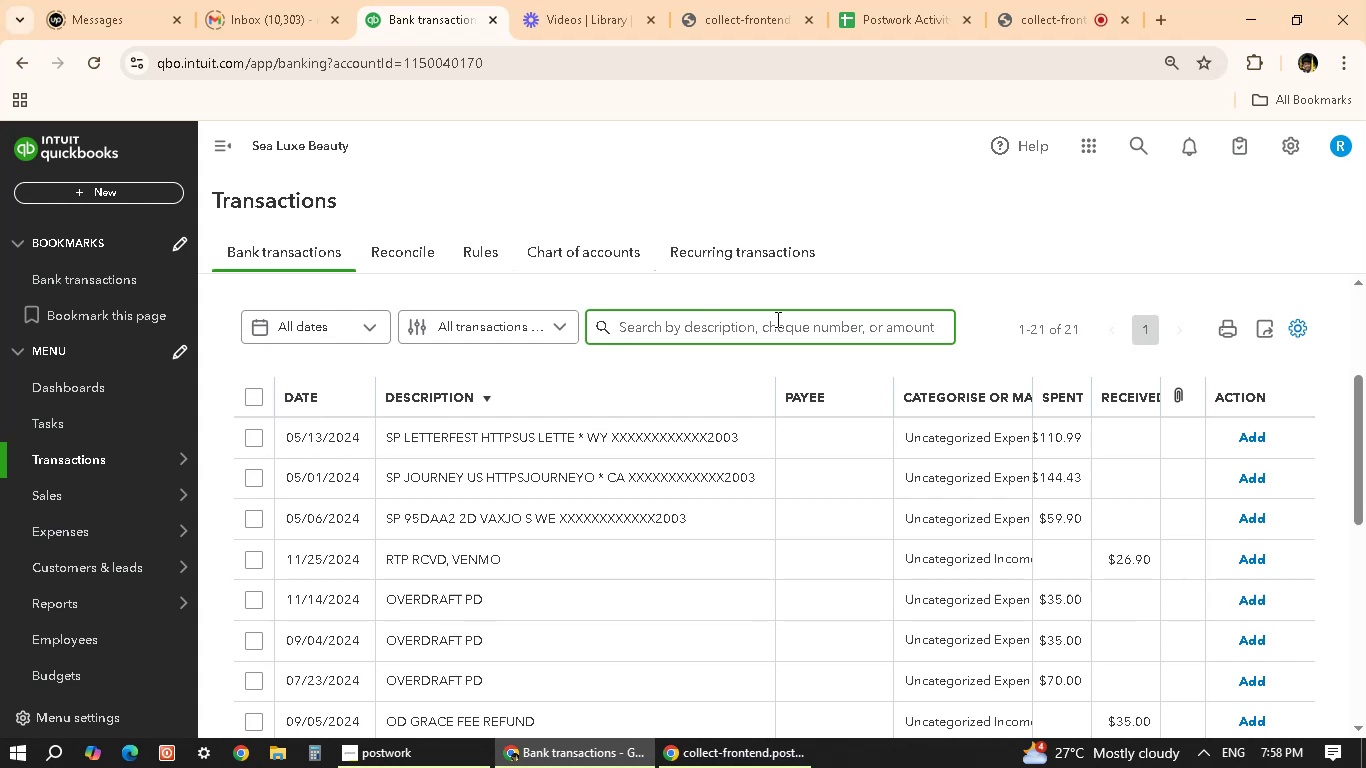 
type(ETRANSFER)
 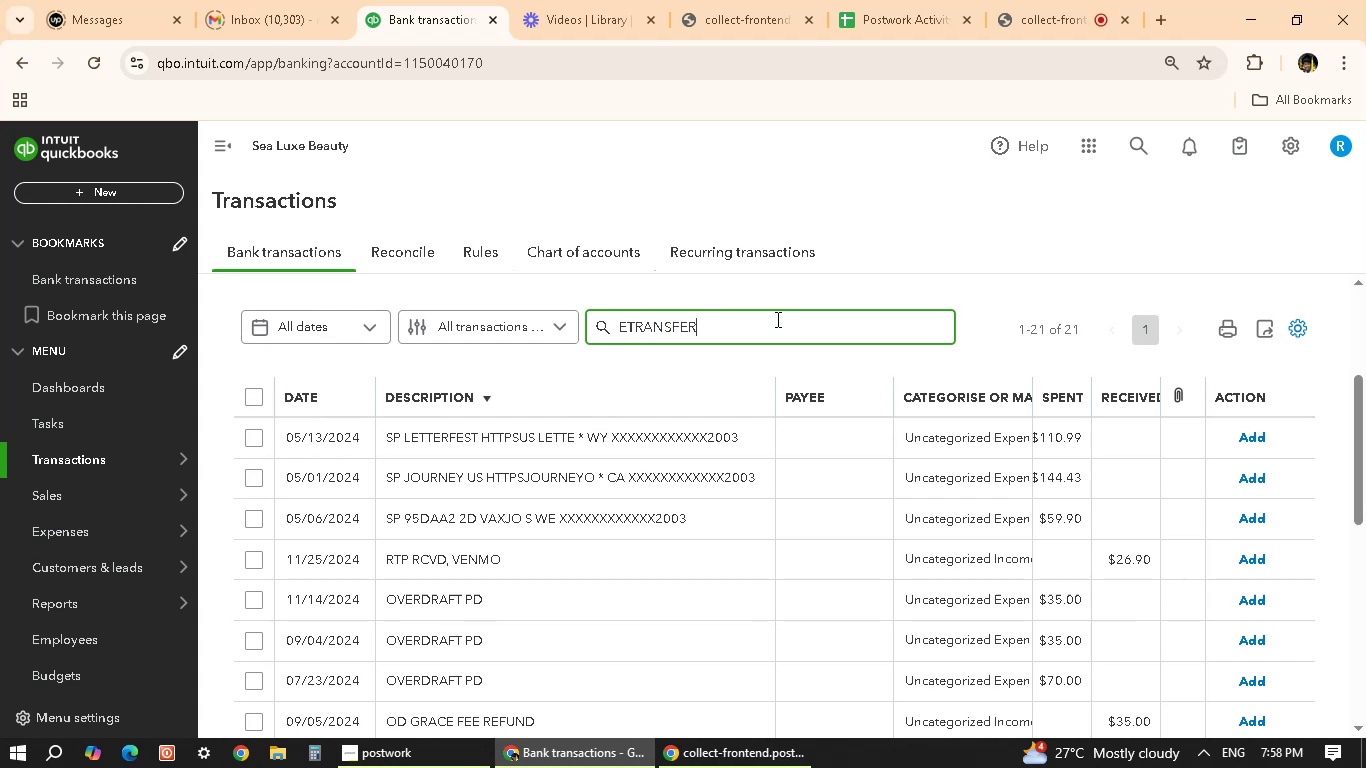 
key(Enter)
 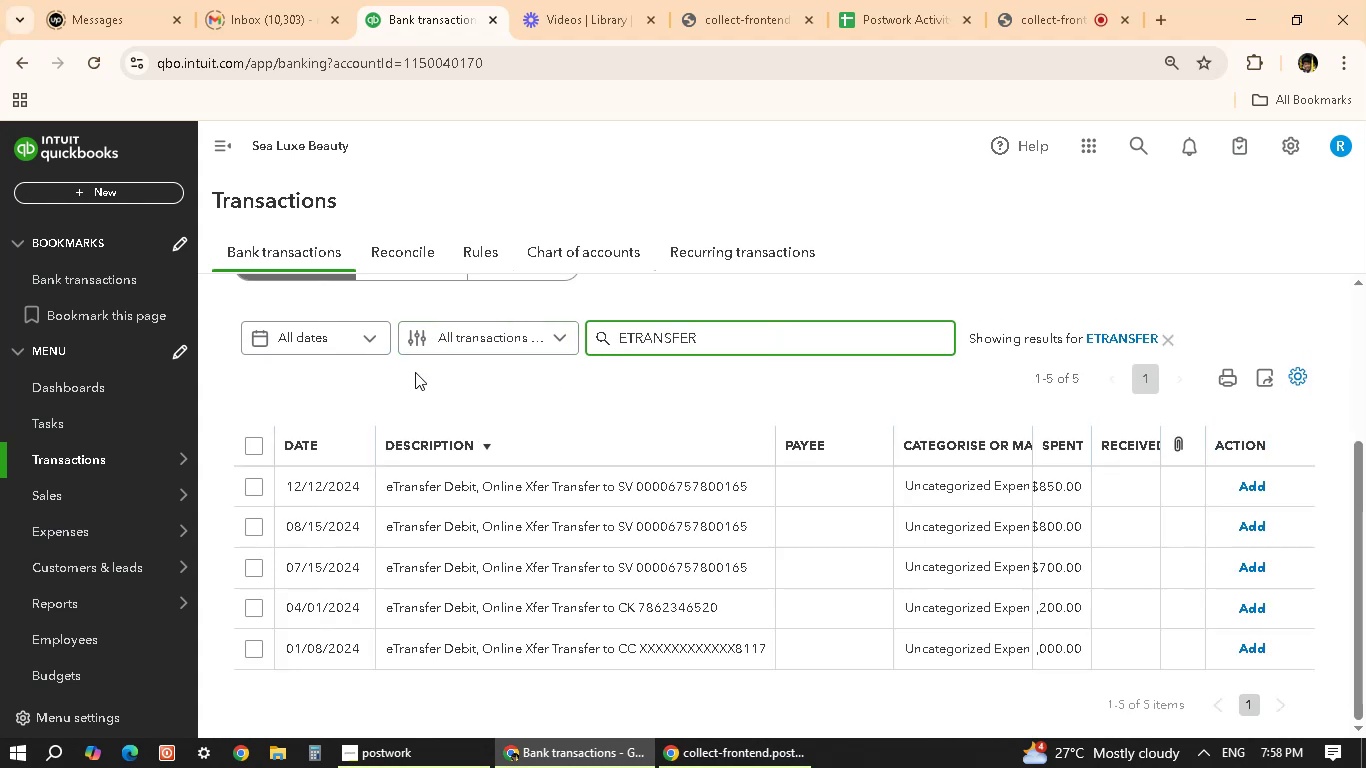 
scroll: coordinate [475, 413], scroll_direction: up, amount: 2.0
 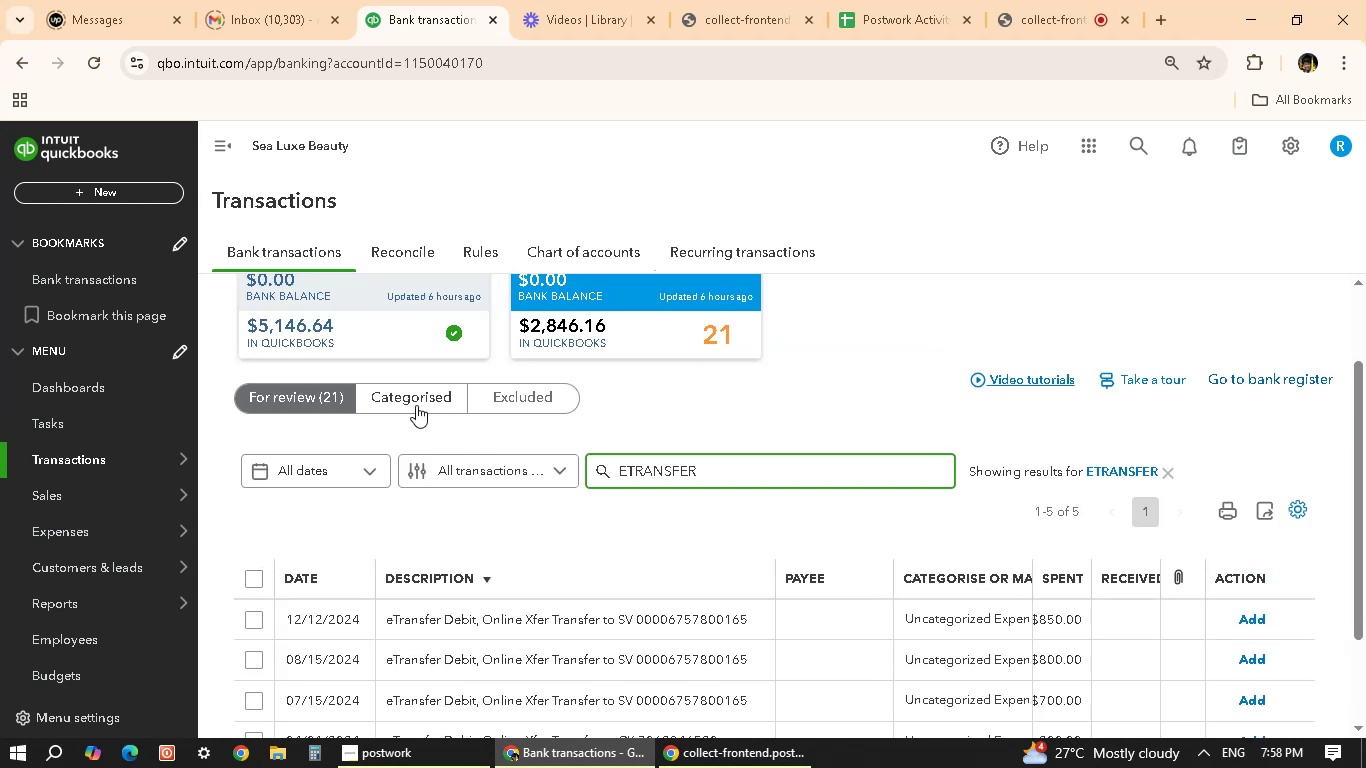 
left_click([416, 405])
 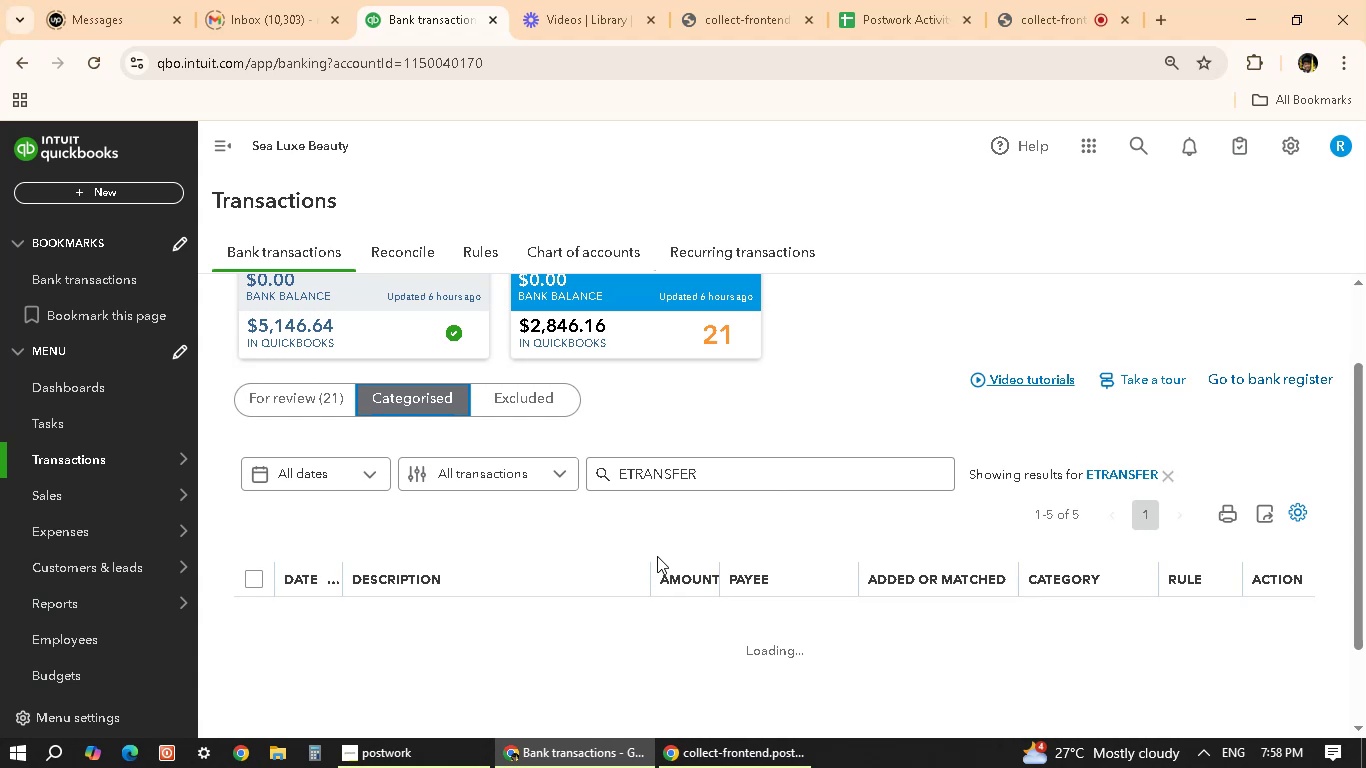 
wait(8.23)
 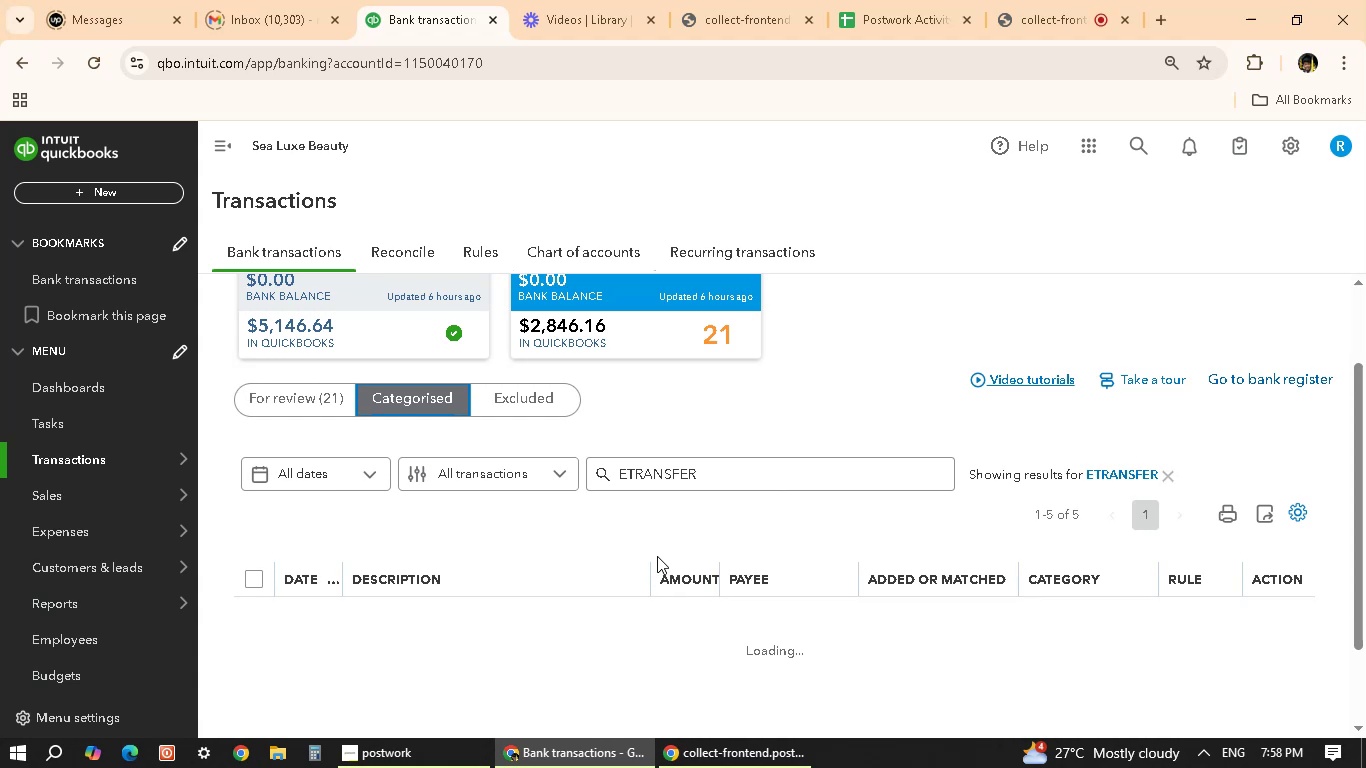 
scroll: coordinate [657, 556], scroll_direction: down, amount: 2.0
 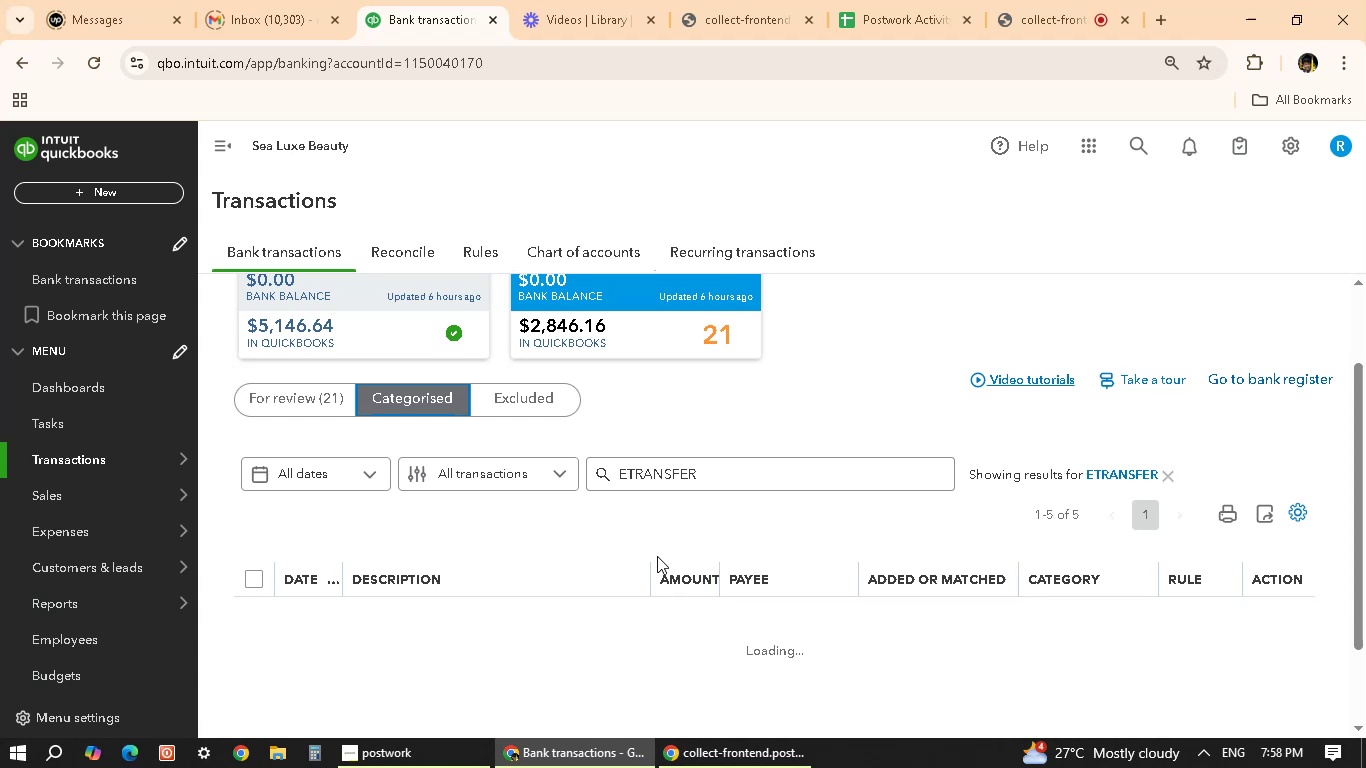 
scroll: coordinate [657, 556], scroll_direction: up, amount: 2.0
 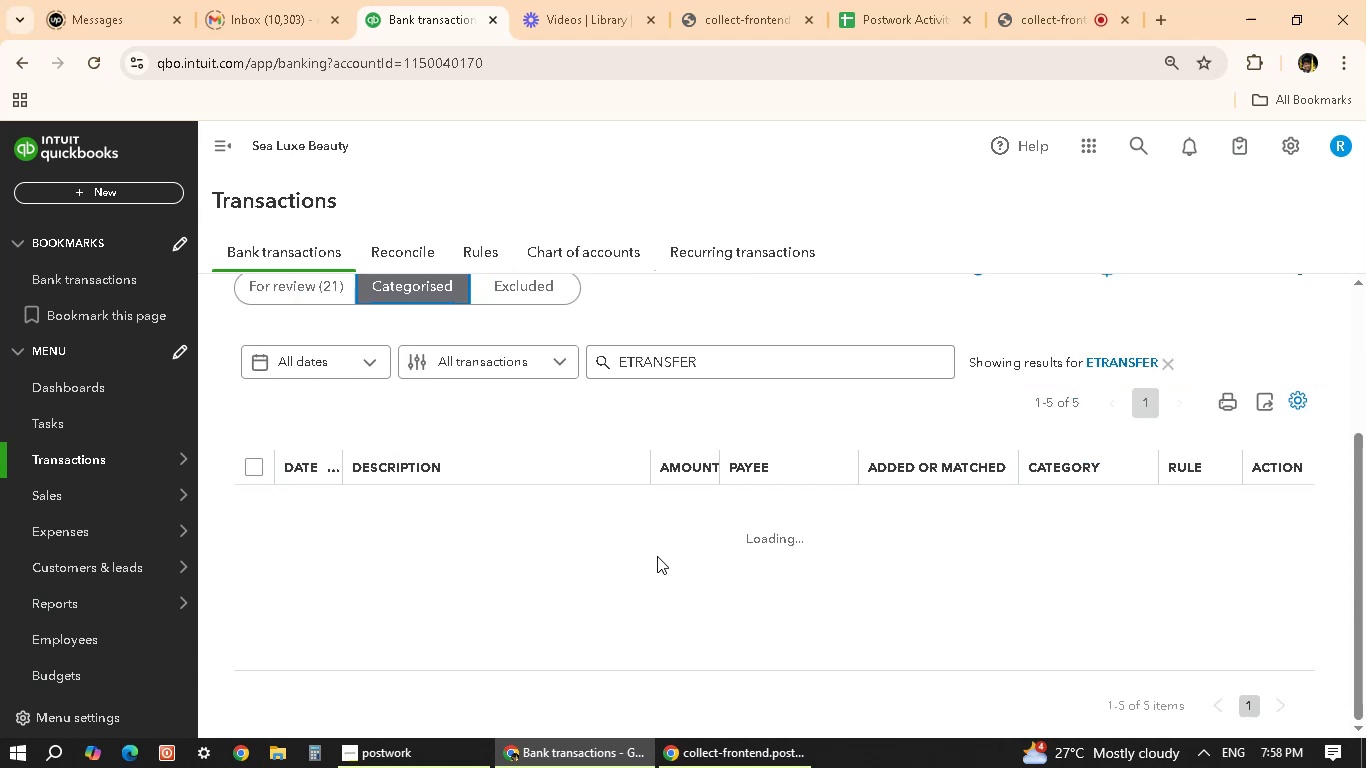 
scroll: coordinate [683, 597], scroll_direction: down, amount: 9.0
 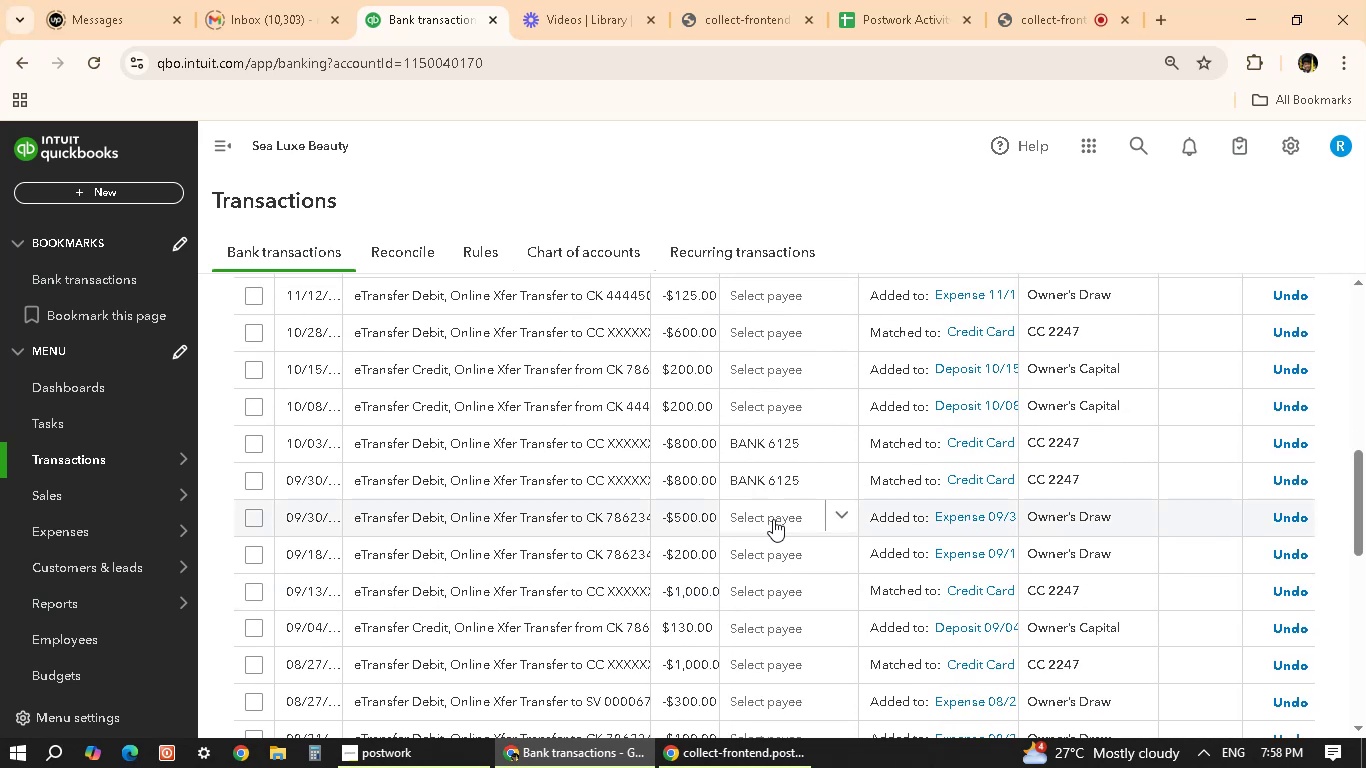 
left_click([773, 519])
 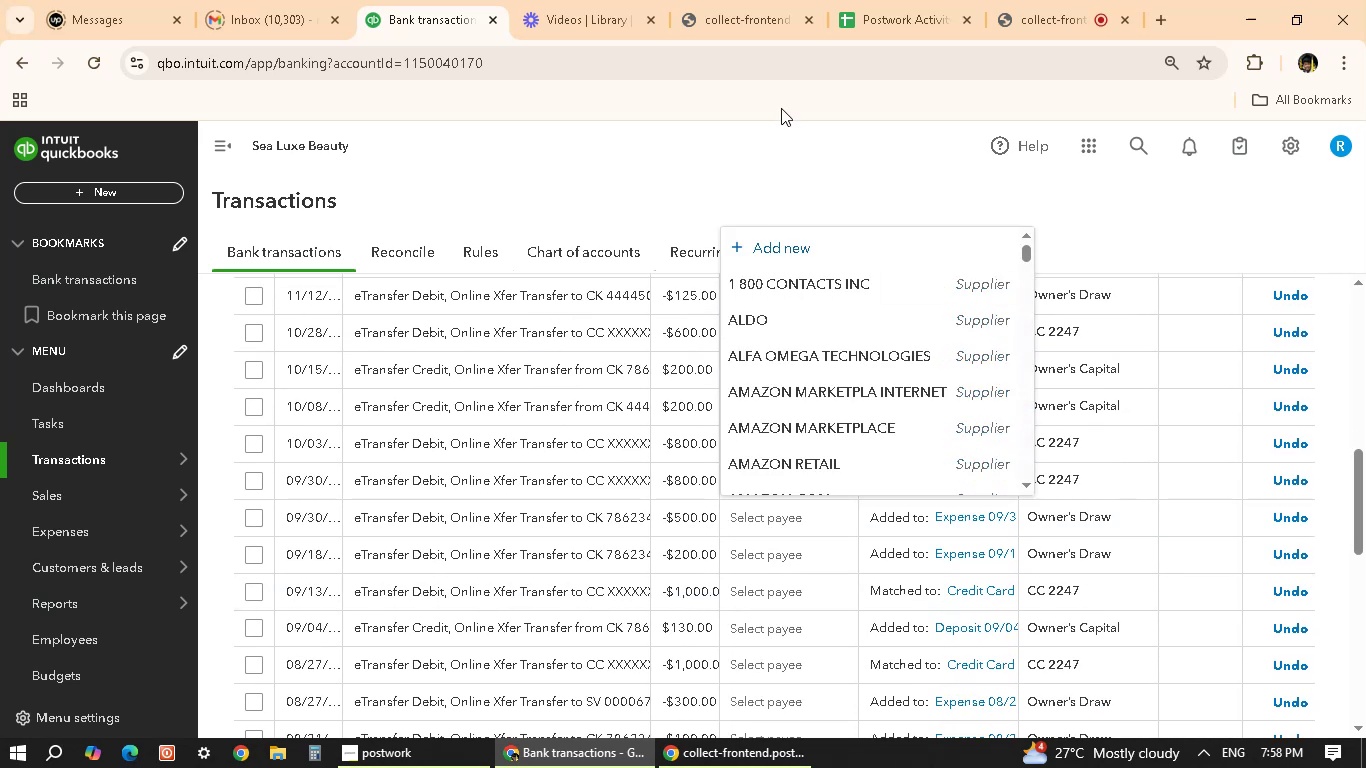 
left_click([797, 163])
 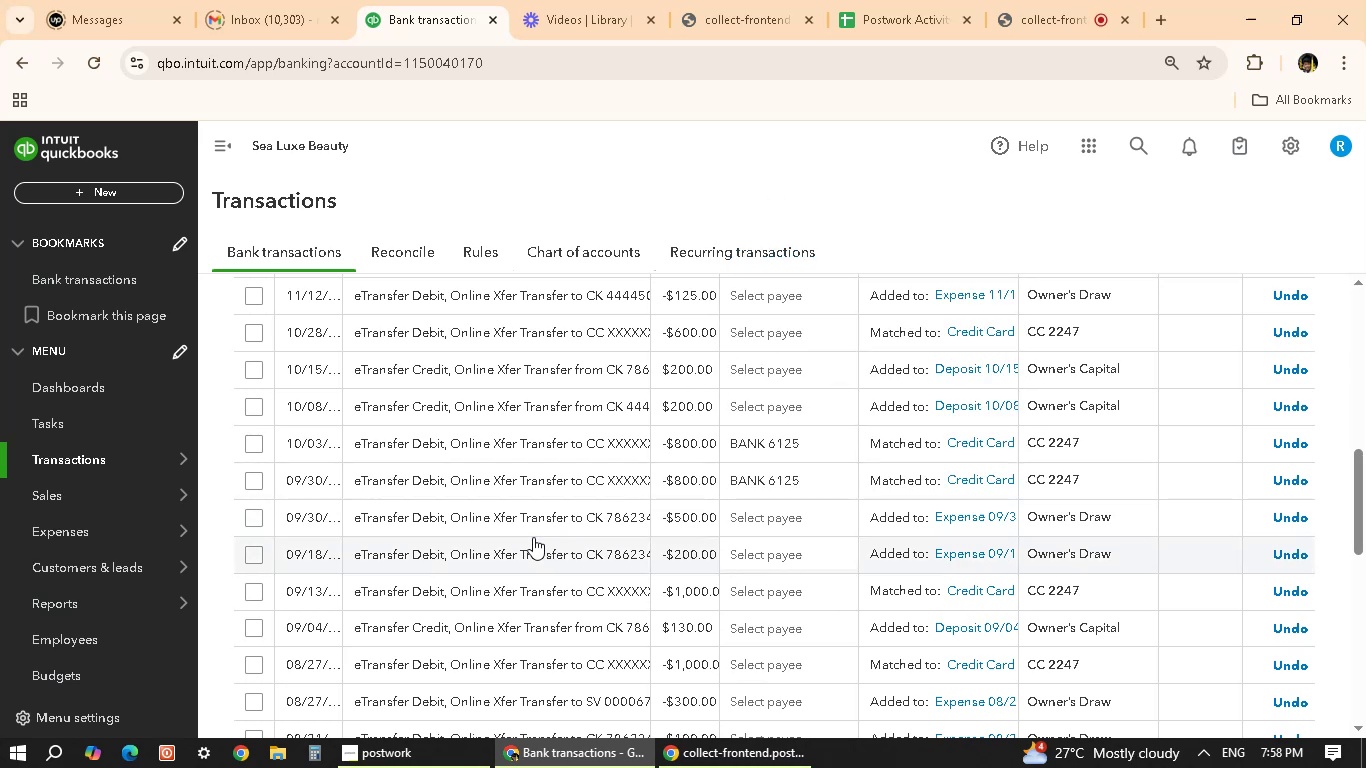 
left_click([520, 517])
 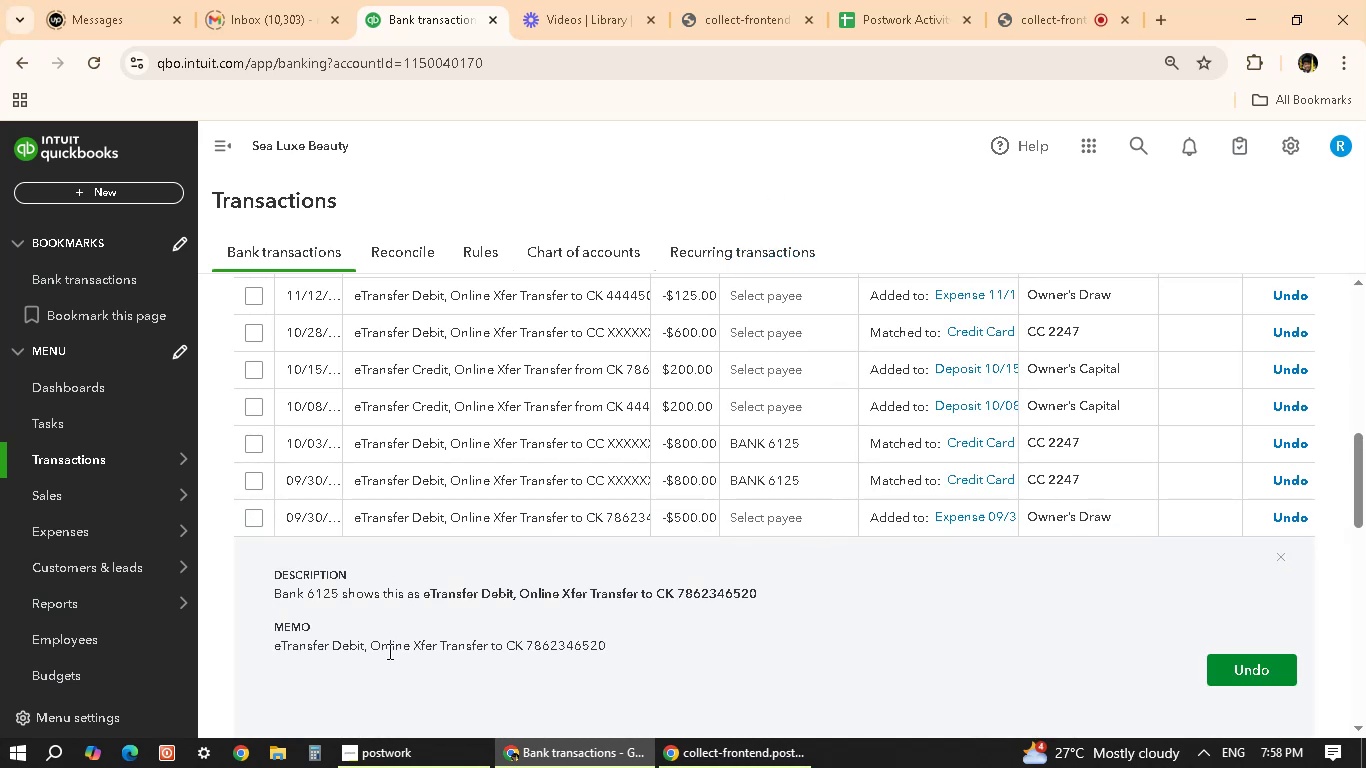 
scroll: coordinate [779, 559], scroll_direction: down, amount: 20.0
 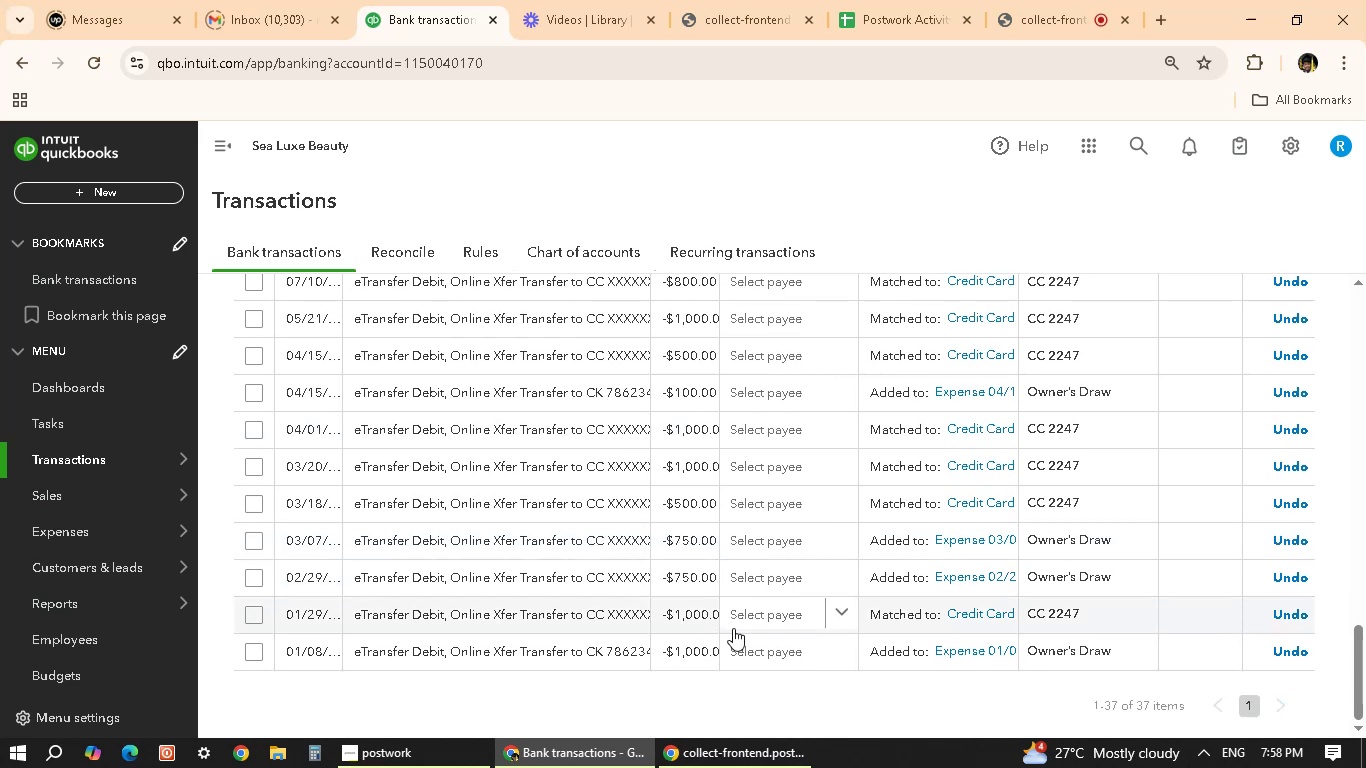 
scroll: coordinate [747, 634], scroll_direction: up, amount: 10.0
 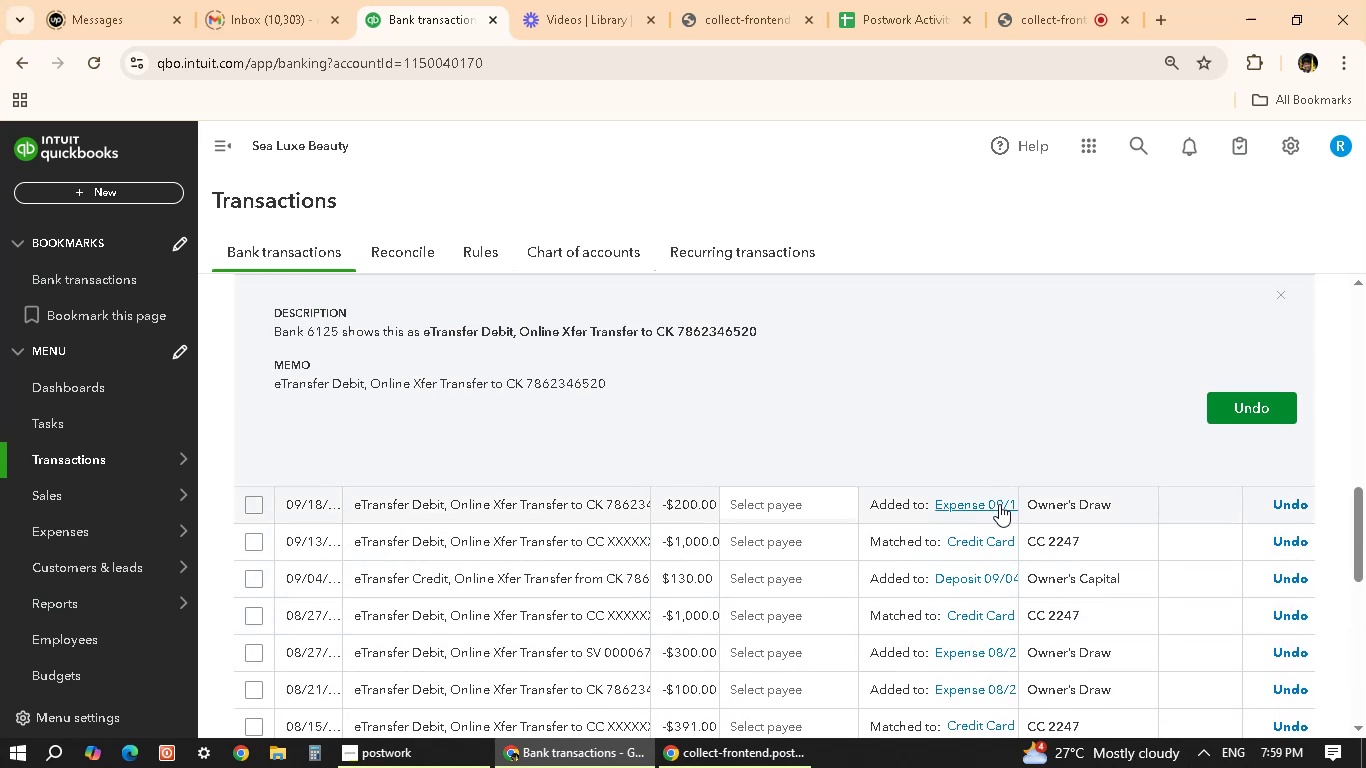 
scroll: coordinate [1020, 566], scroll_direction: down, amount: 4.0
 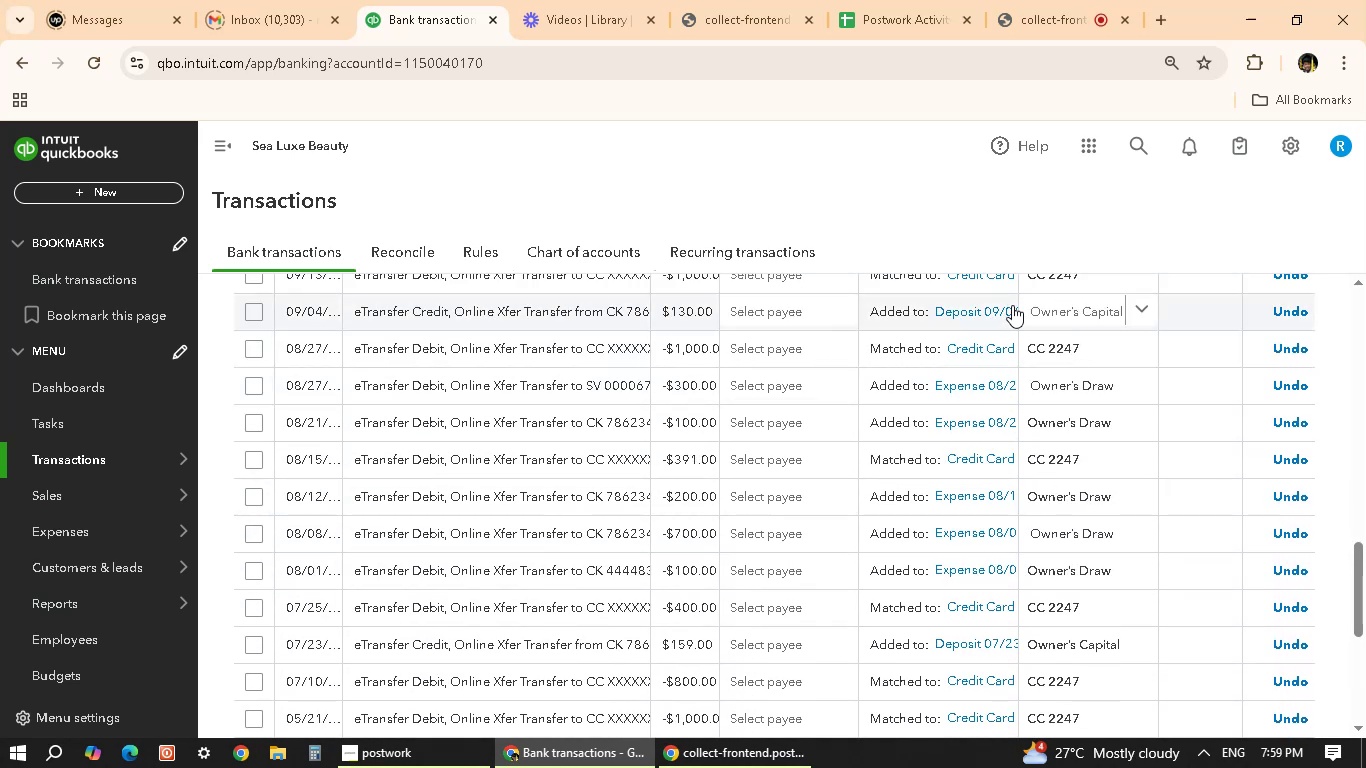 
scroll: coordinate [330, 417], scroll_direction: up, amount: 19.0
 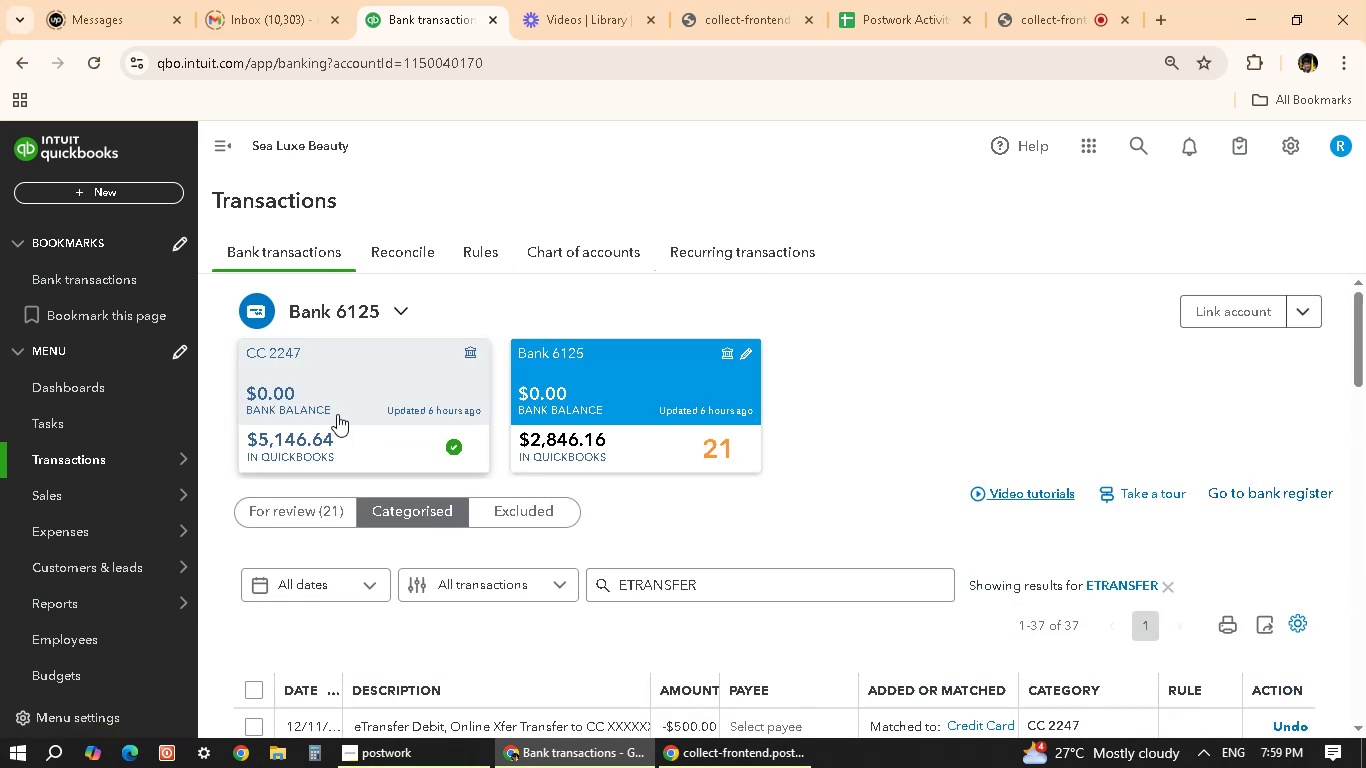 
scroll: coordinate [344, 483], scroll_direction: down, amount: 3.0
 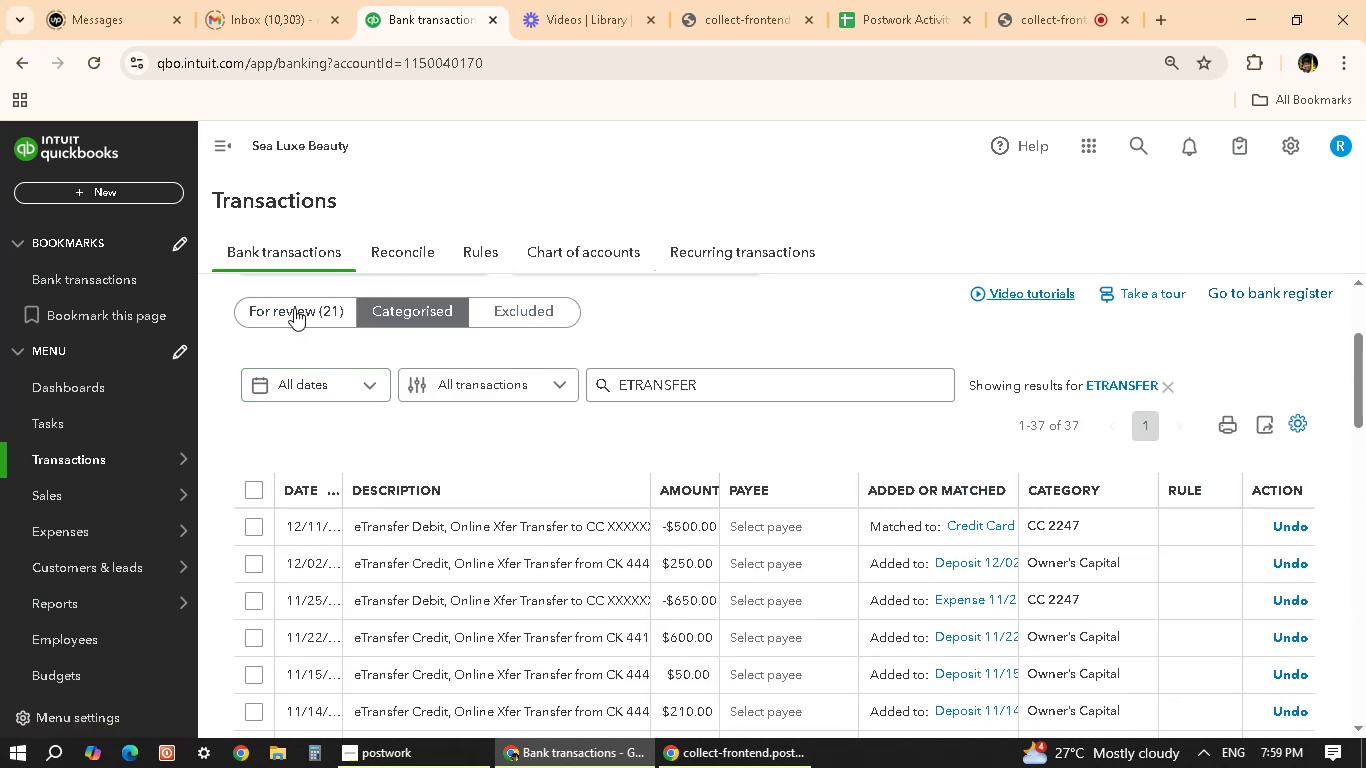 
wait(5.33)
 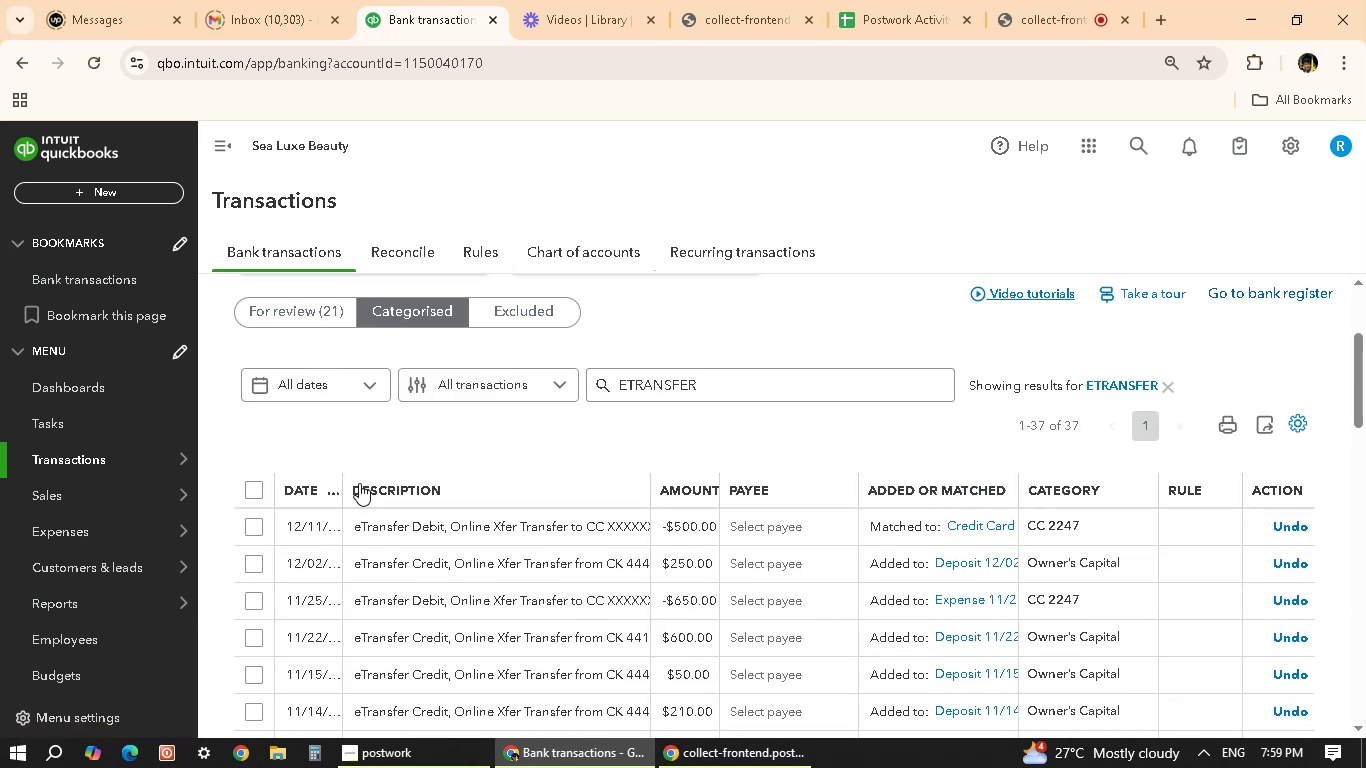 
left_click([294, 308])
 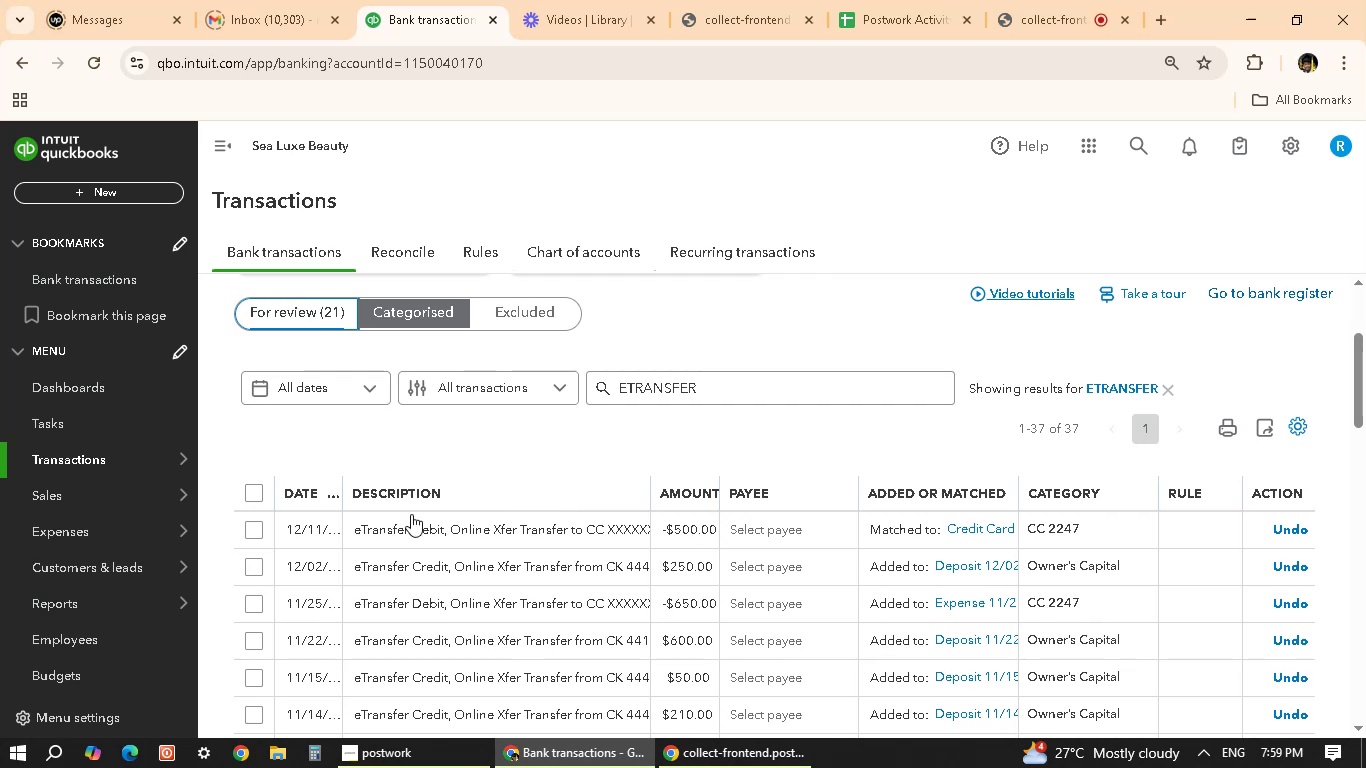 
scroll: coordinate [465, 587], scroll_direction: up, amount: 3.0
 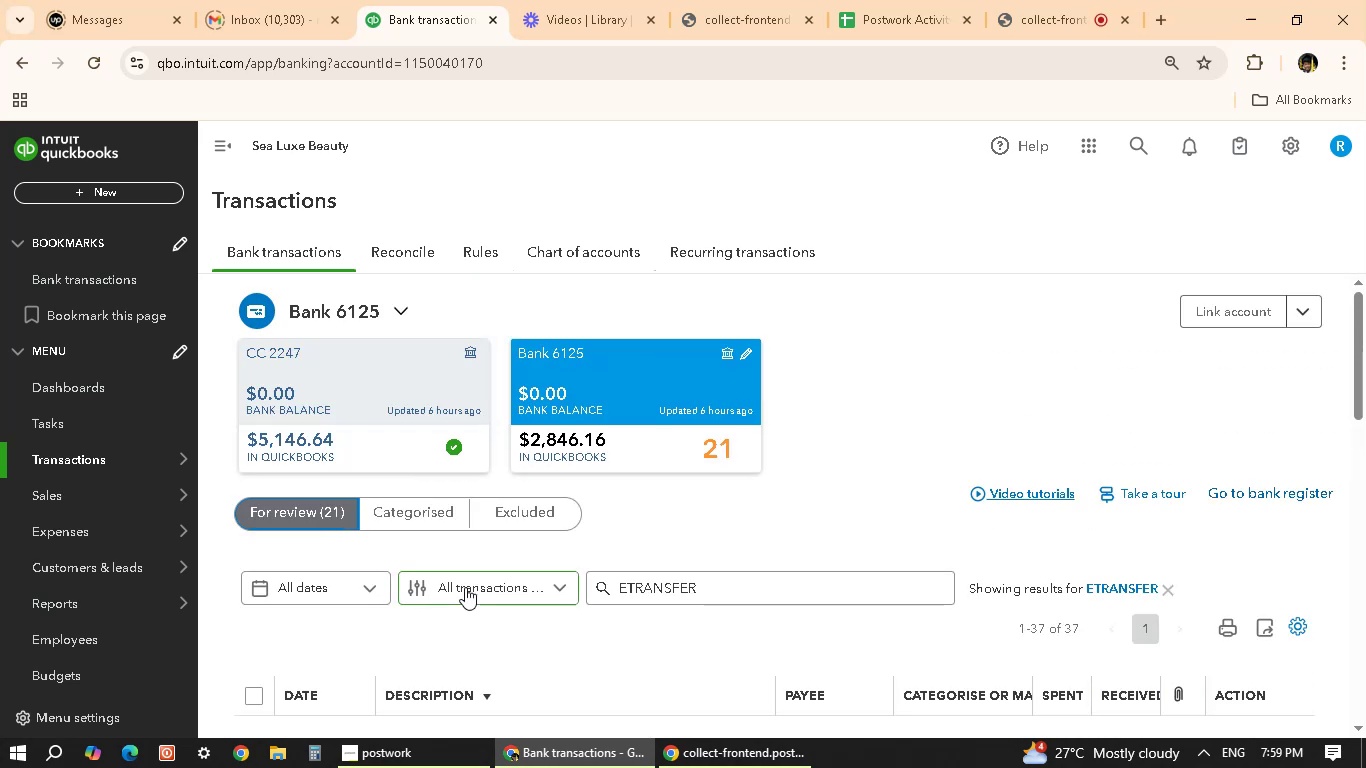 
scroll: coordinate [465, 587], scroll_direction: down, amount: 4.0
 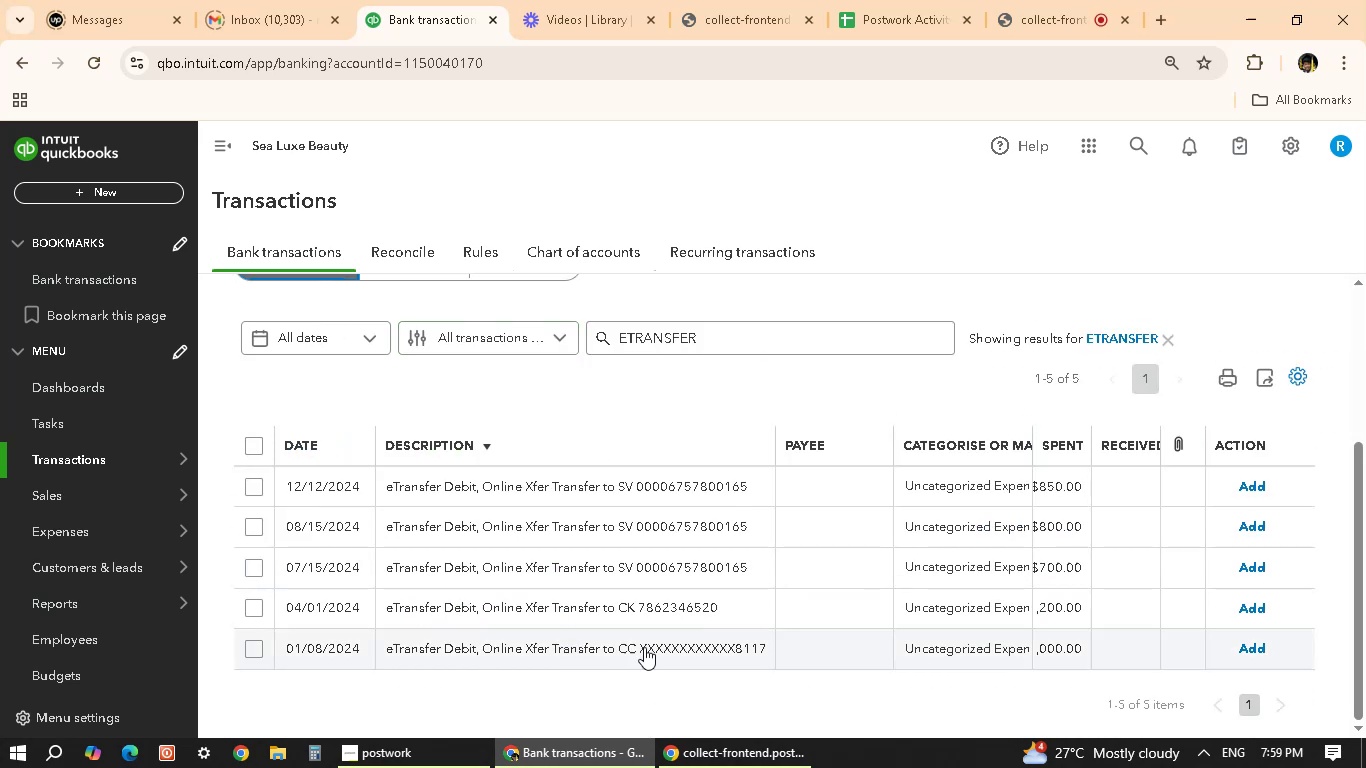 
wait(6.93)
 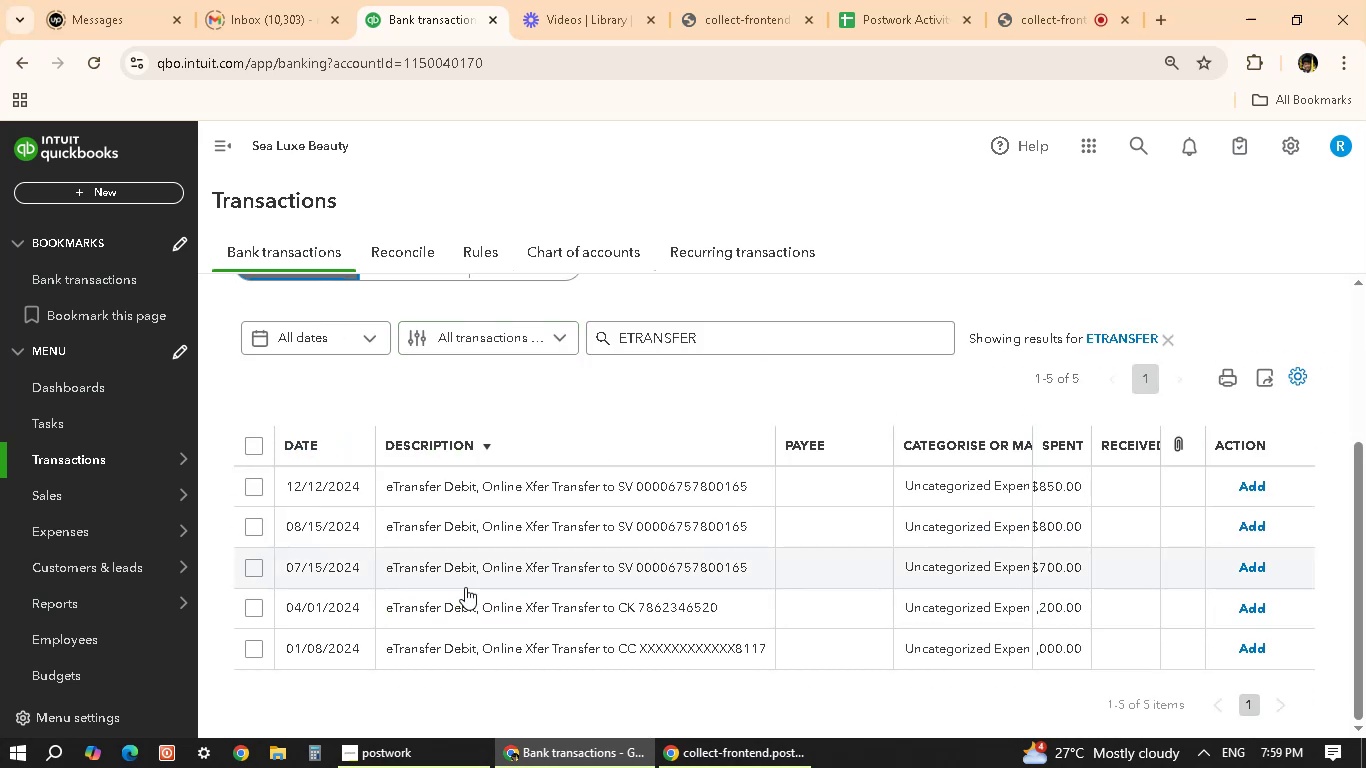 
left_click([496, 651])
 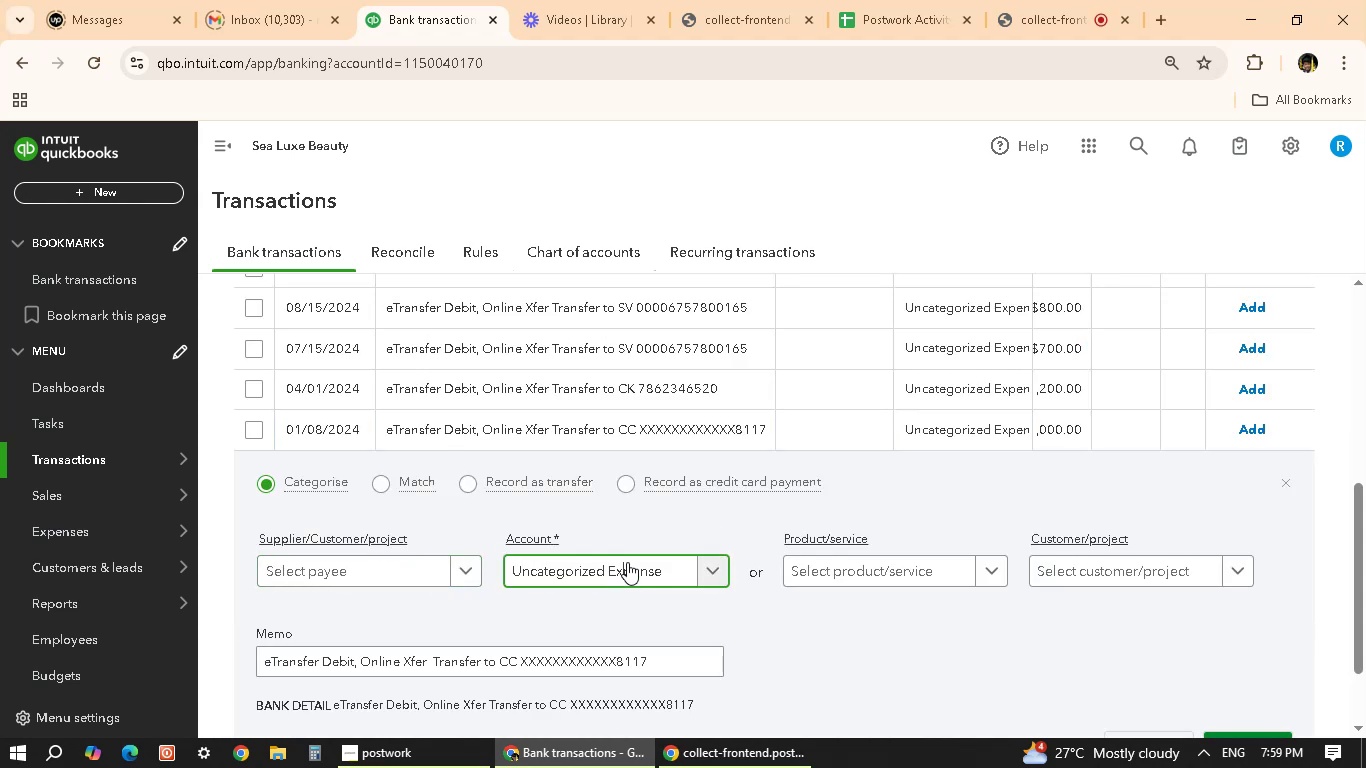 
scroll: coordinate [699, 466], scroll_direction: up, amount: 6.0
 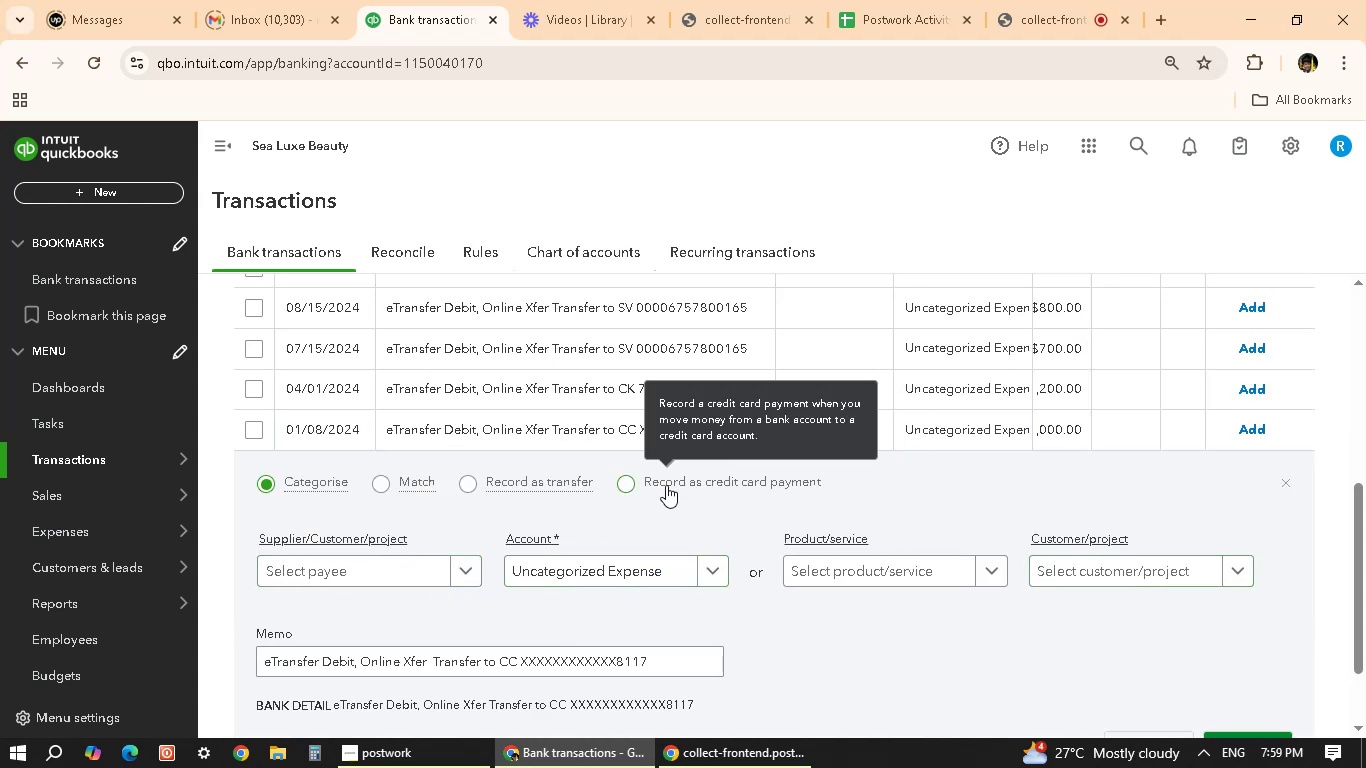 
left_click([637, 483])
 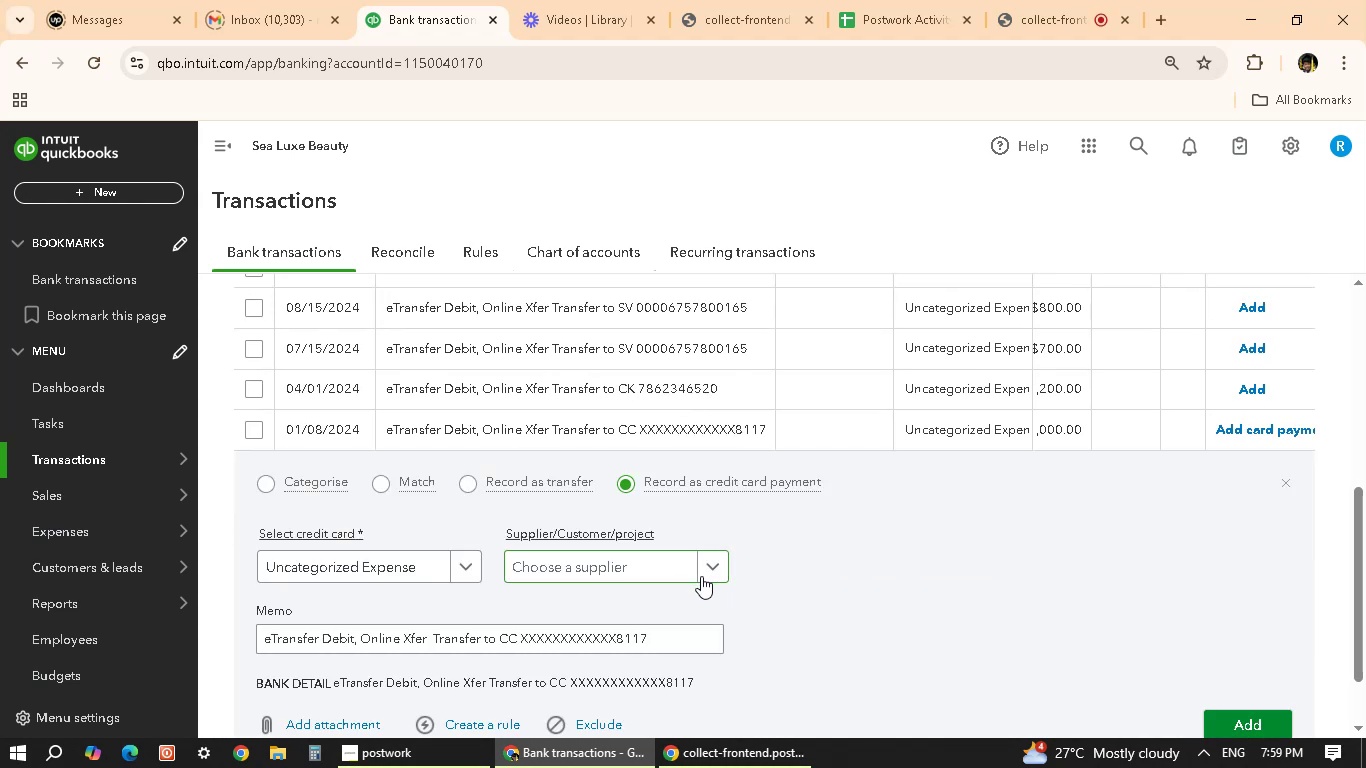 
wait(5.45)
 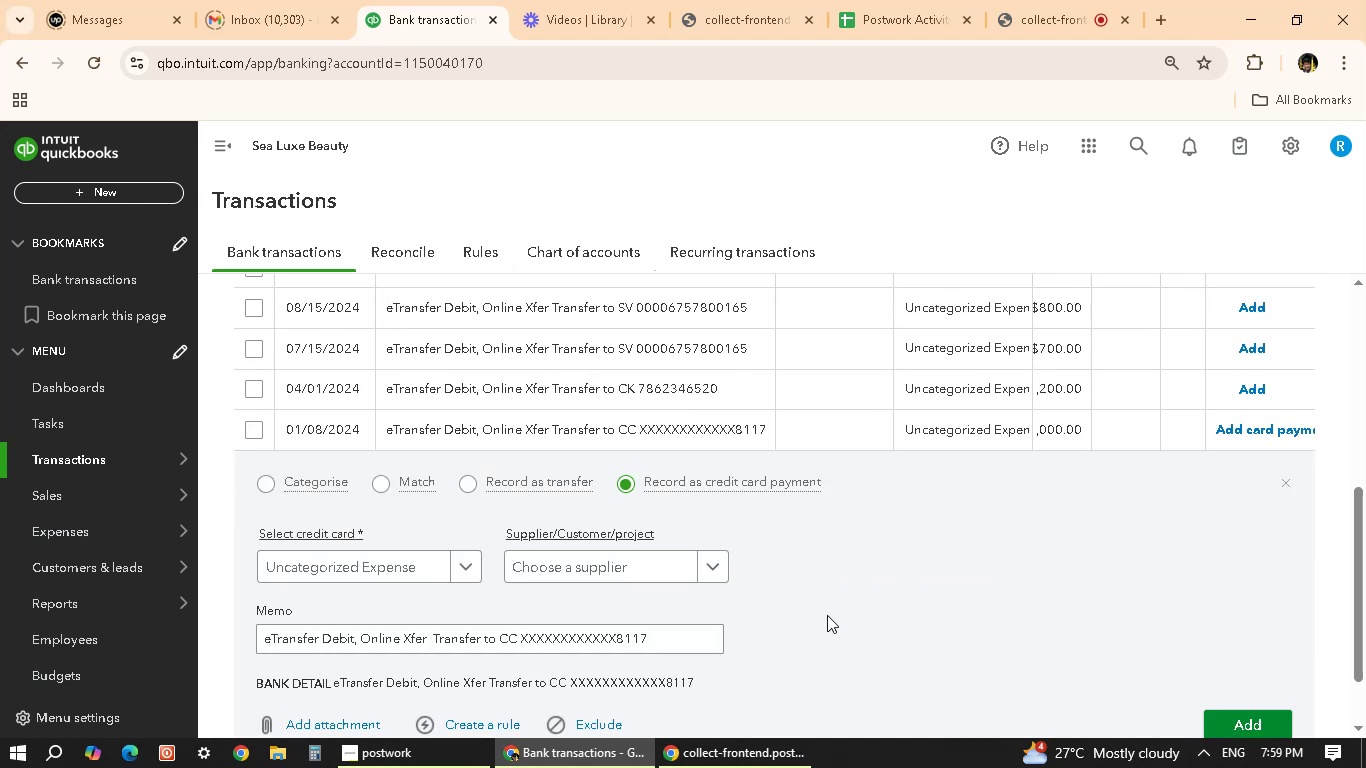 
scroll: coordinate [443, 363], scroll_direction: up, amount: 4.0
 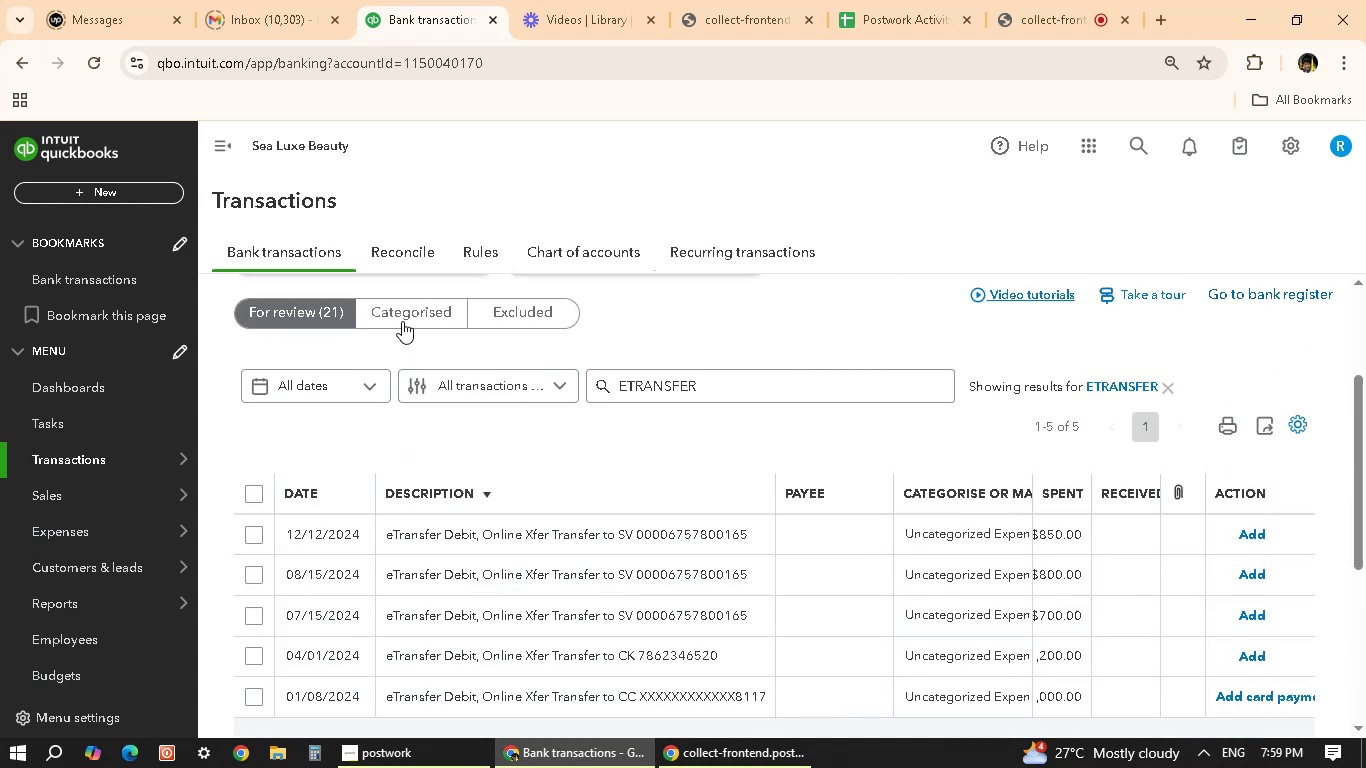 
left_click([403, 310])
 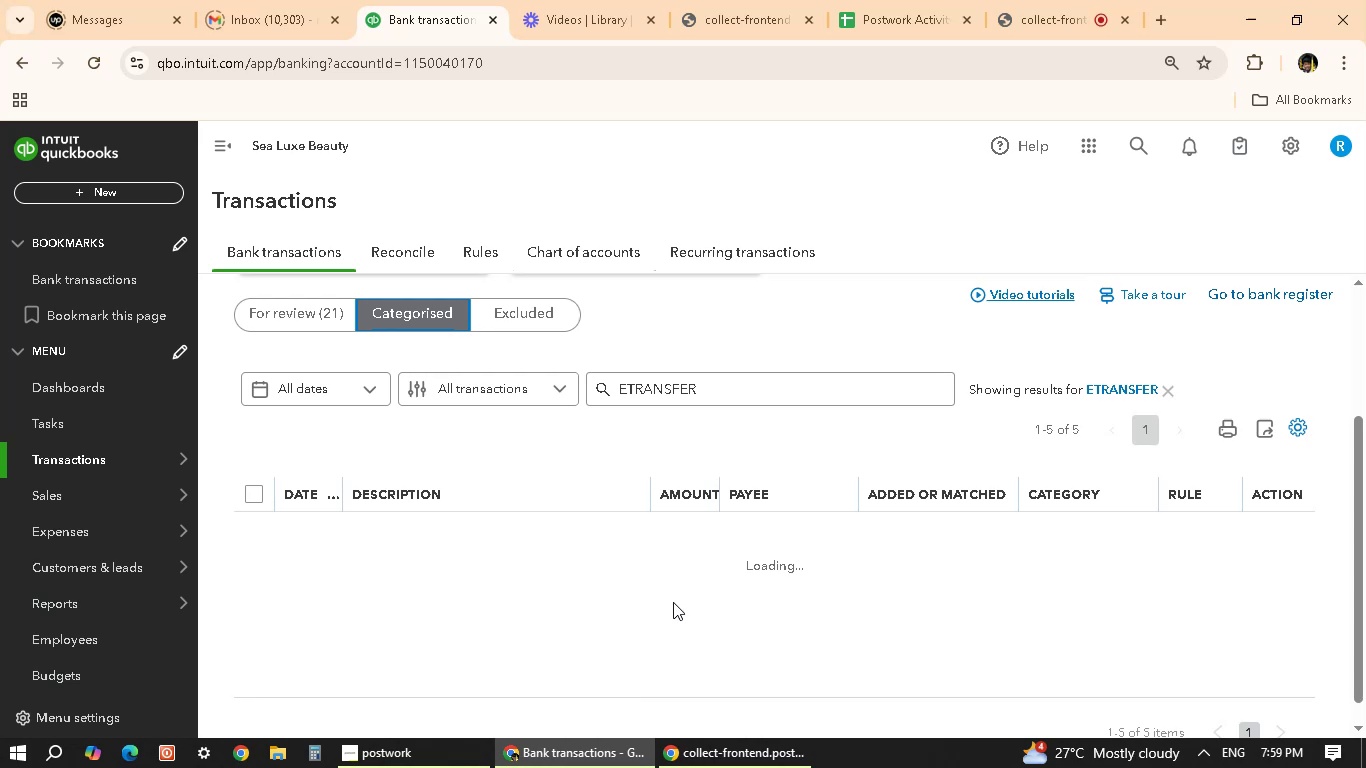 
scroll: coordinate [673, 602], scroll_direction: down, amount: 4.0
 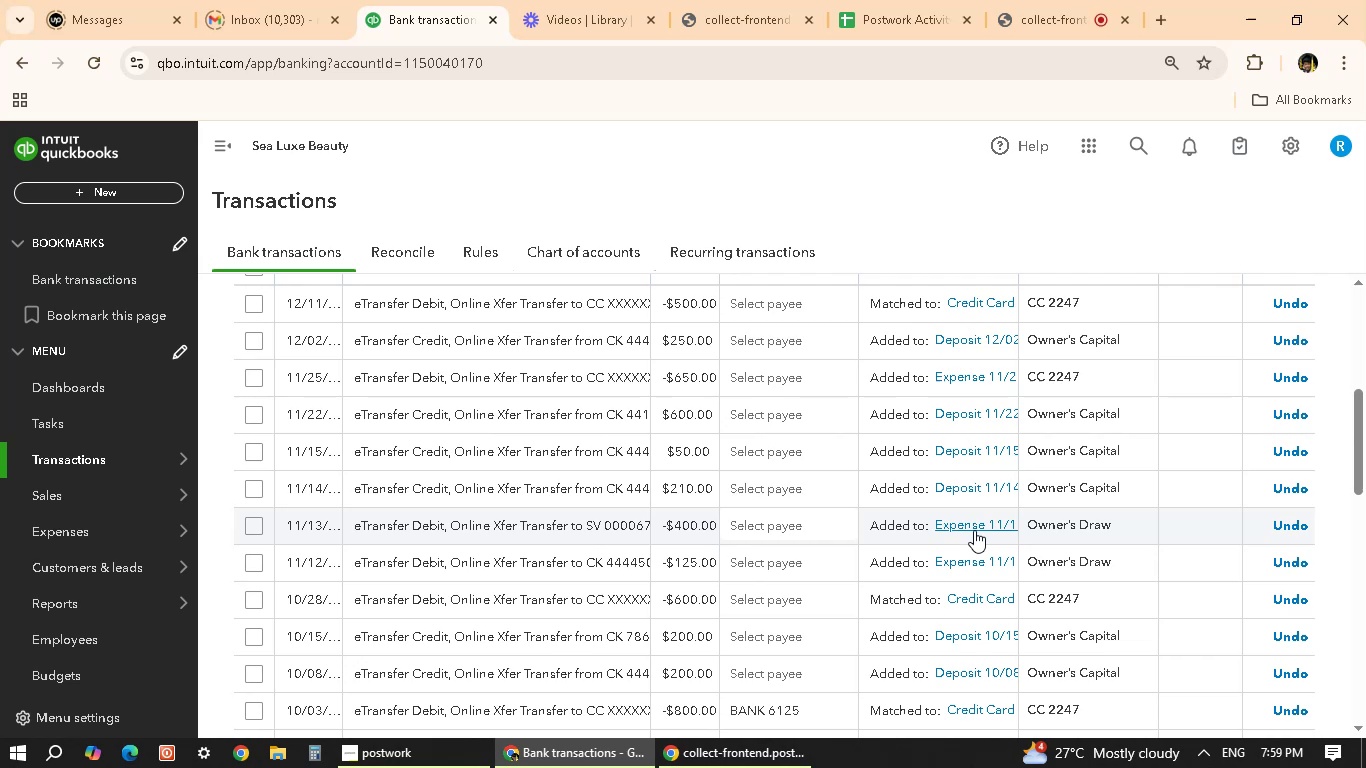 
wait(6.23)
 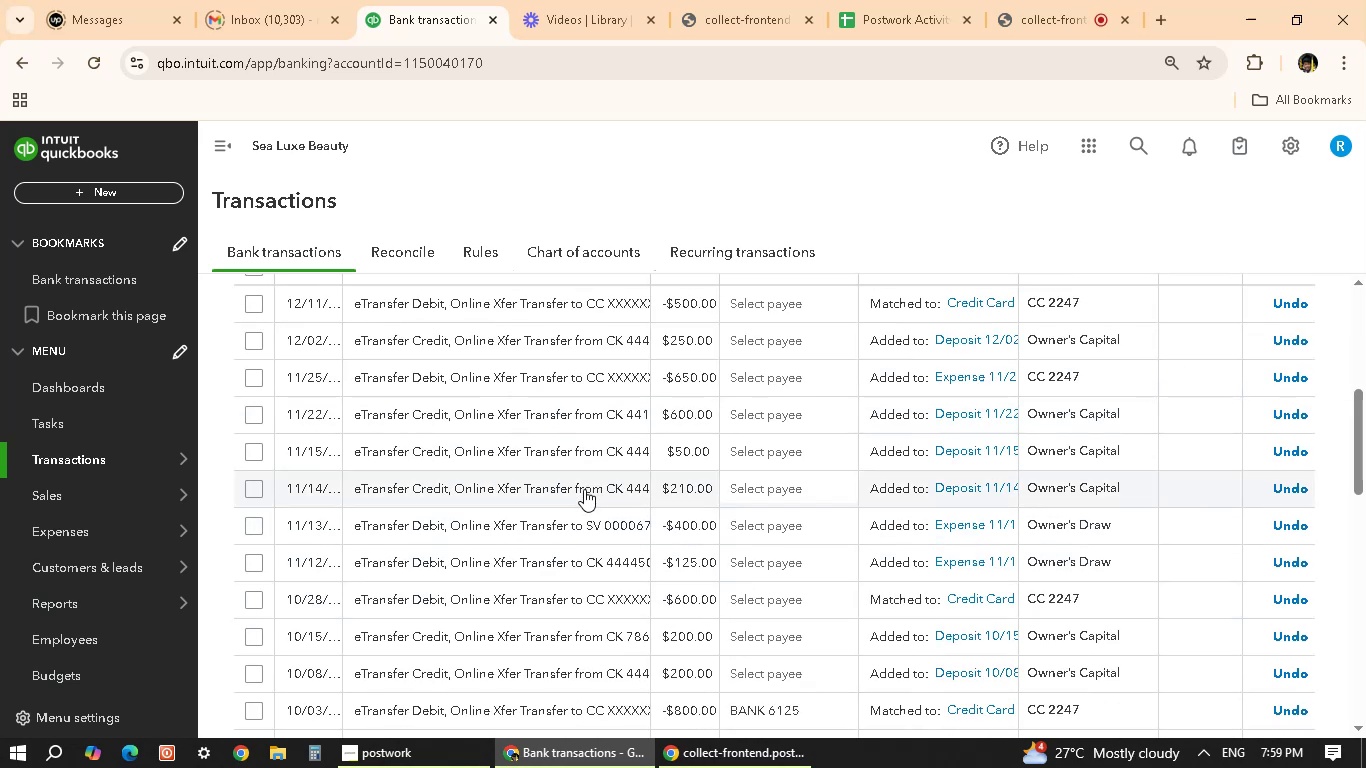 
mouse_move([786, 534])
 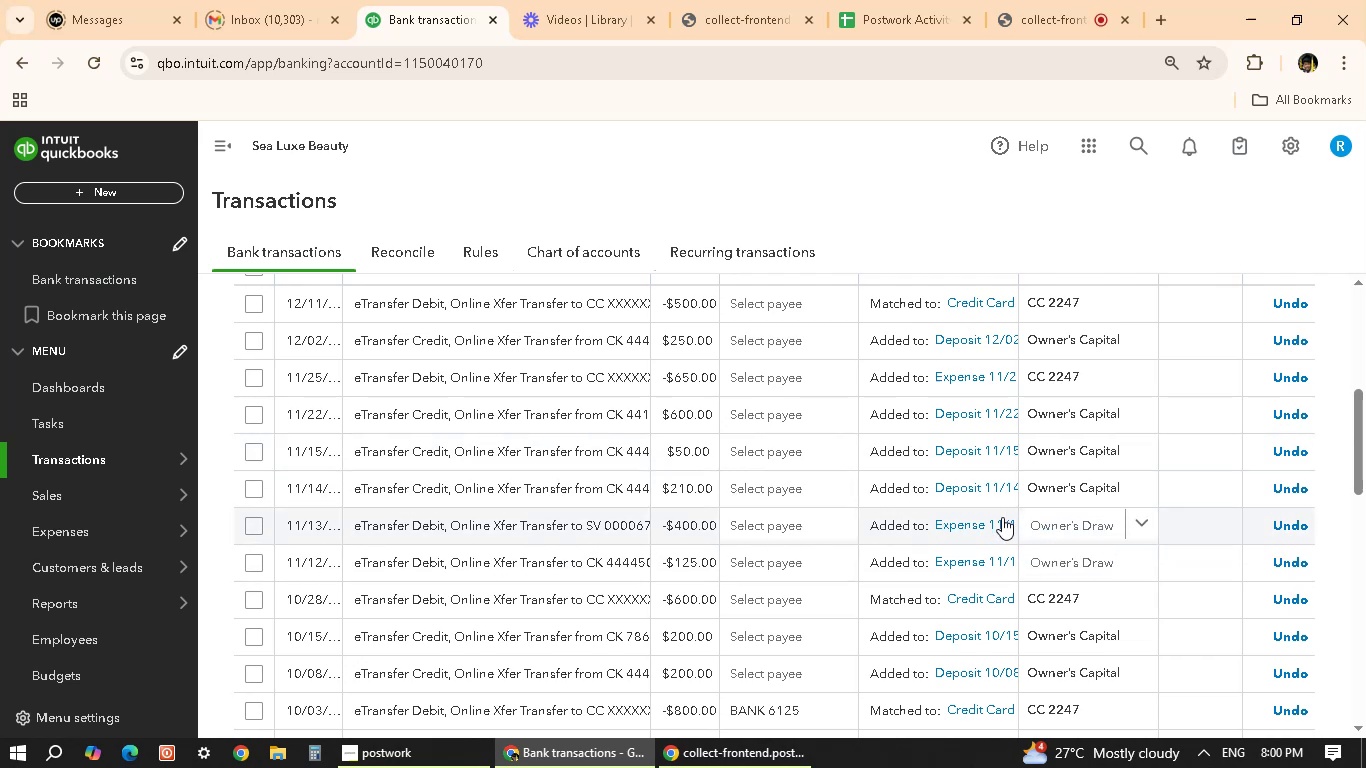 
scroll: coordinate [298, 474], scroll_direction: up, amount: 7.0
 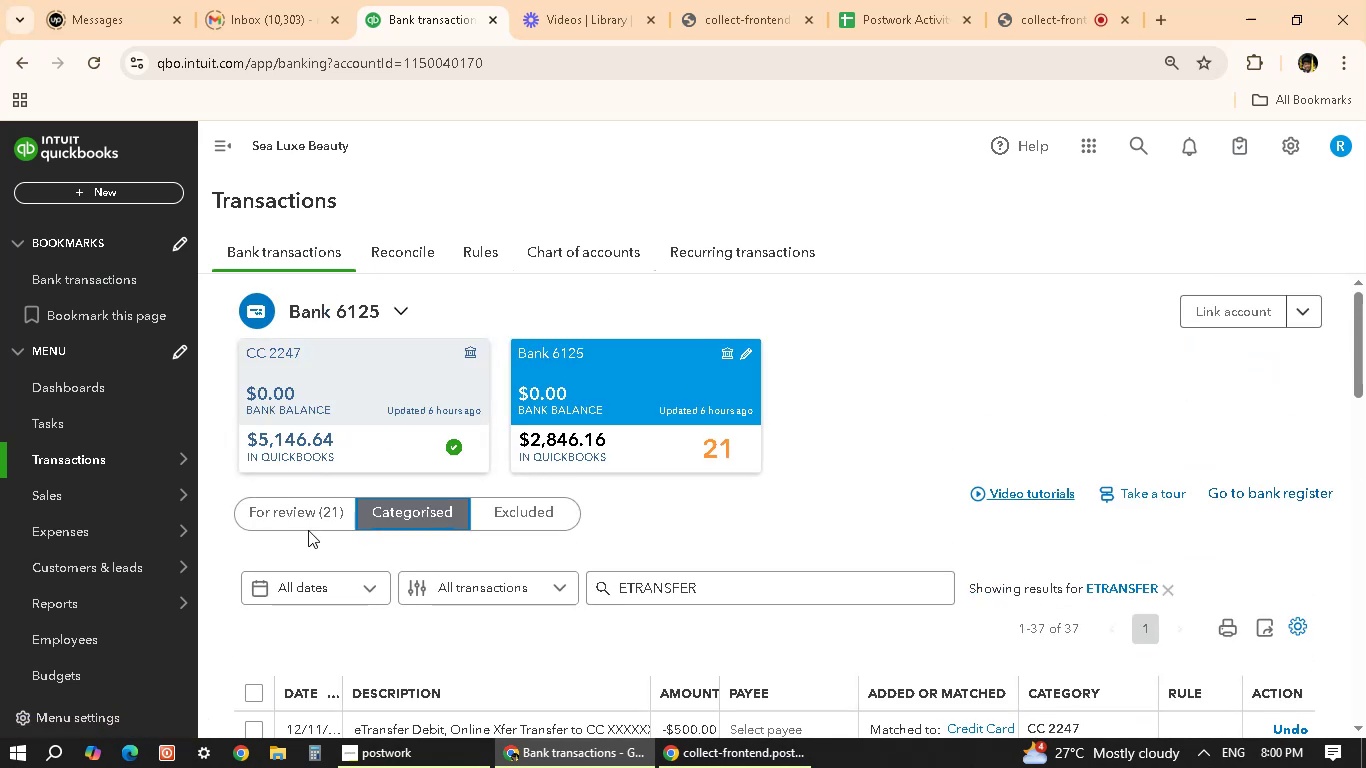 
left_click([313, 511])
 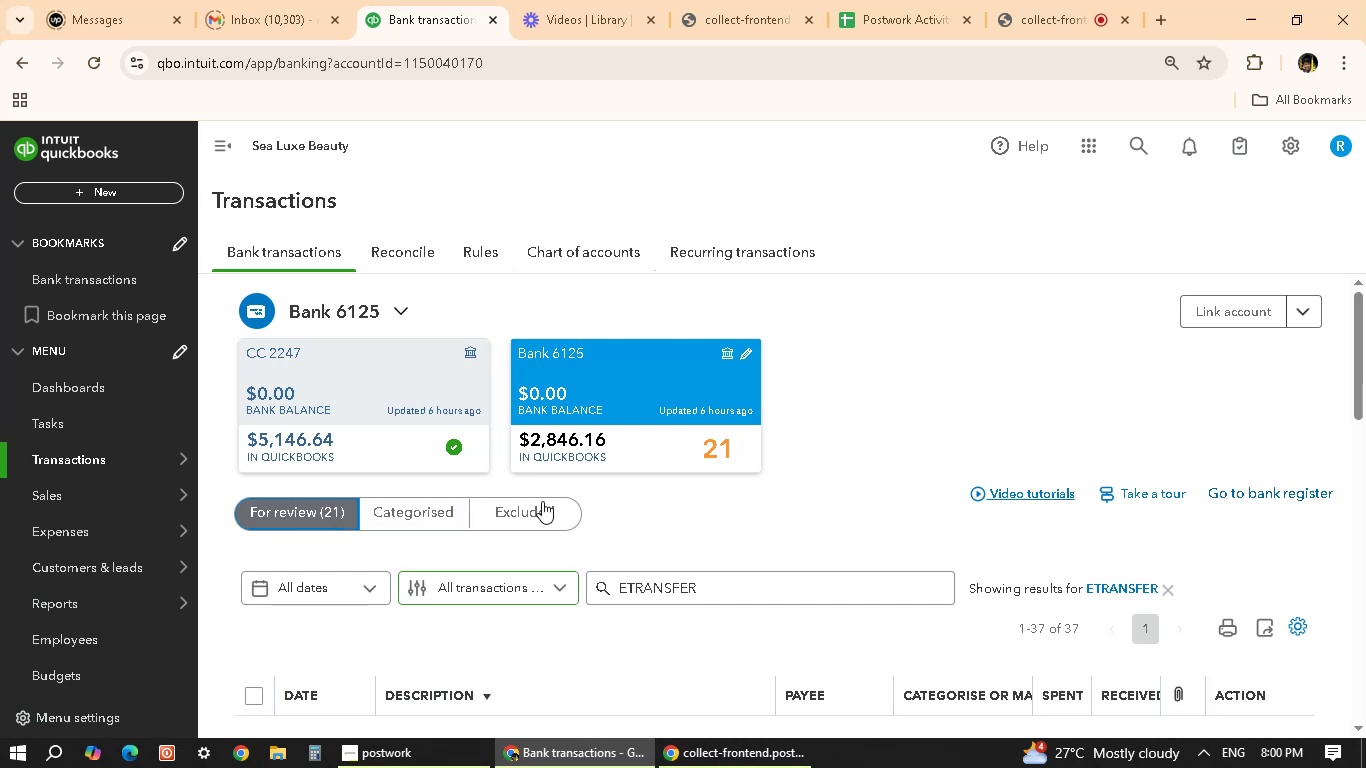 
scroll: coordinate [506, 608], scroll_direction: down, amount: 4.0
 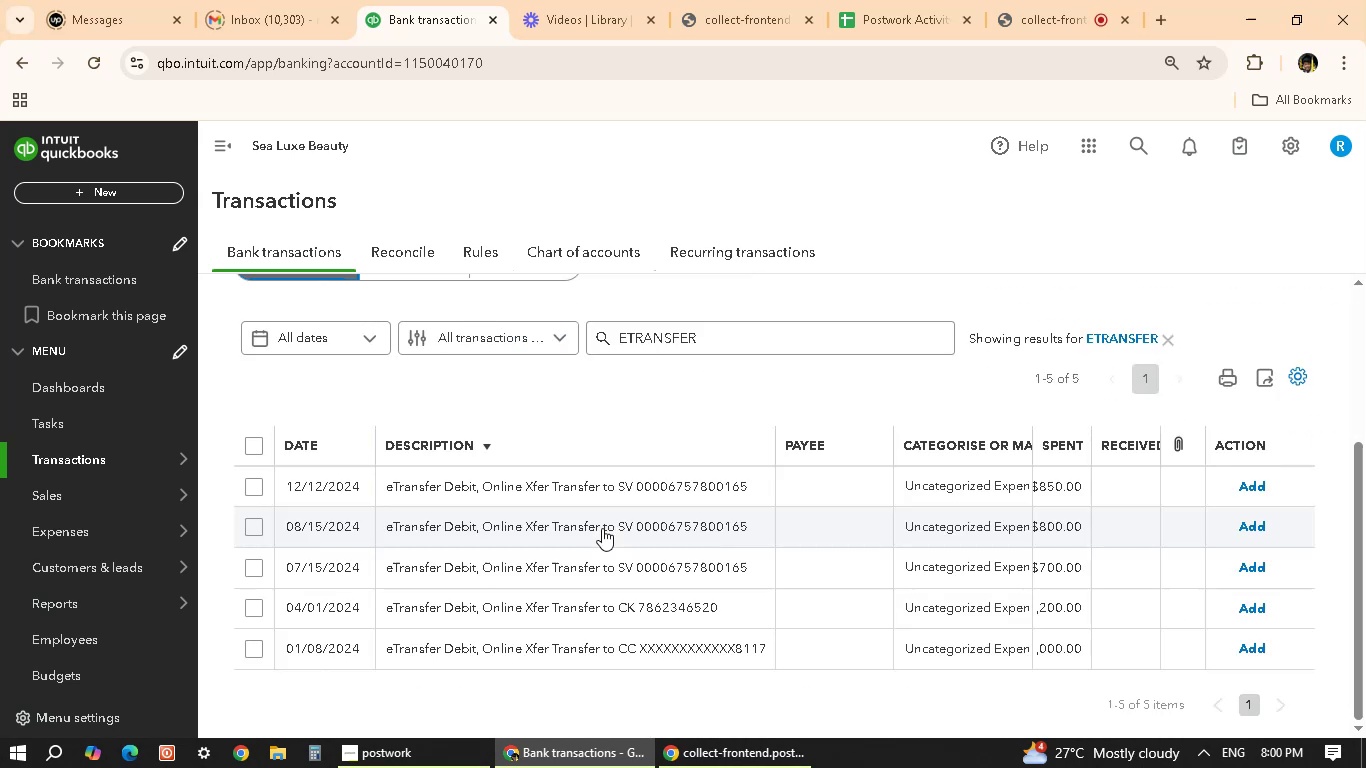 
wait(6.24)
 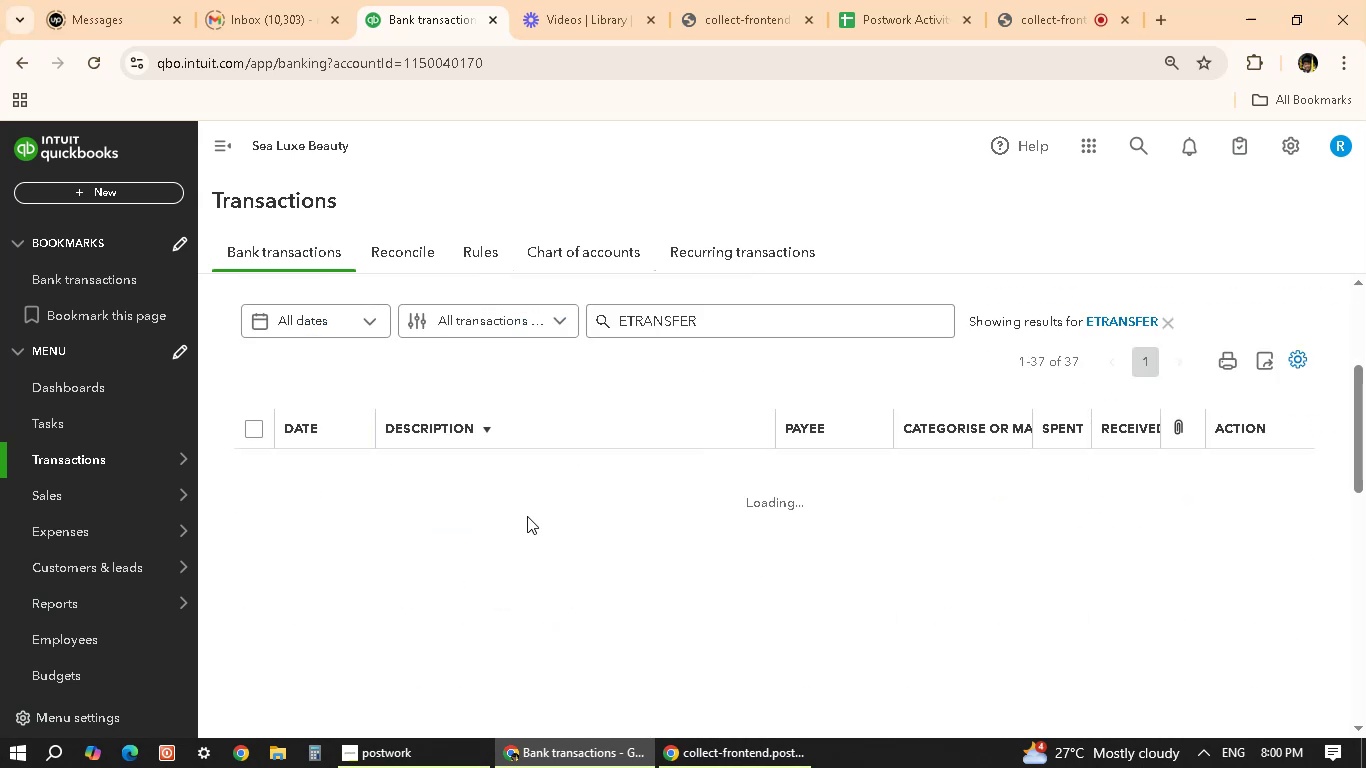 
left_click([574, 487])
 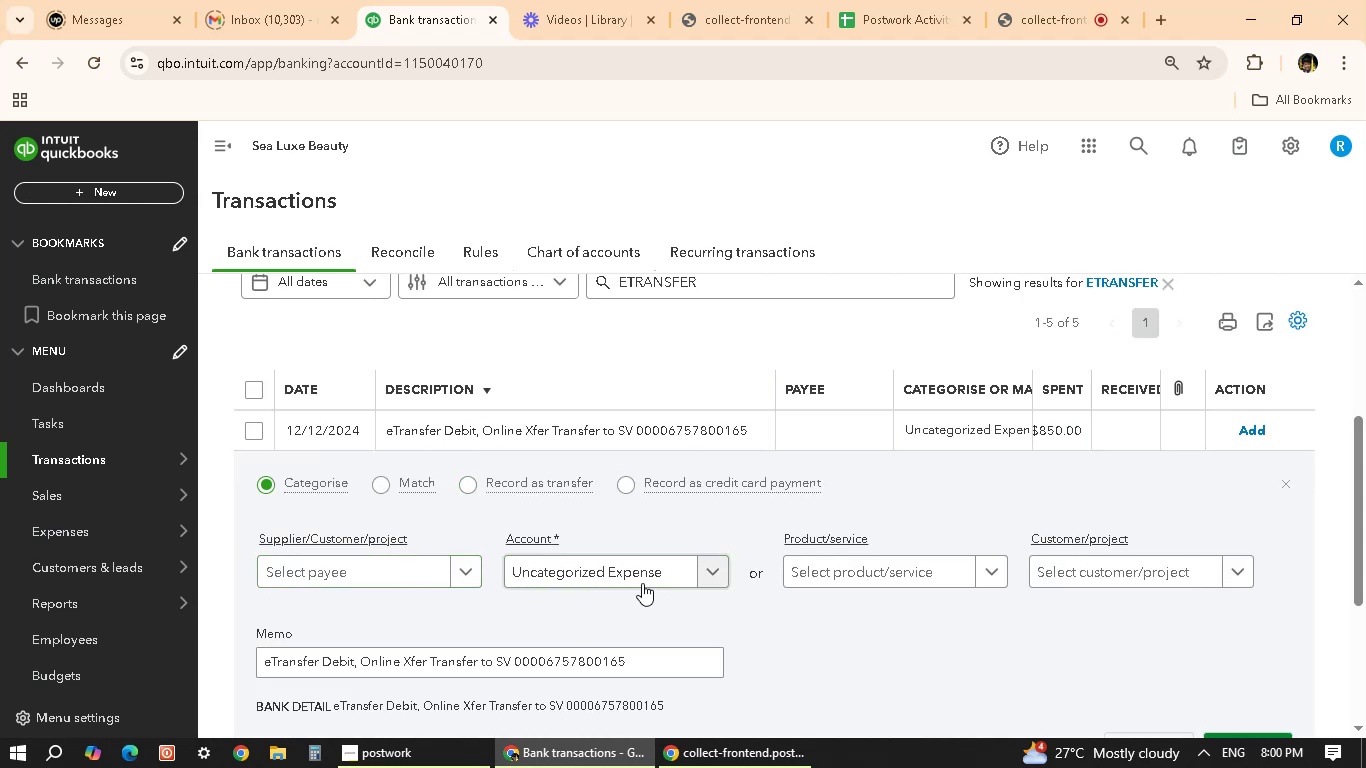 
left_click([722, 577])
 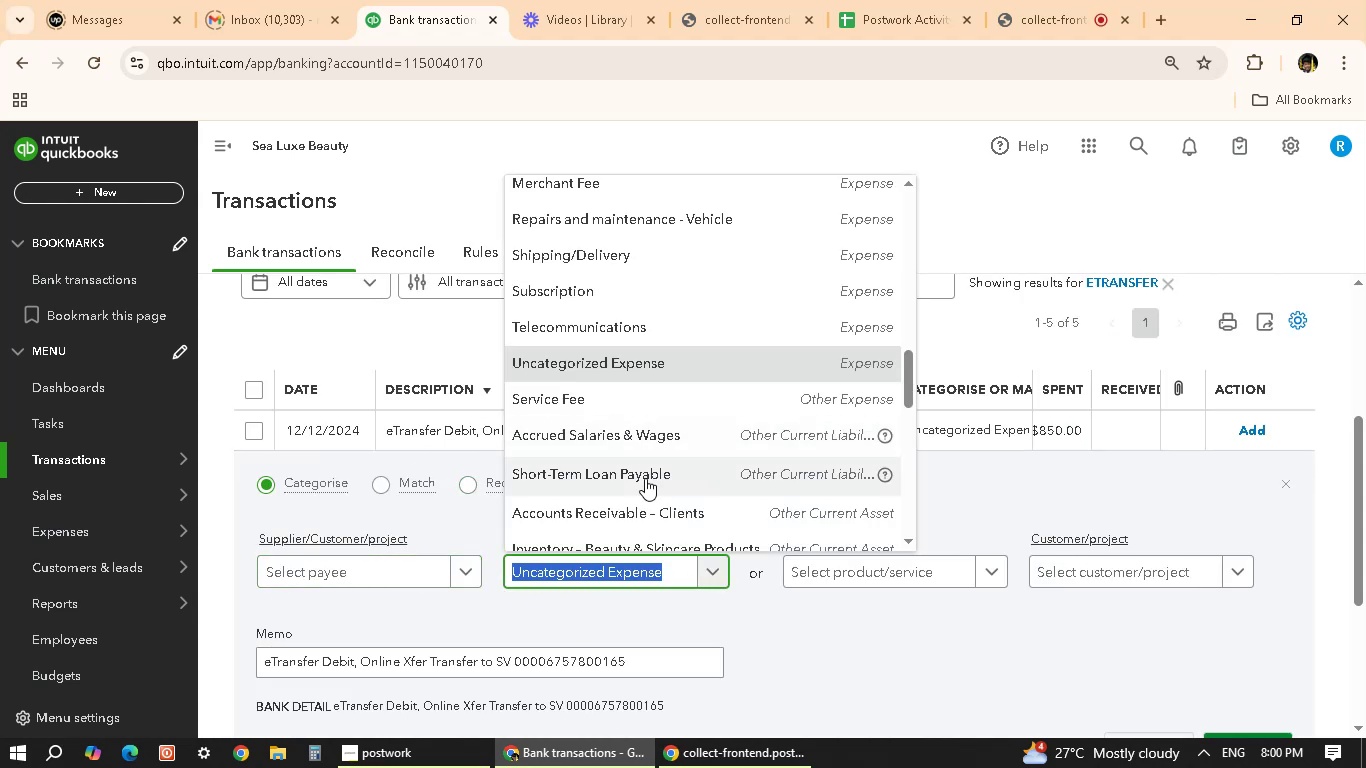 
scroll: coordinate [711, 473], scroll_direction: down, amount: 3.0
 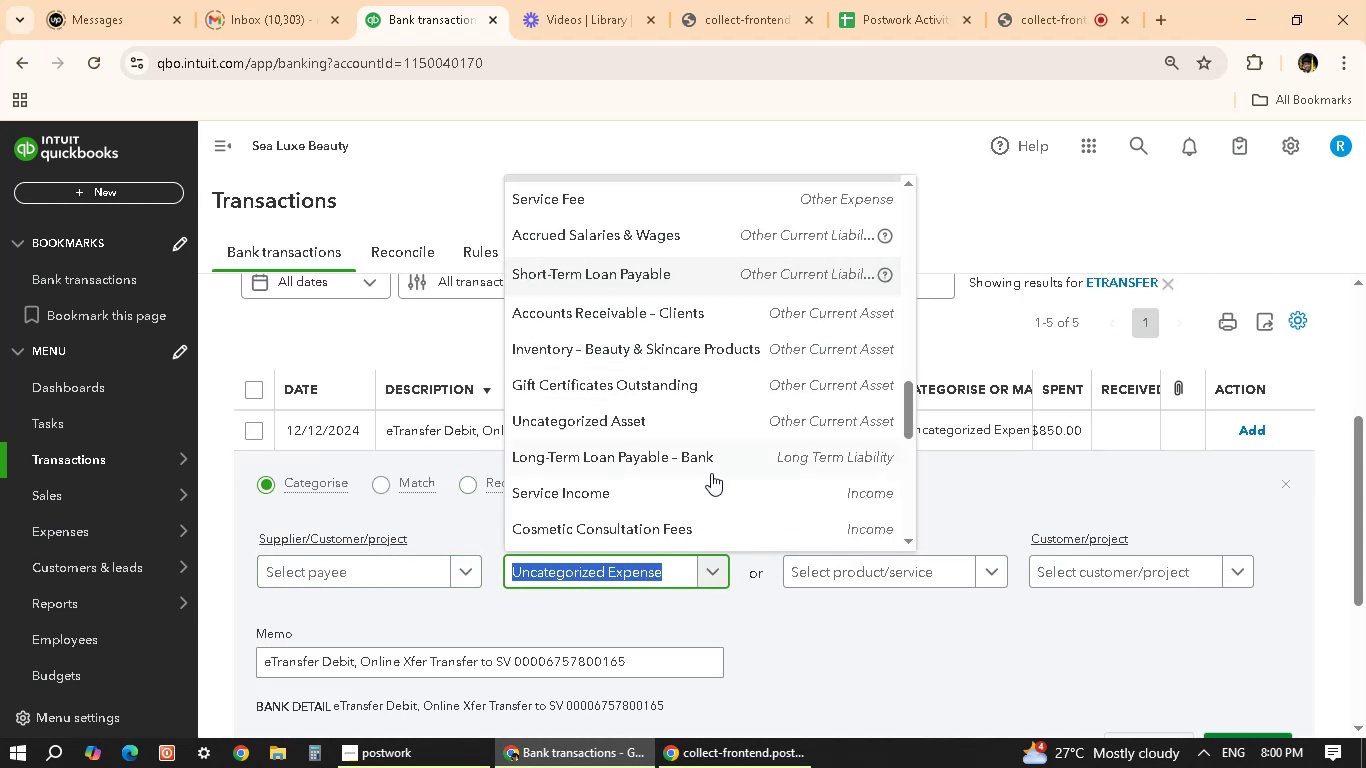 
scroll: coordinate [711, 473], scroll_direction: up, amount: 1.0
 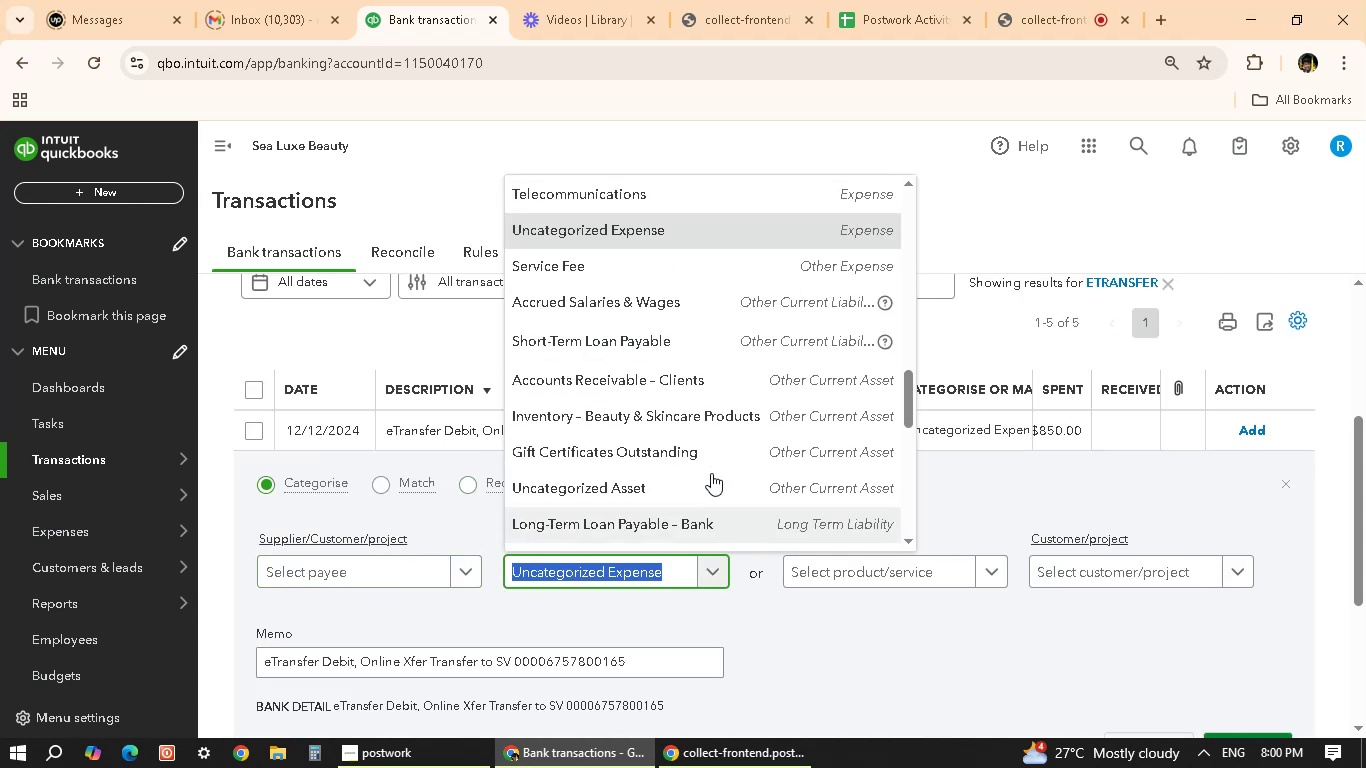 
scroll: coordinate [711, 473], scroll_direction: down, amount: 12.0
 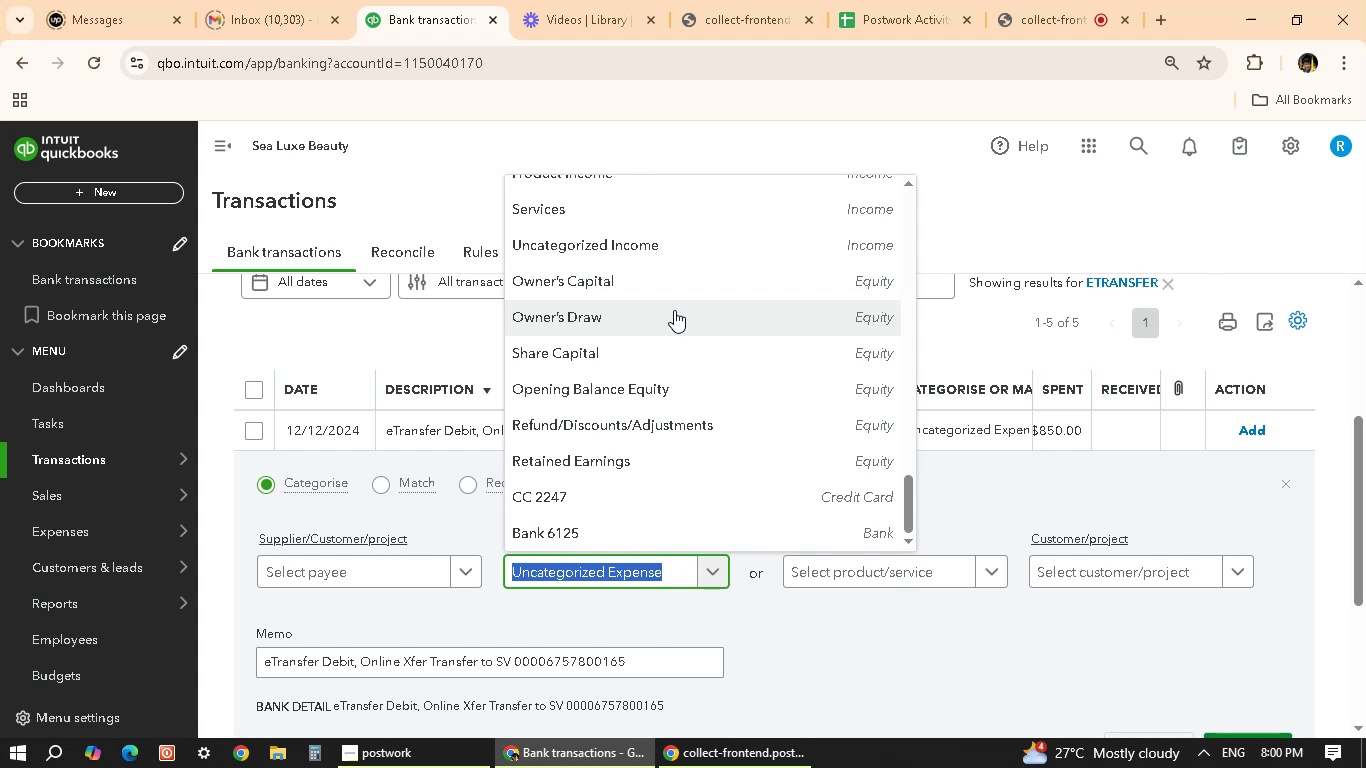 
left_click([673, 310])
 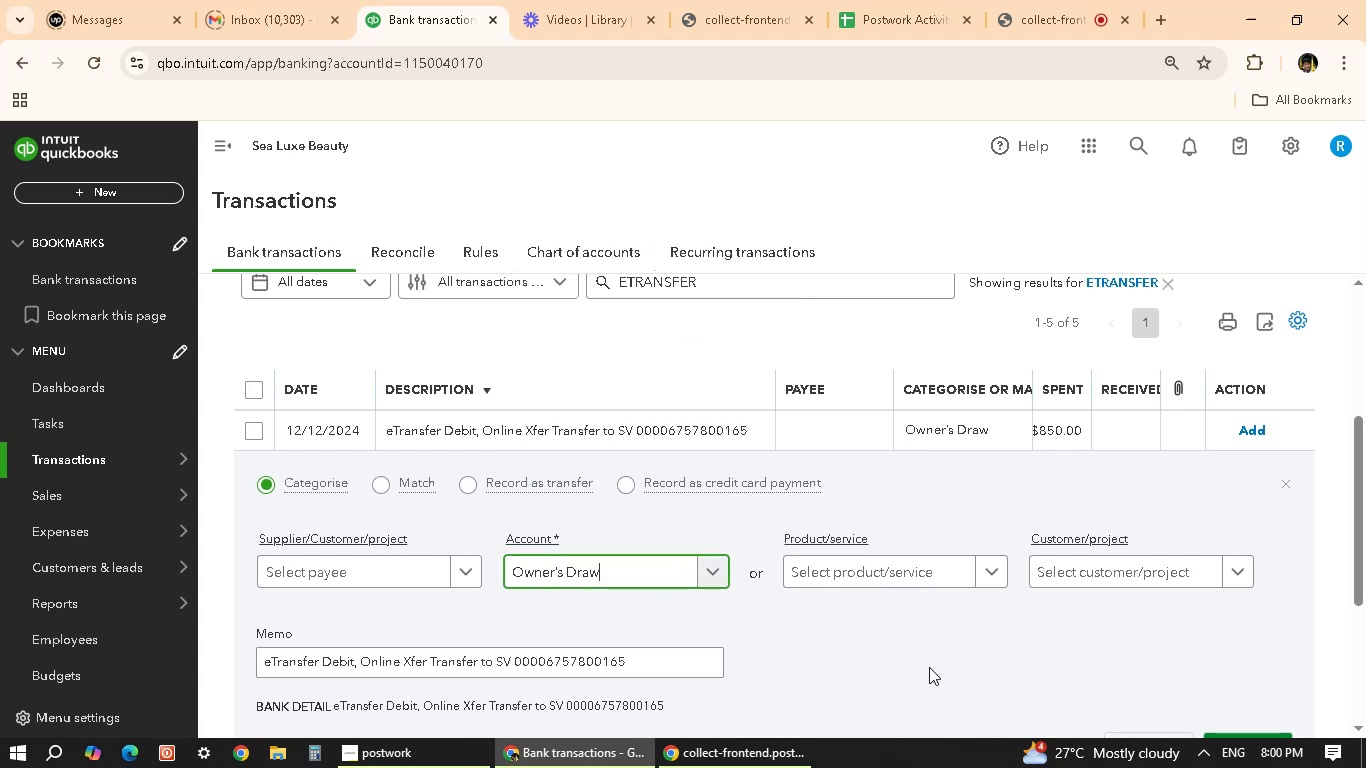 
scroll: coordinate [949, 697], scroll_direction: down, amount: 3.0
 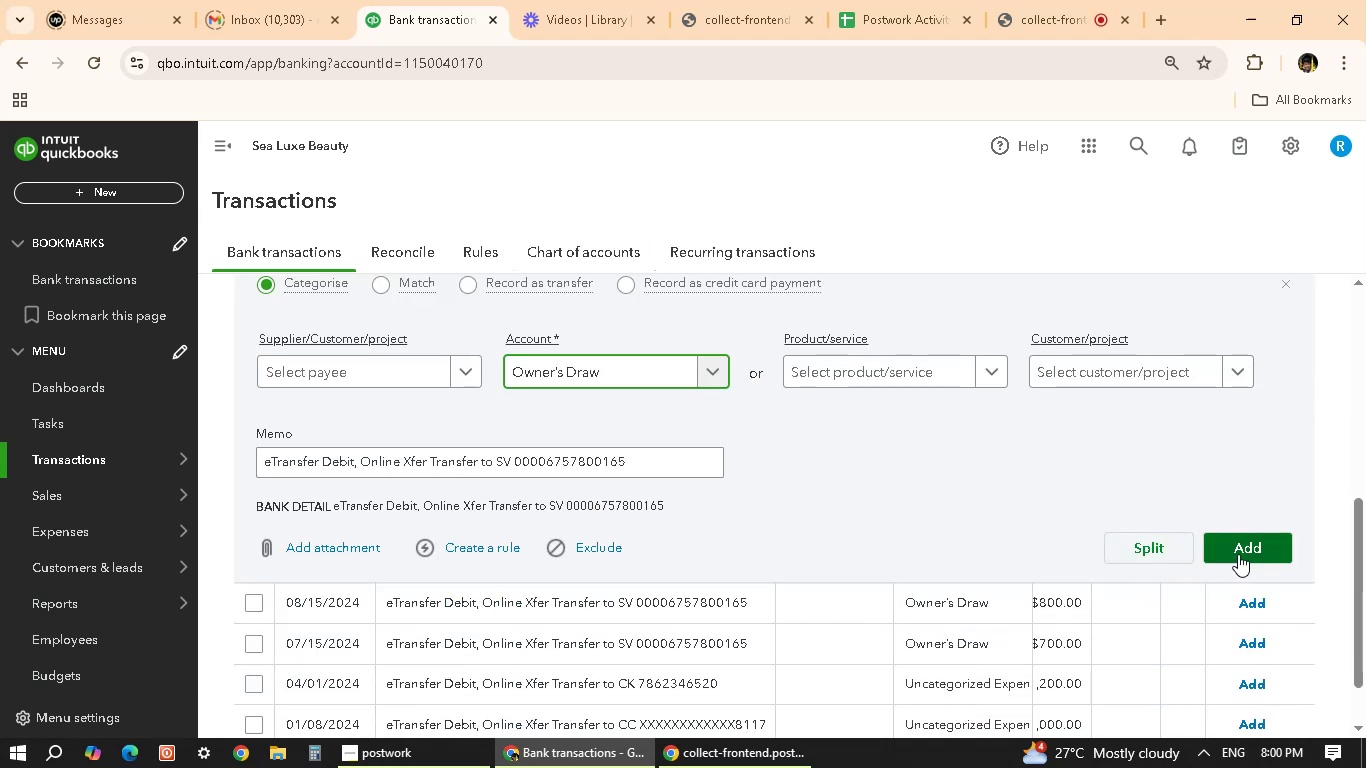 
left_click([1248, 549])
 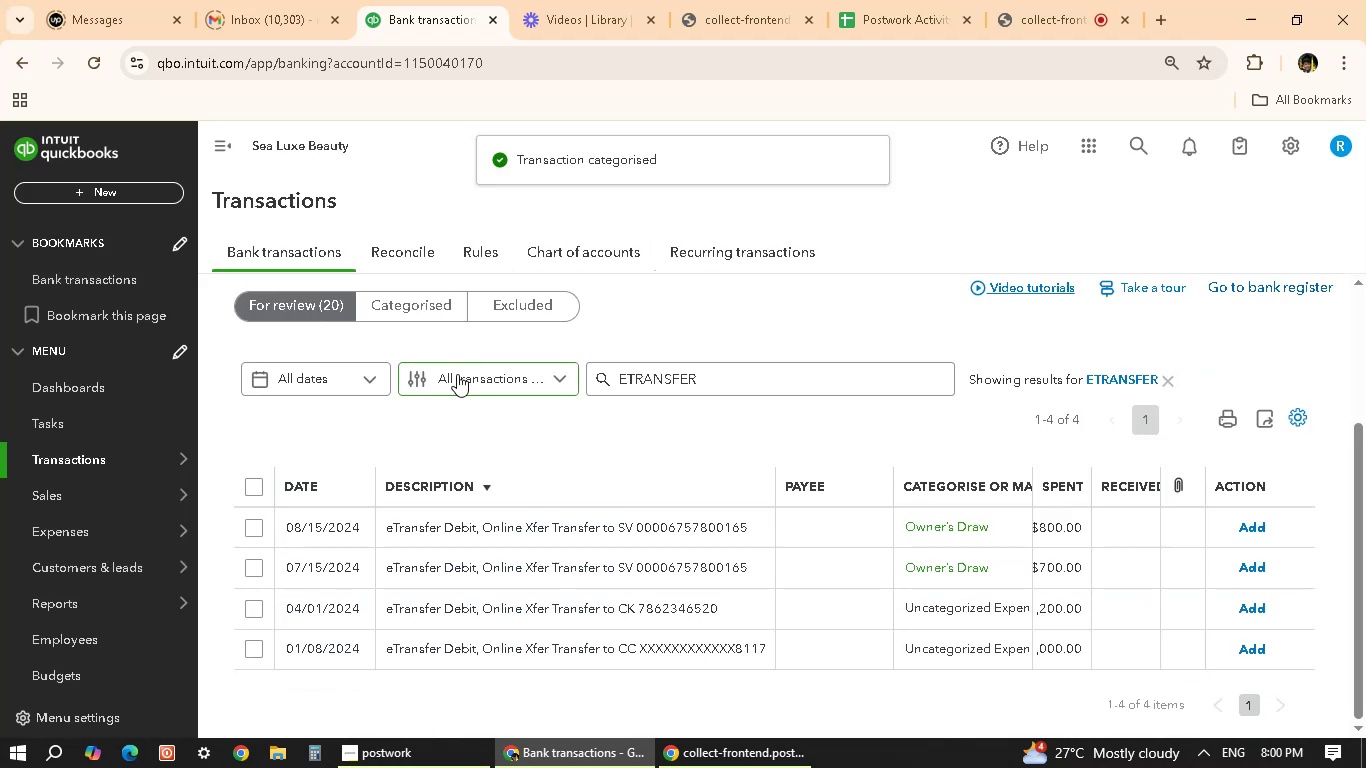 
left_click([430, 298])
 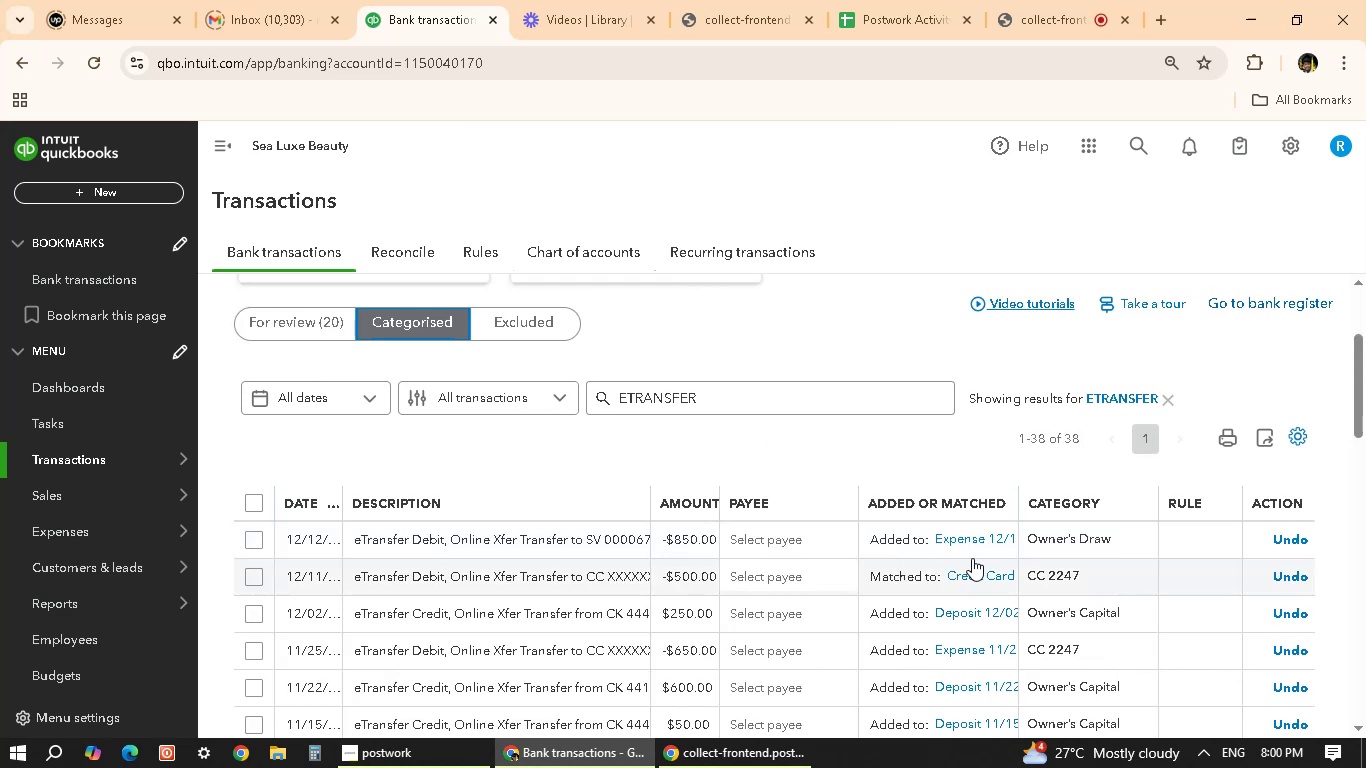 
wait(13.11)
 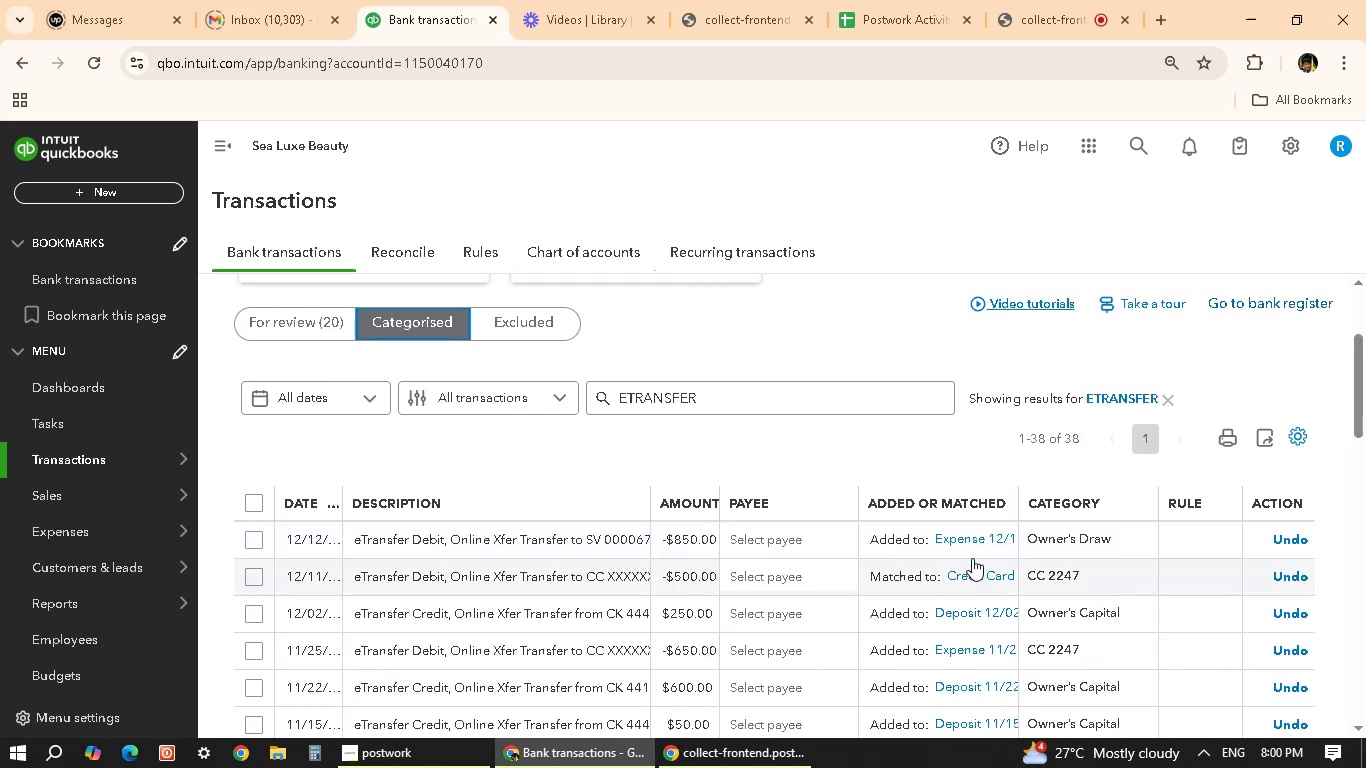 
scroll: coordinate [926, 578], scroll_direction: down, amount: 3.0
 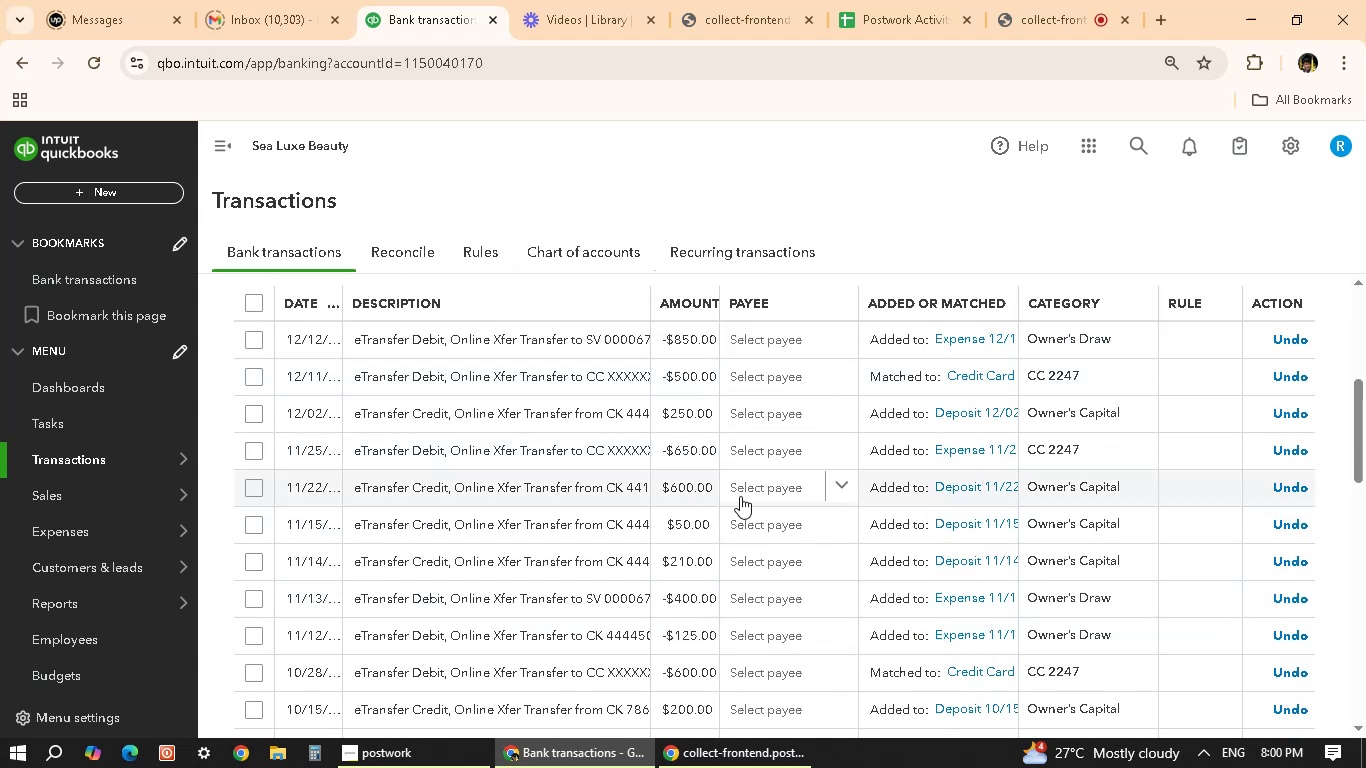 
scroll: coordinate [300, 356], scroll_direction: up, amount: 6.0
 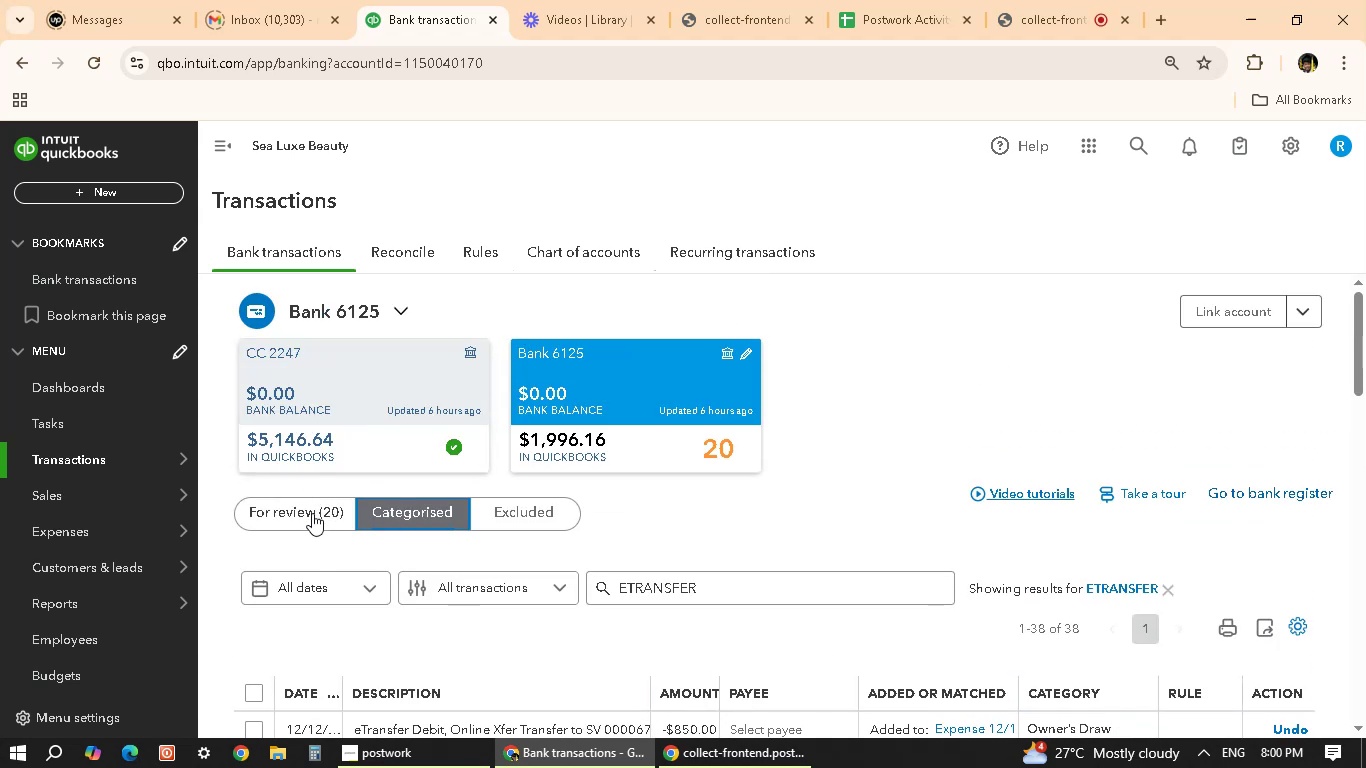 
left_click([310, 517])
 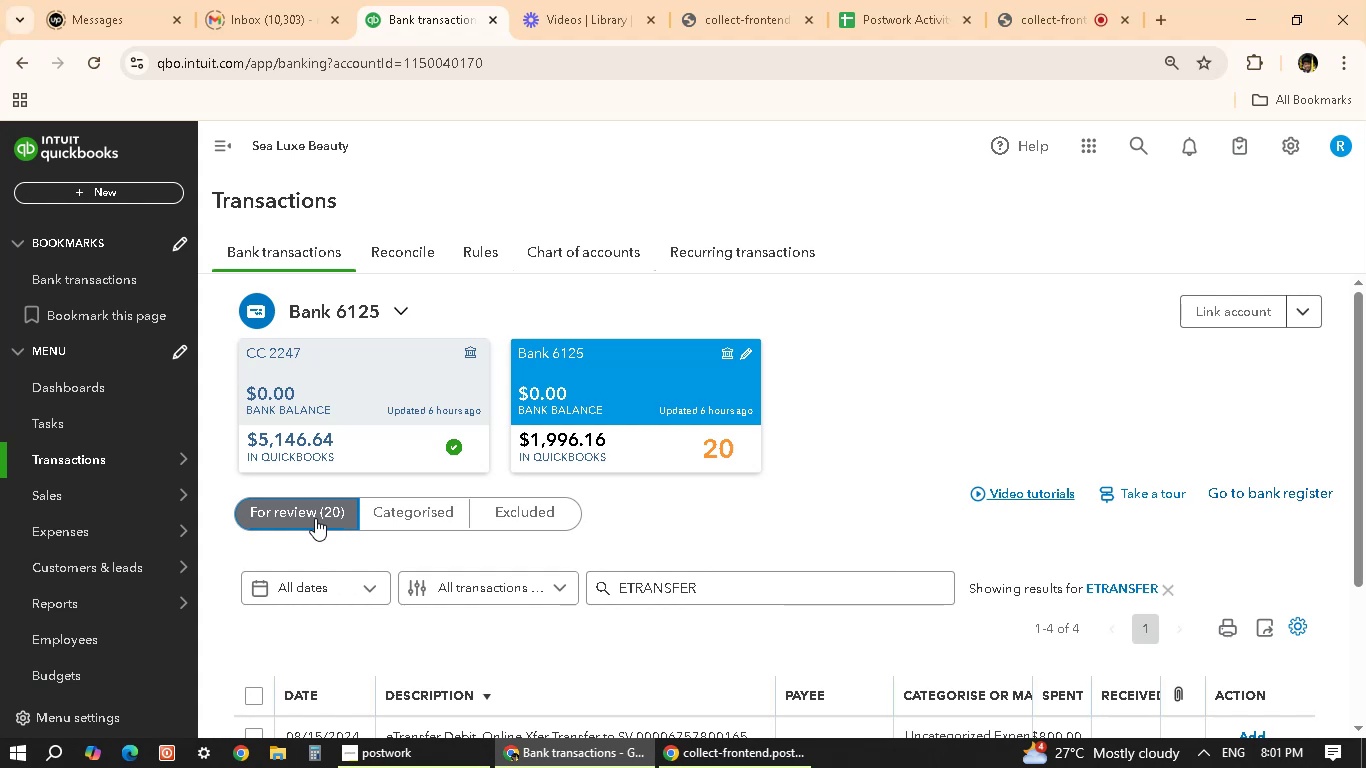 
wait(36.47)
 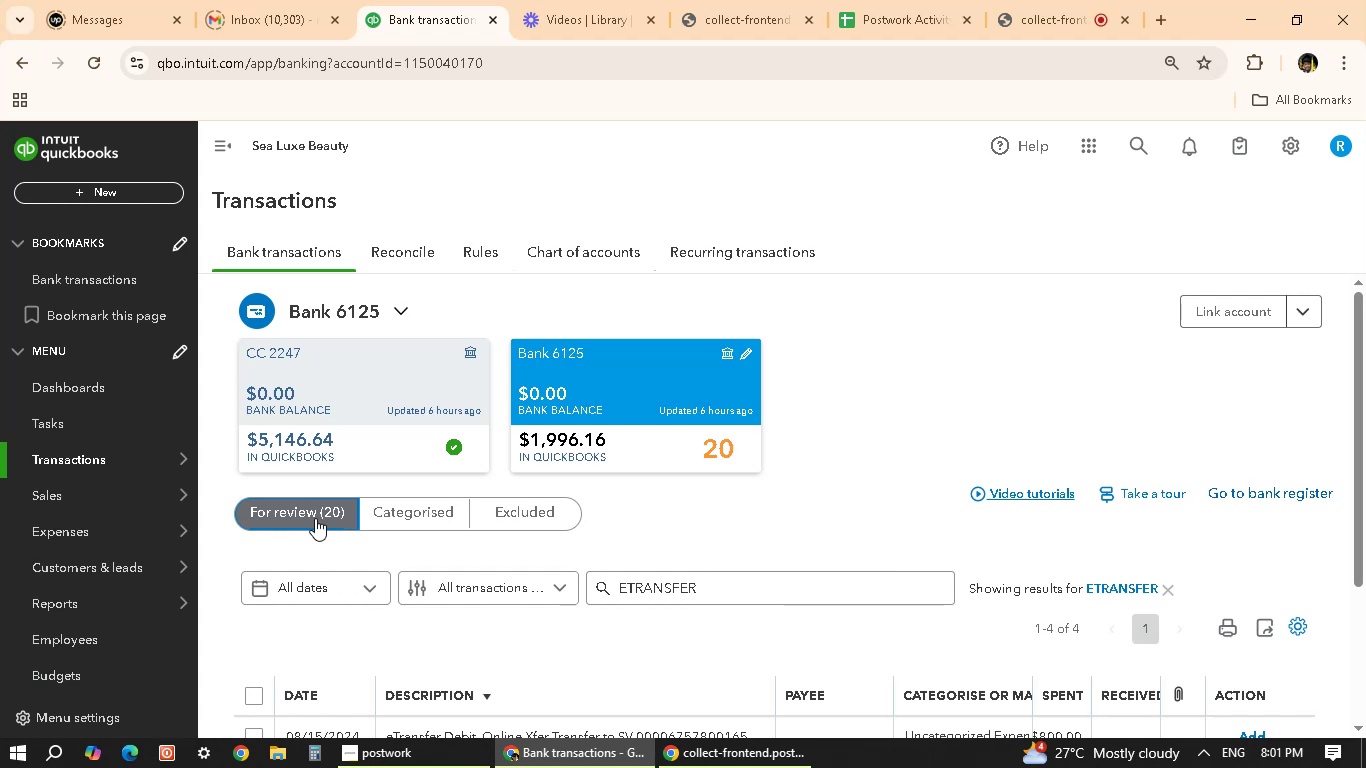 
scroll: coordinate [701, 536], scroll_direction: down, amount: 4.0
 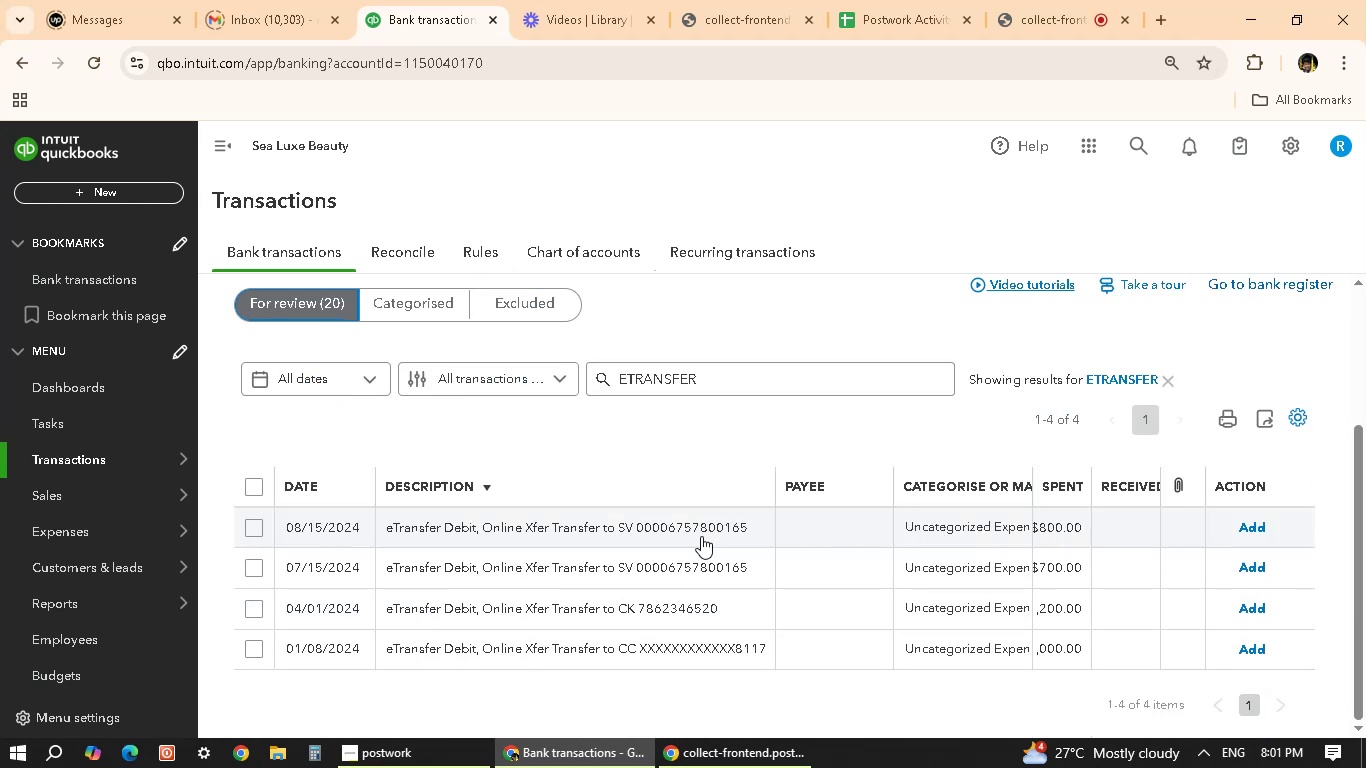 
left_click([701, 536])
 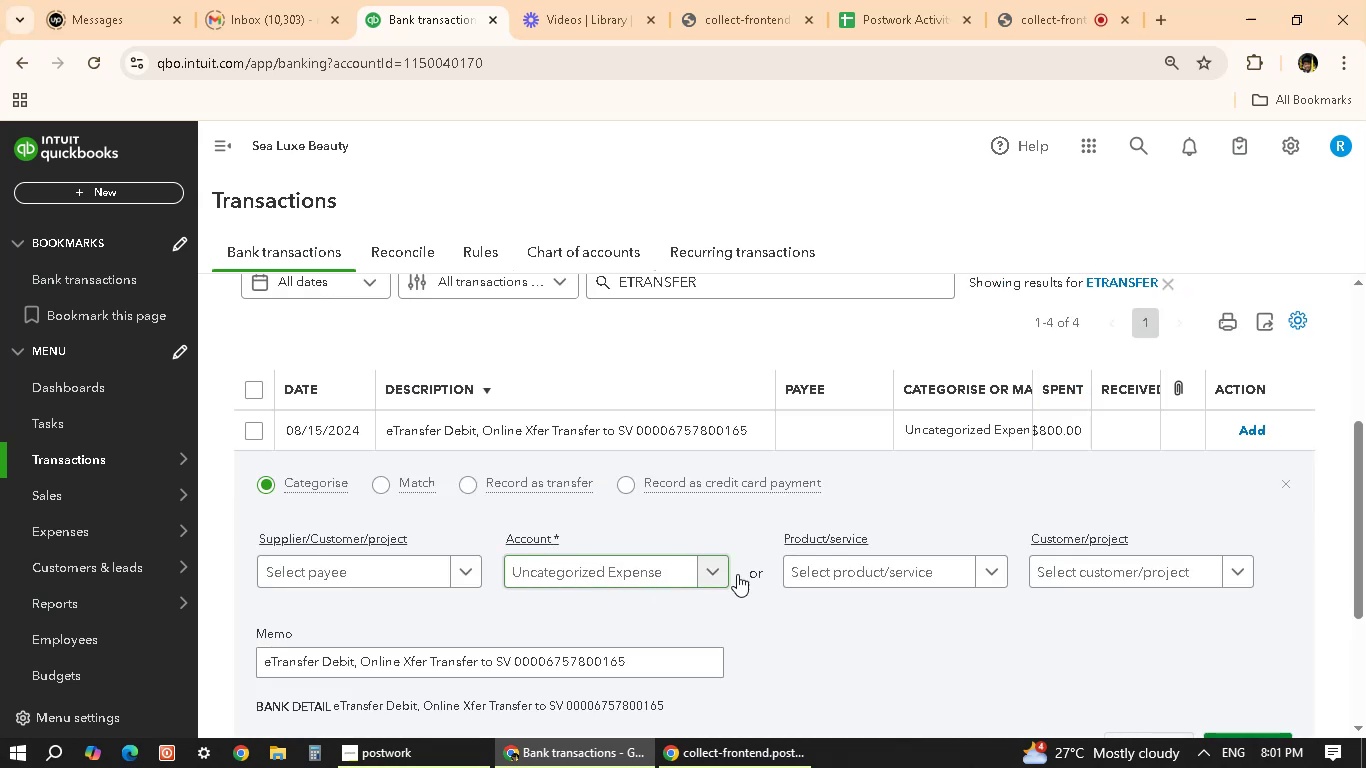 
left_click([712, 572])
 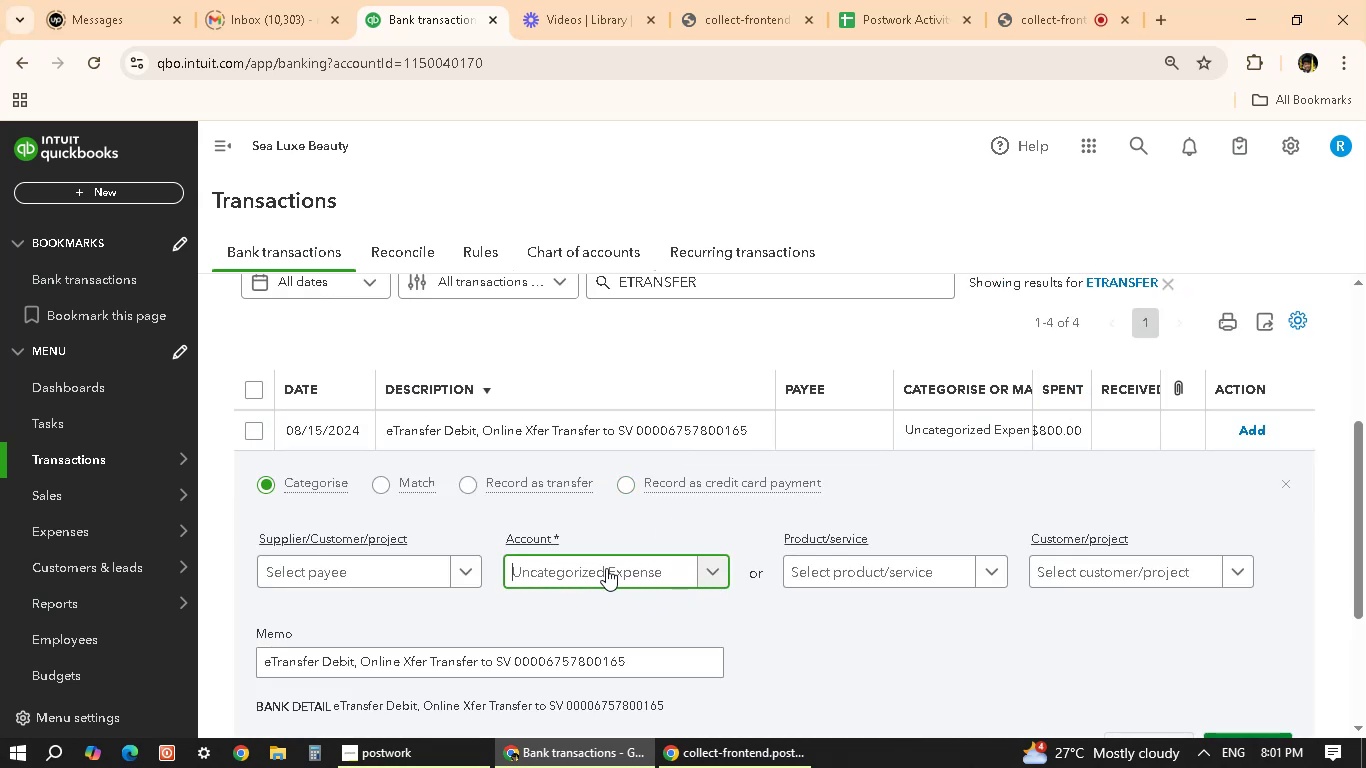 
left_click([606, 568])
 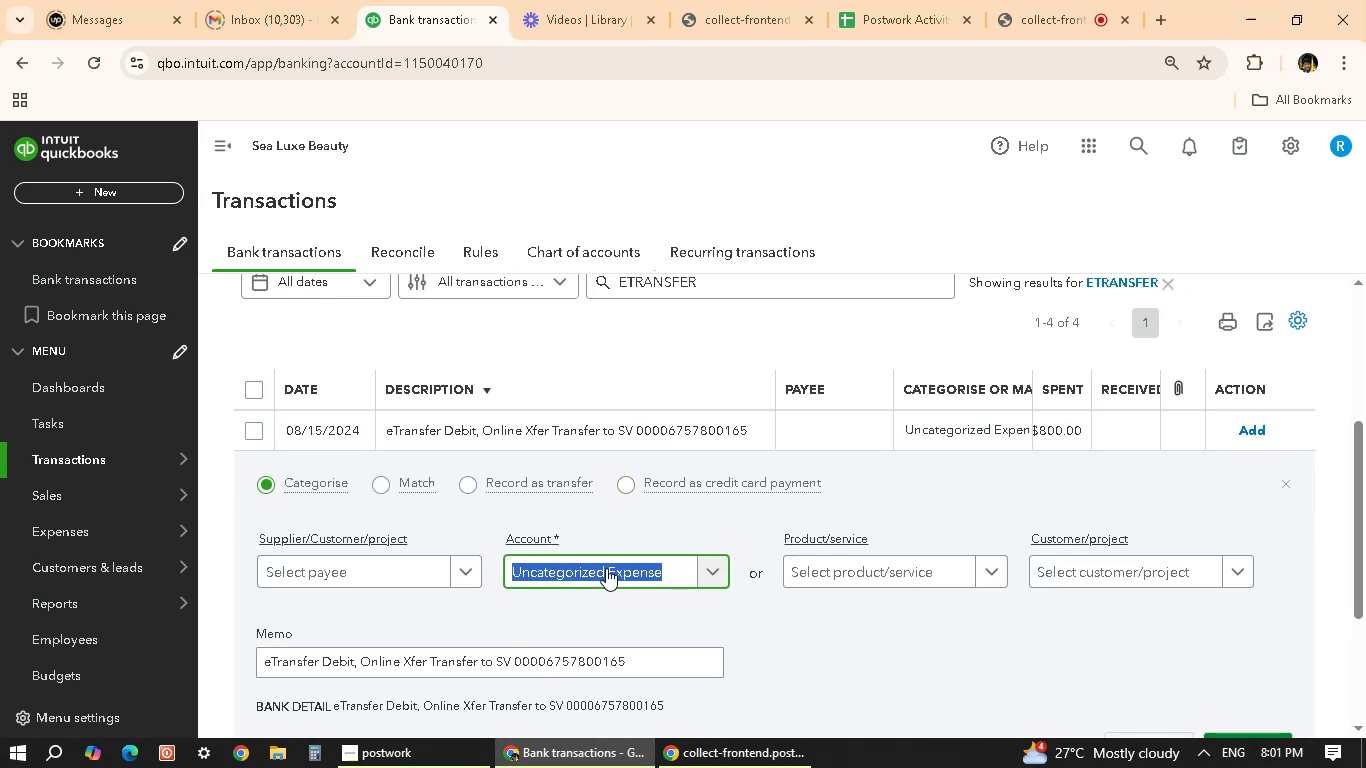 
left_click([609, 568])
 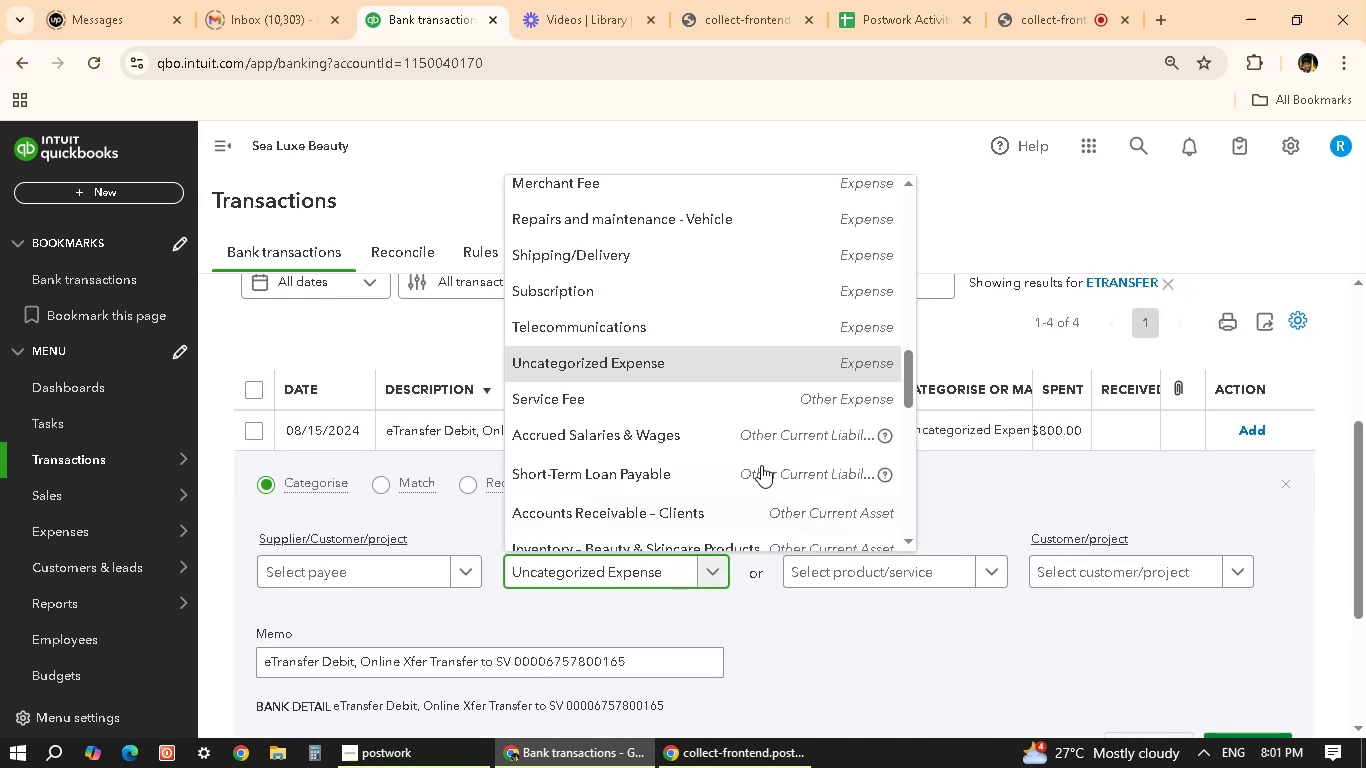 
scroll: coordinate [967, 685], scroll_direction: down, amount: 13.0
 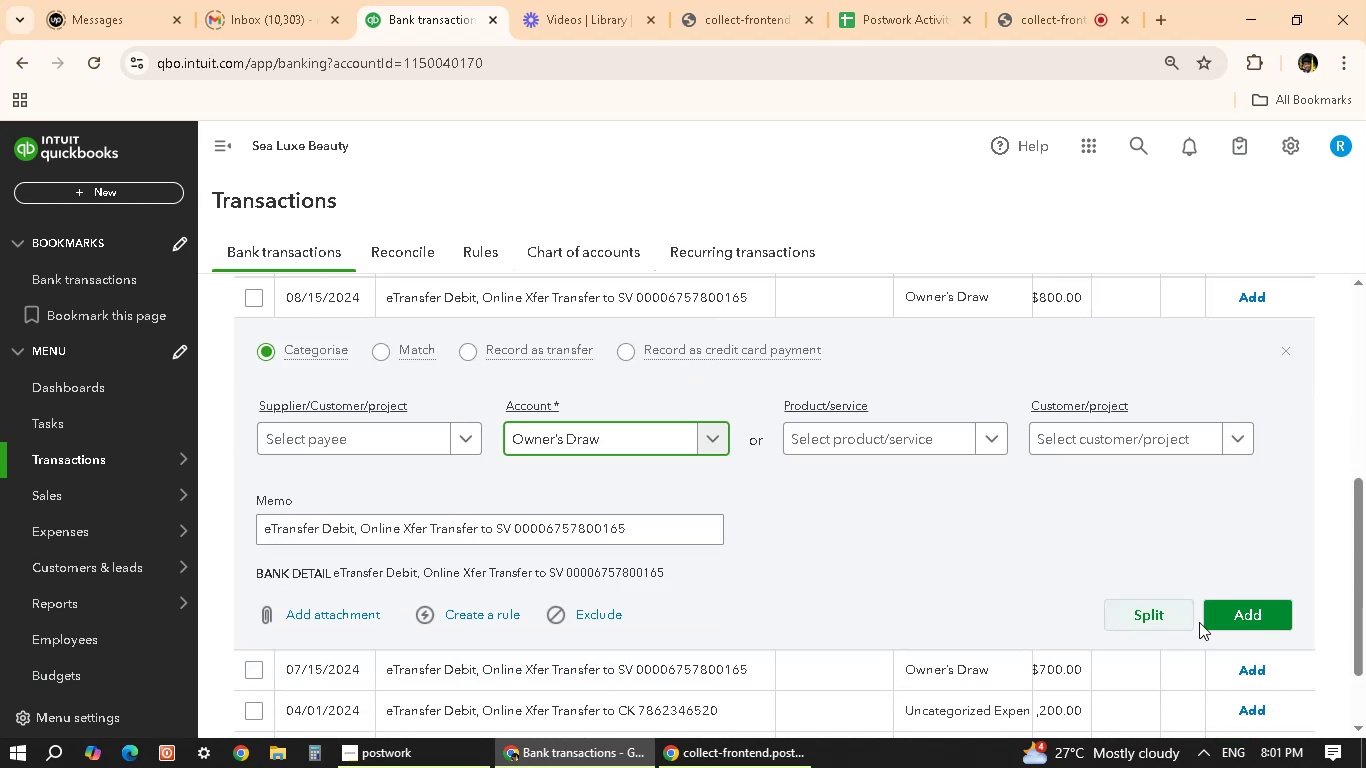 
left_click([1227, 610])
 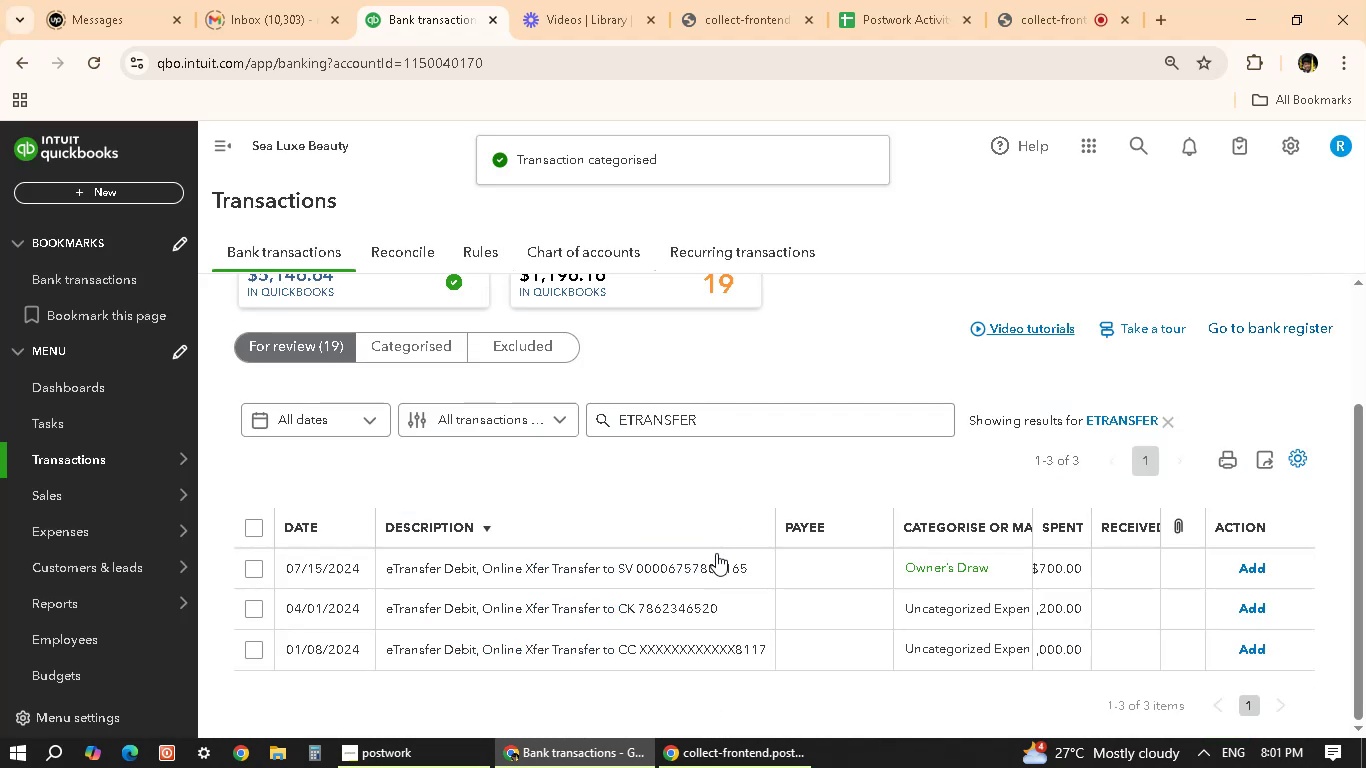 
left_click([694, 555])
 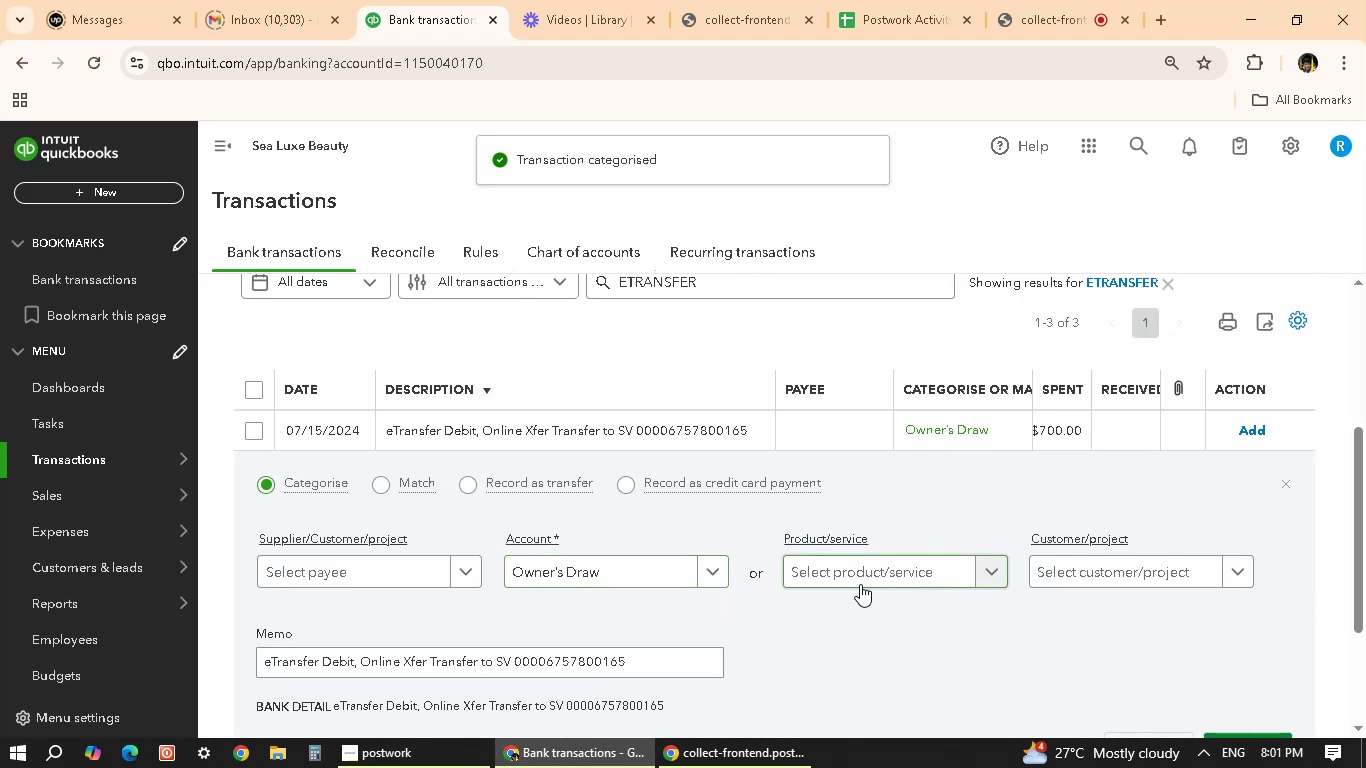 
scroll: coordinate [958, 645], scroll_direction: down, amount: 2.0
 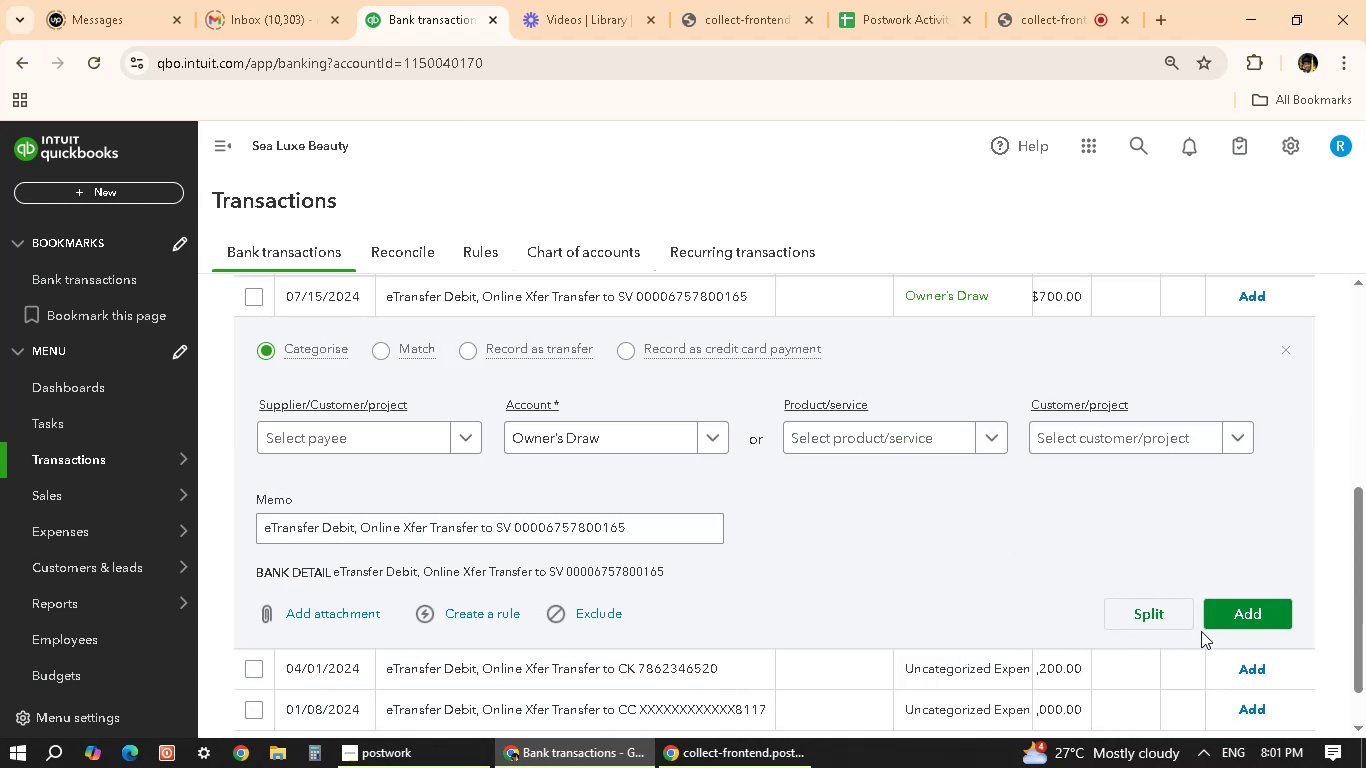 
left_click([1236, 619])
 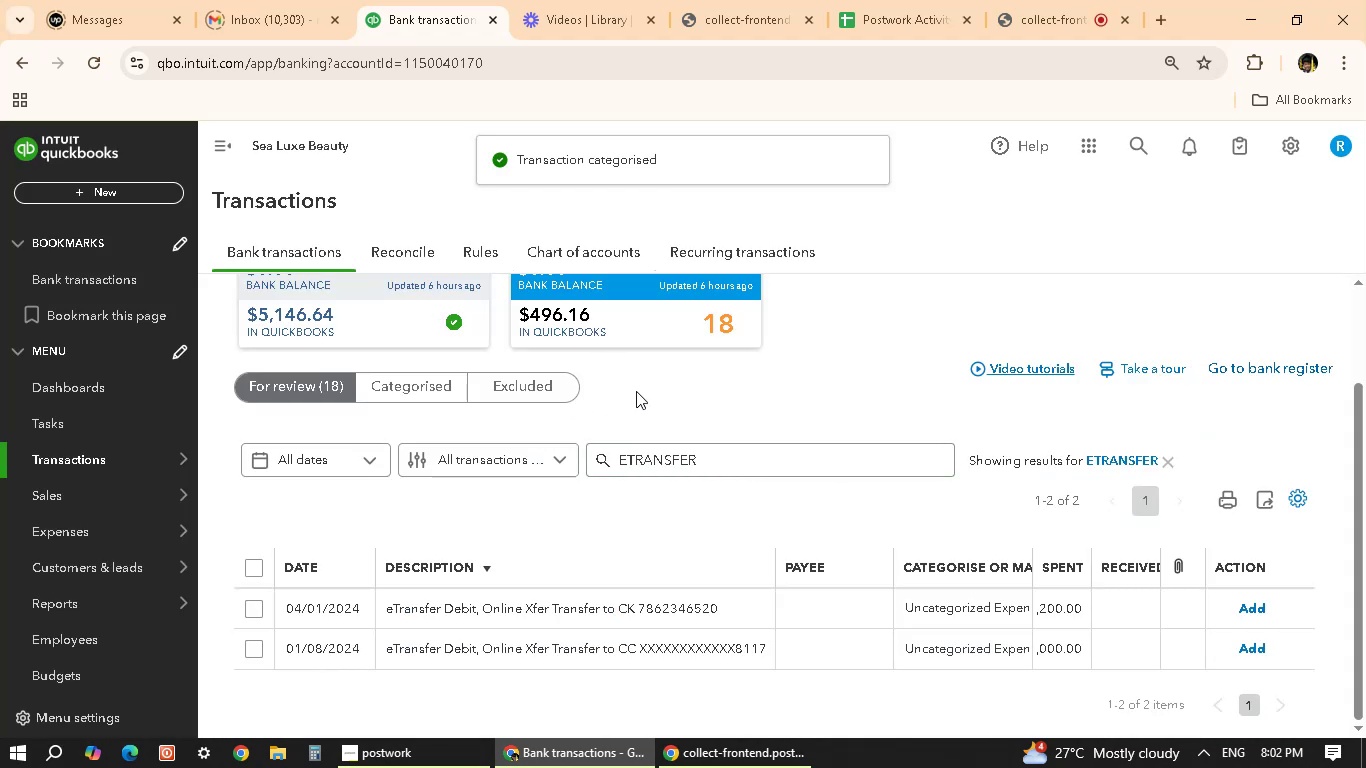 
left_click([441, 390])
 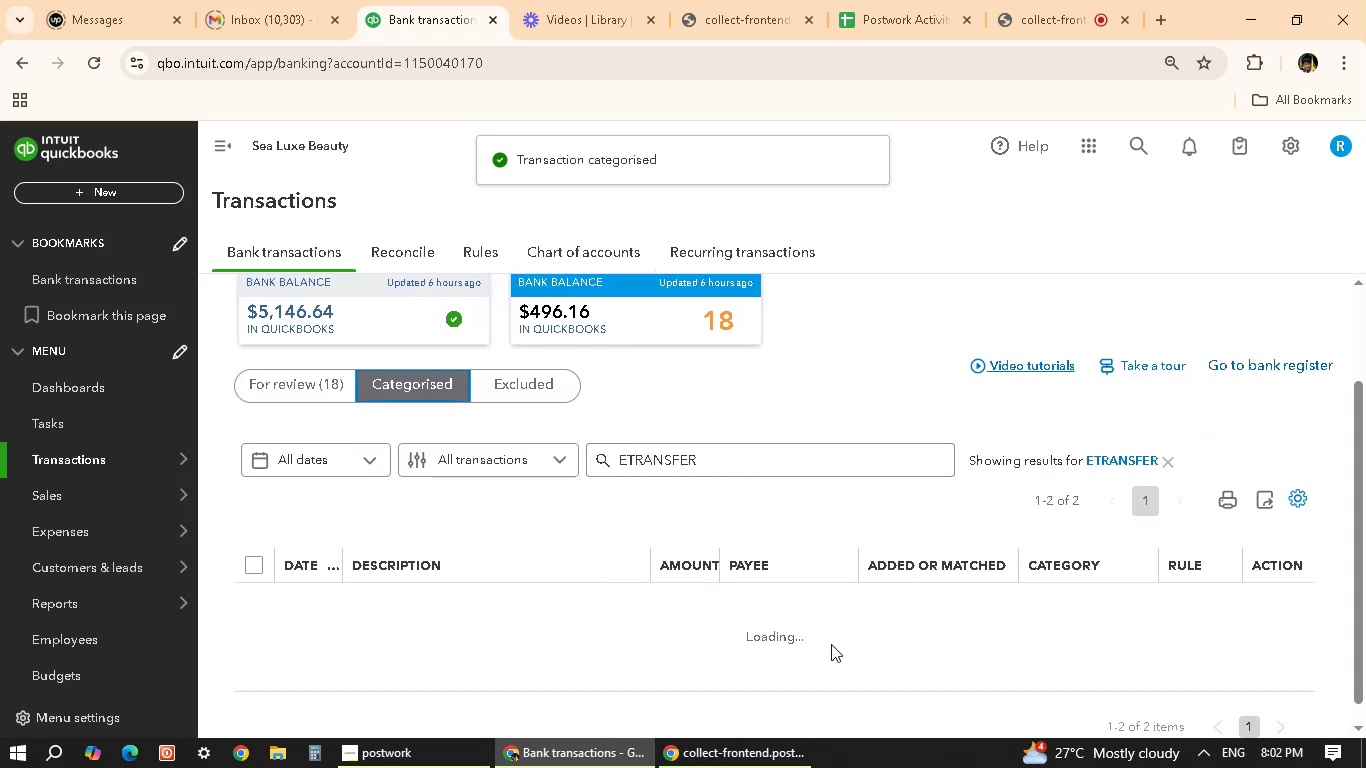 
mouse_move([805, 657])
 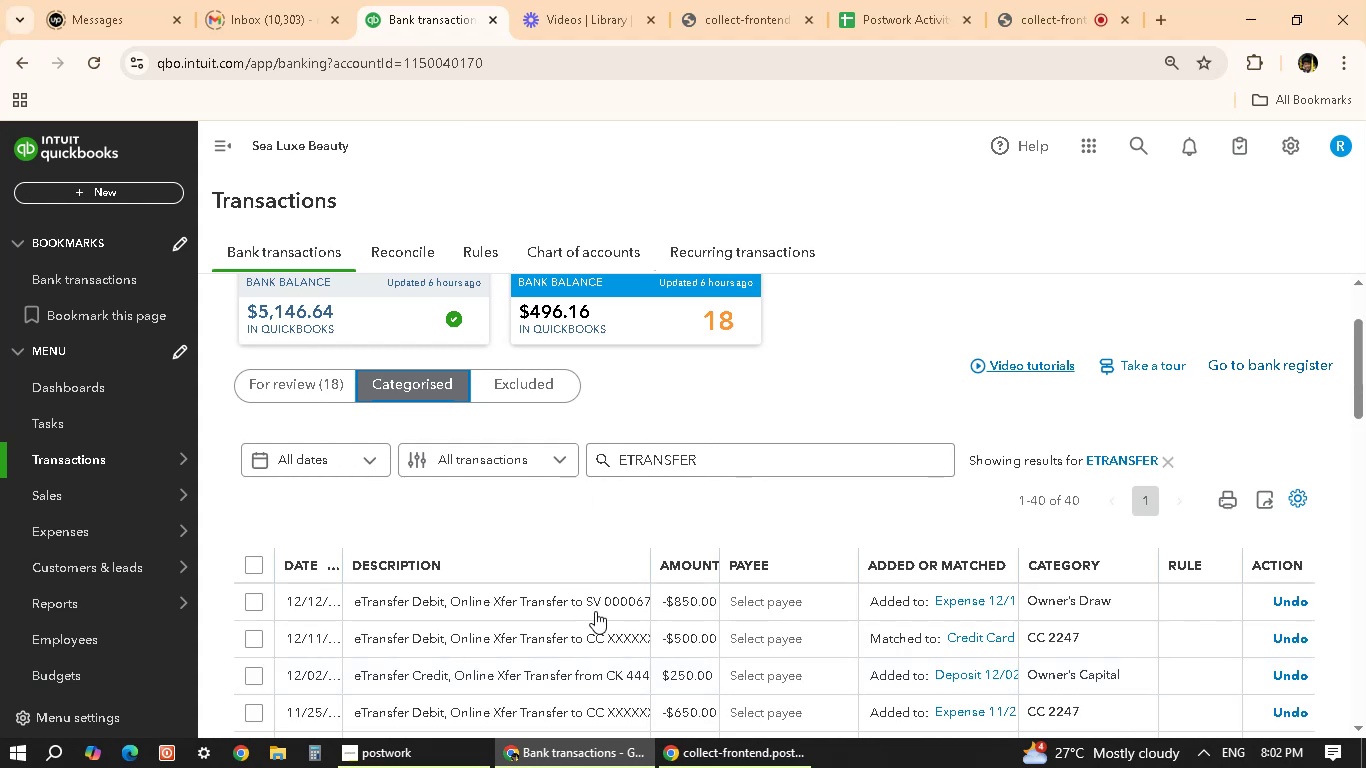 
scroll: coordinate [670, 645], scroll_direction: down, amount: 2.0
 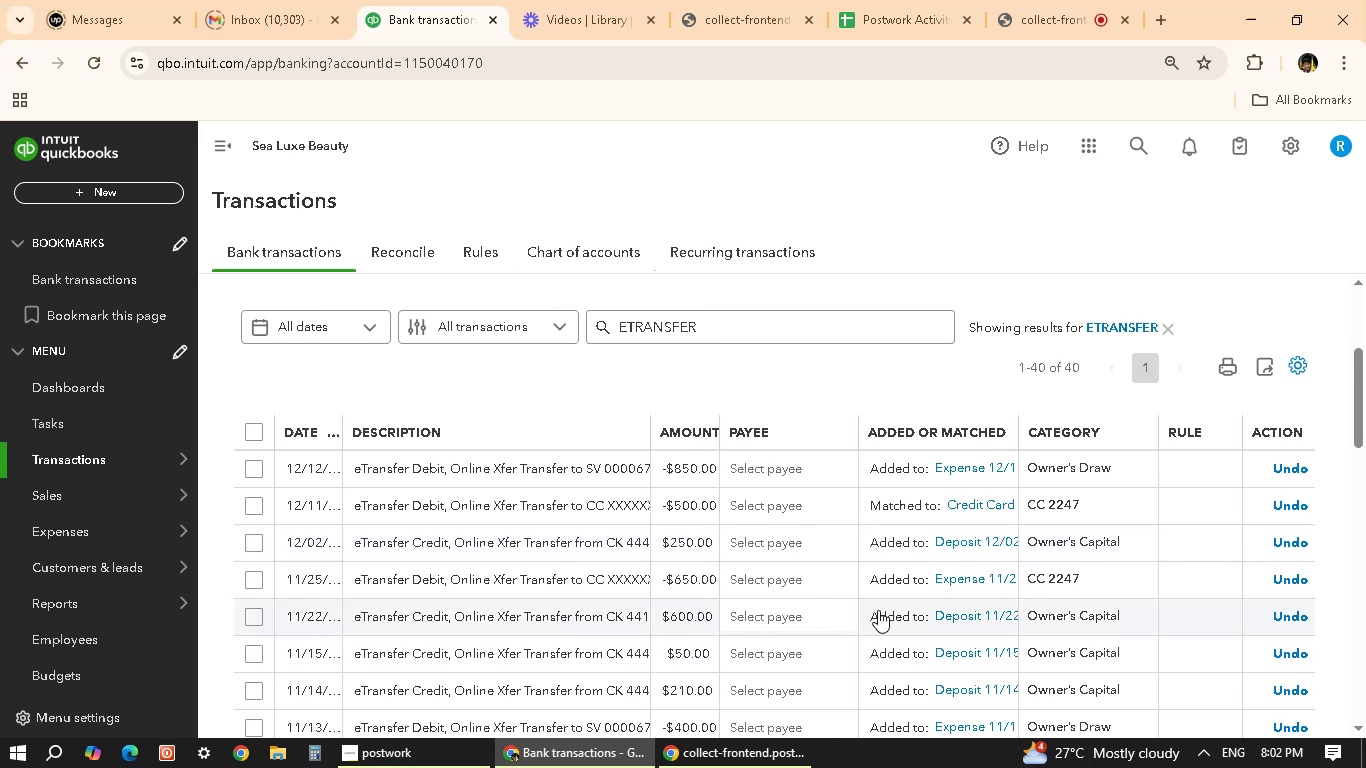 
wait(6.61)
 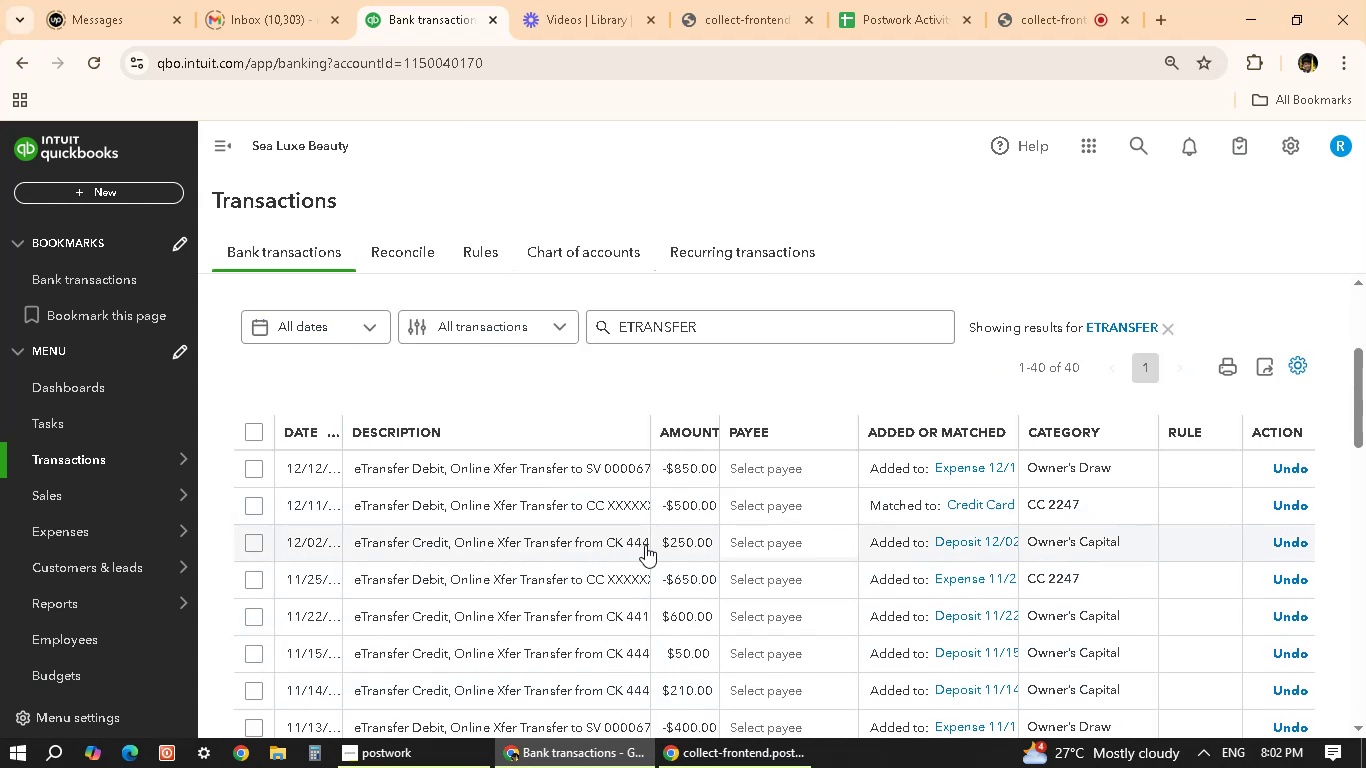 
scroll: coordinate [1005, 632], scroll_direction: down, amount: 2.0
 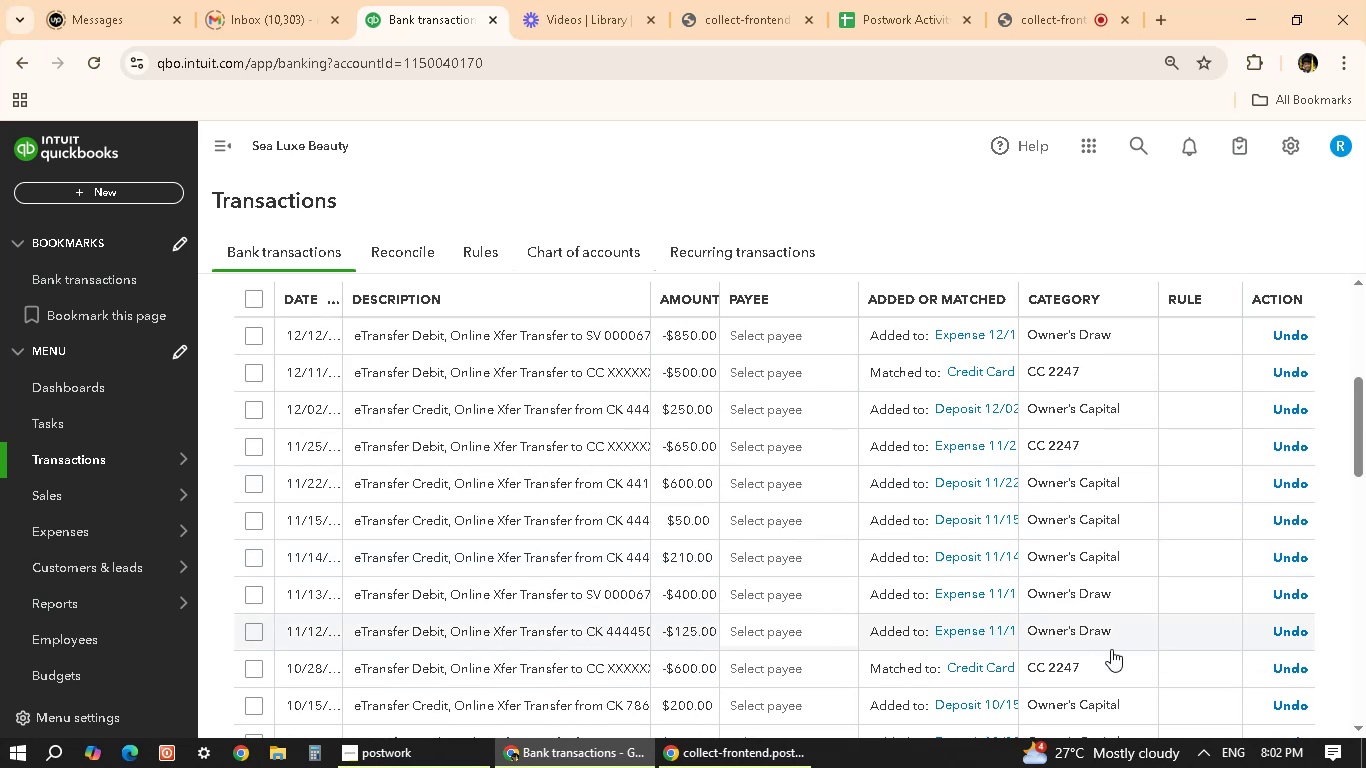 
scroll: coordinate [444, 459], scroll_direction: up, amount: 5.0
 